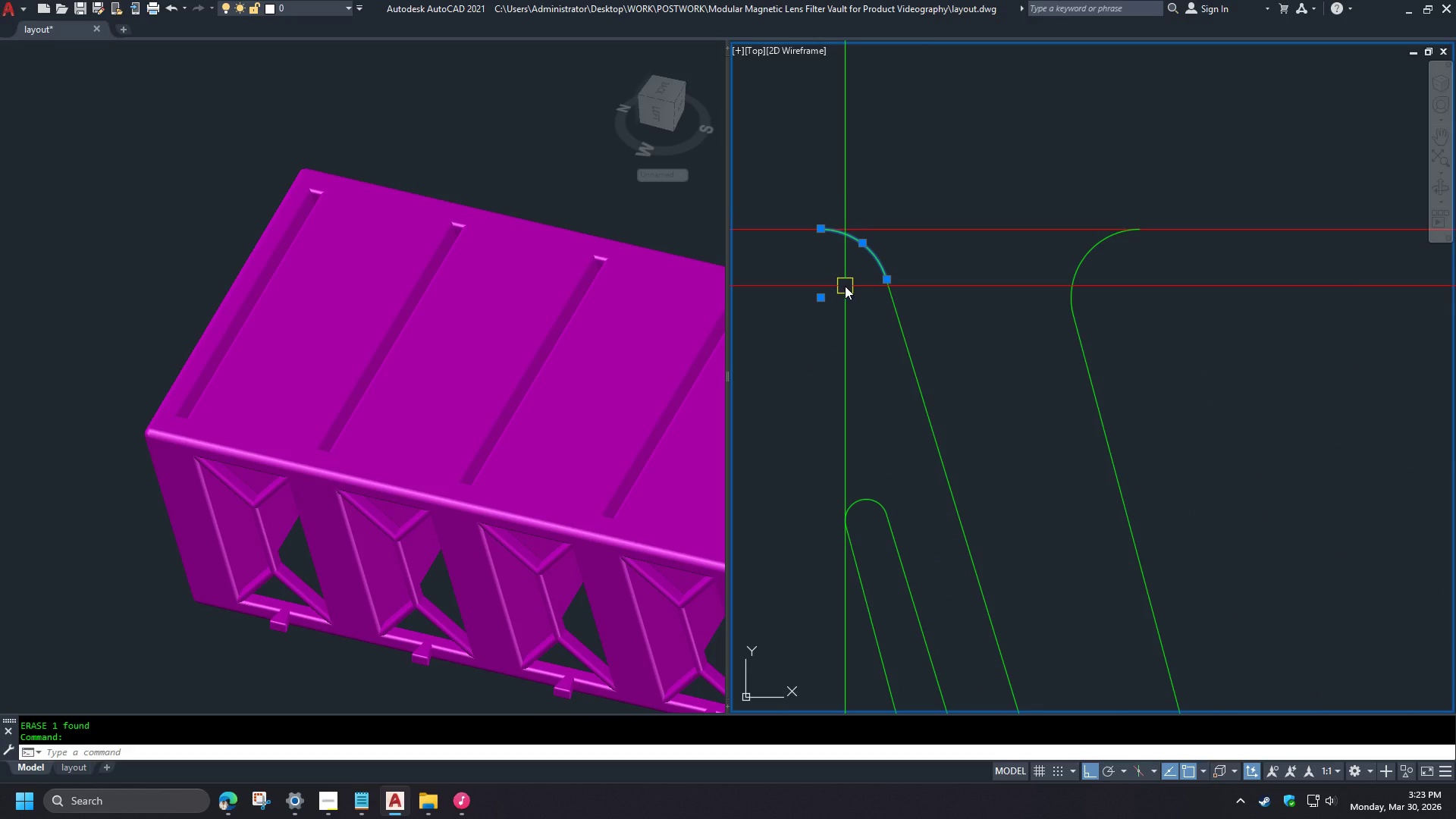 
key(E)
 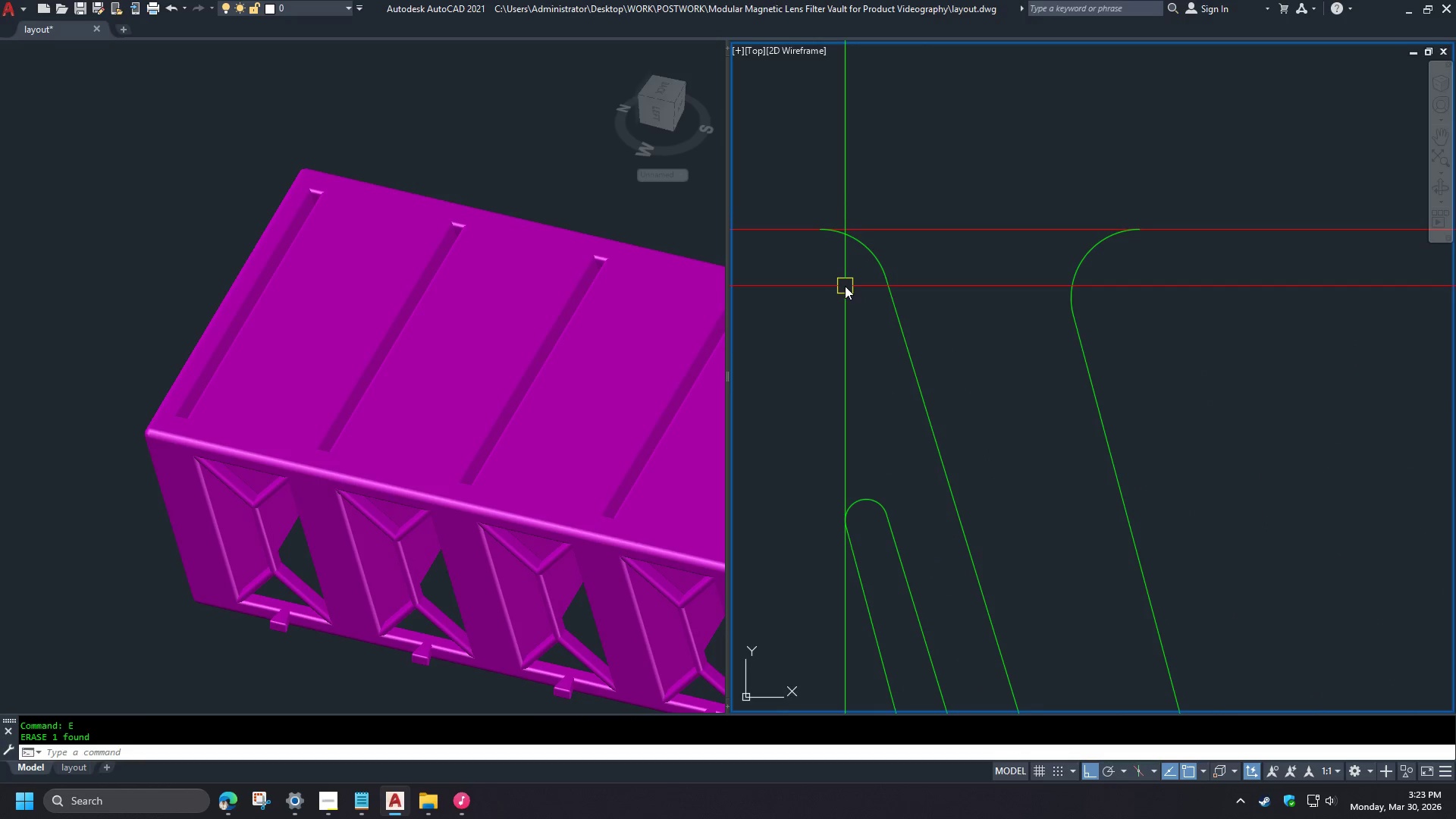 
key(Space)
 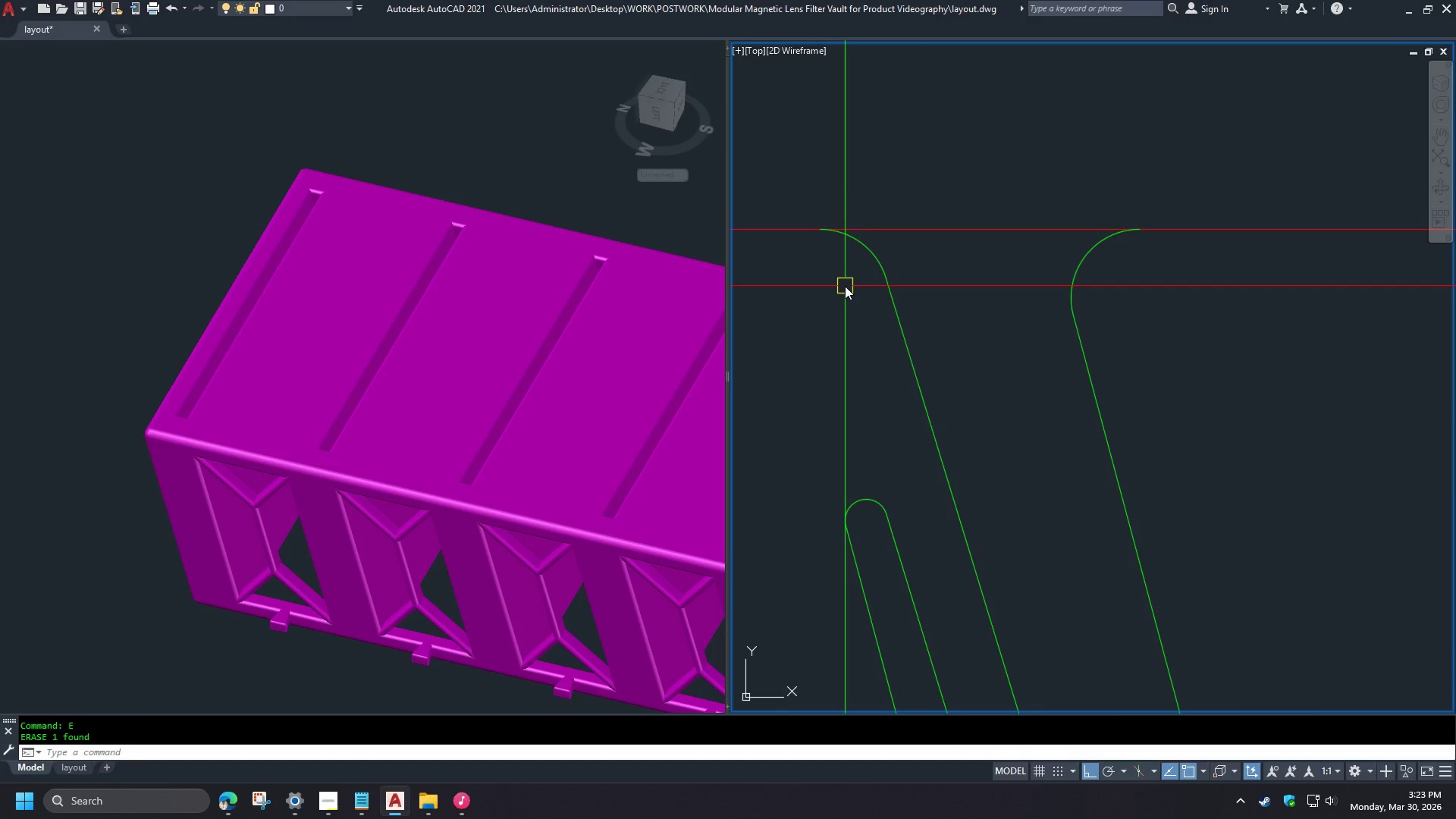 
scroll: coordinate [858, 300], scroll_direction: up, amount: 4.0
 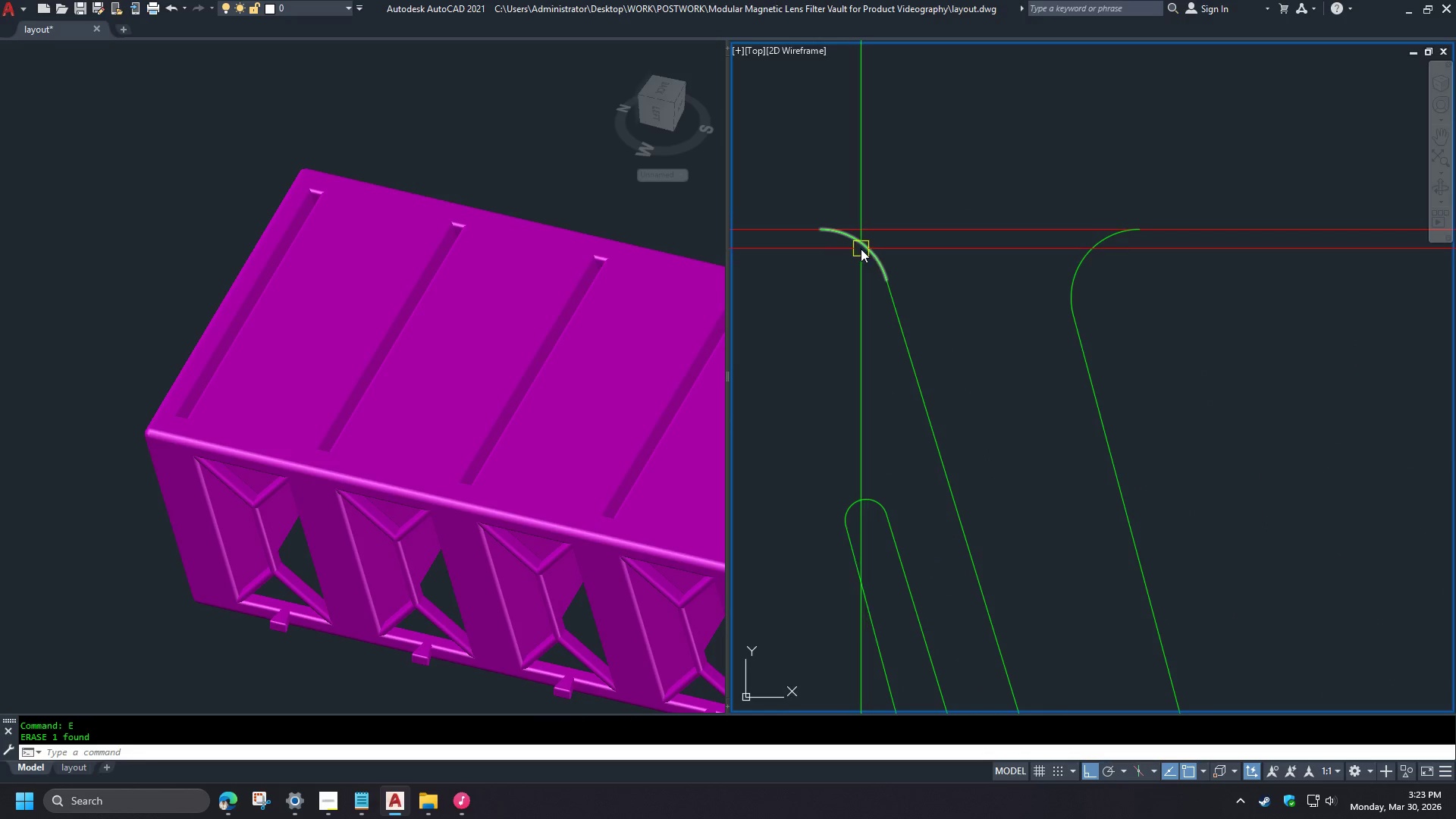 
key(Control+Z)
 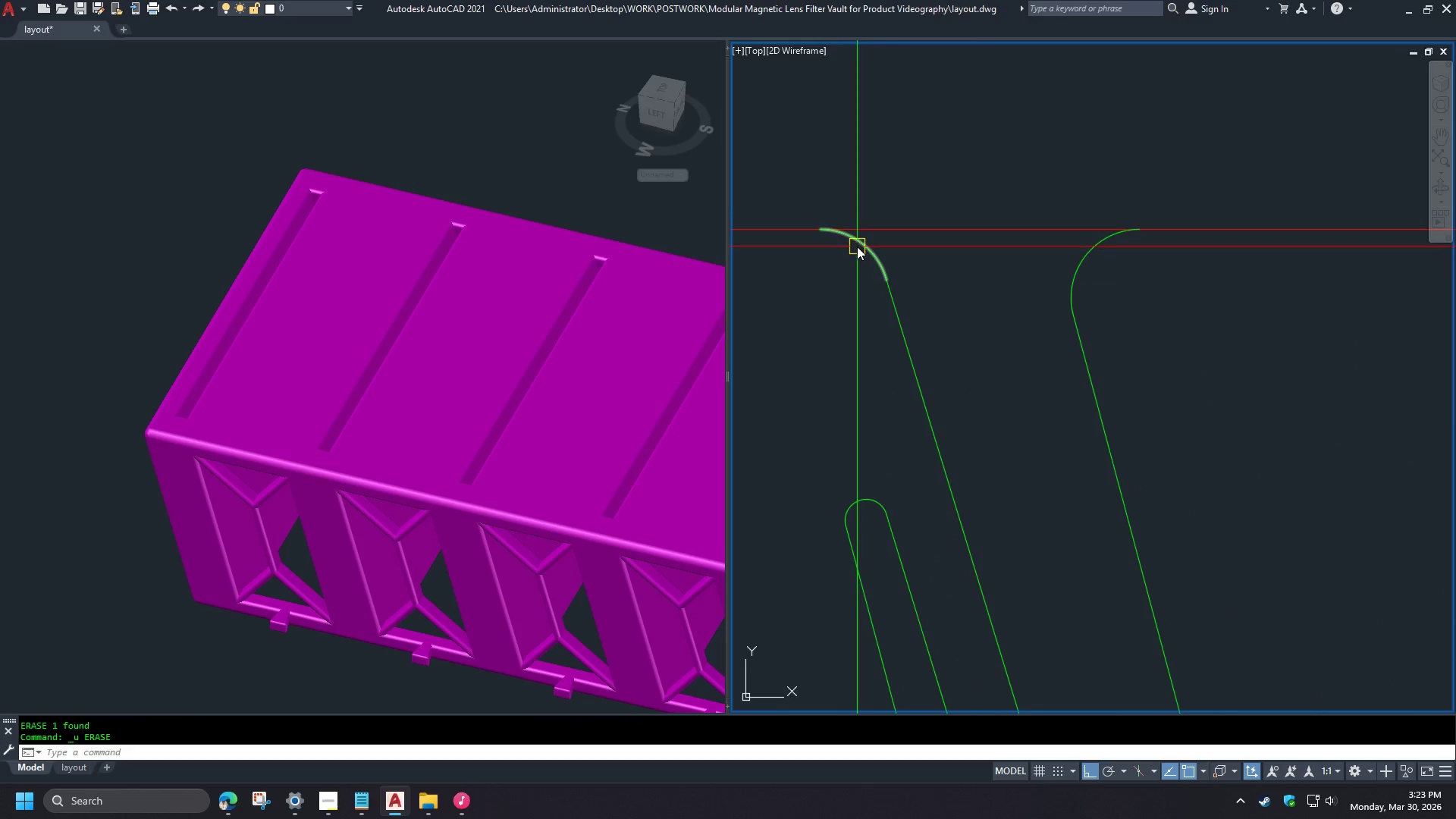 
left_click([857, 246])
 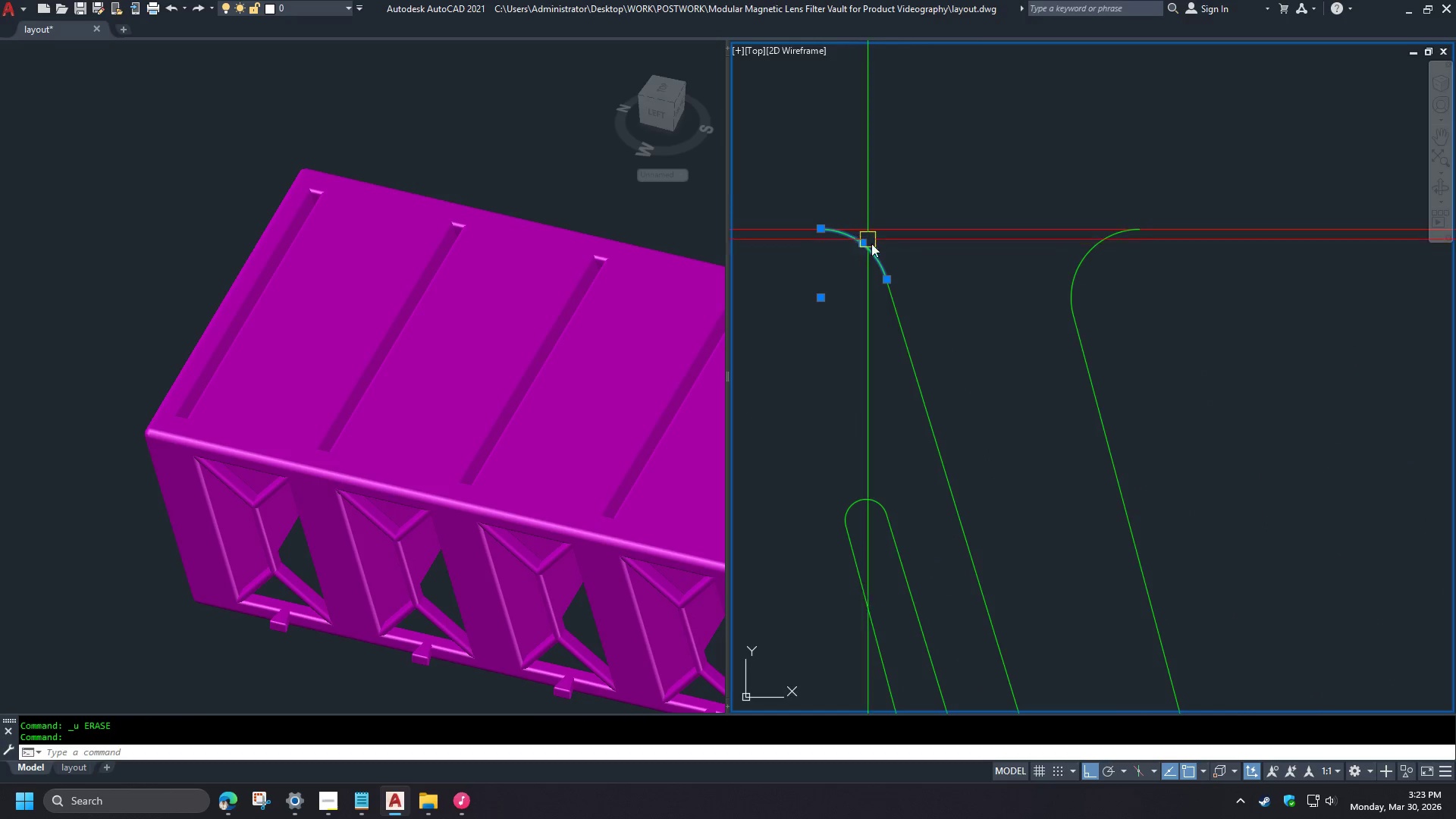 
key(E)
 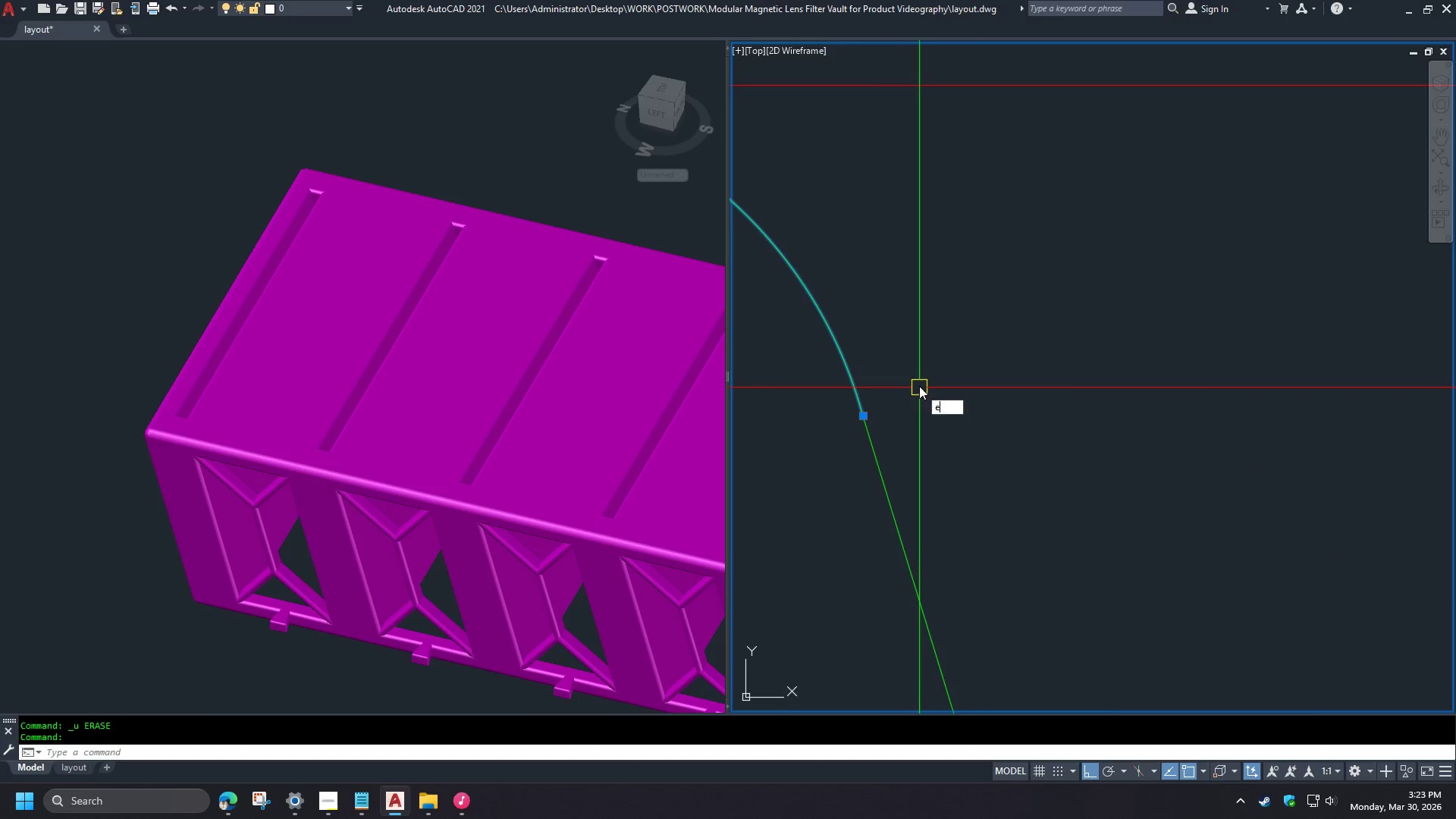 
key(Space)
 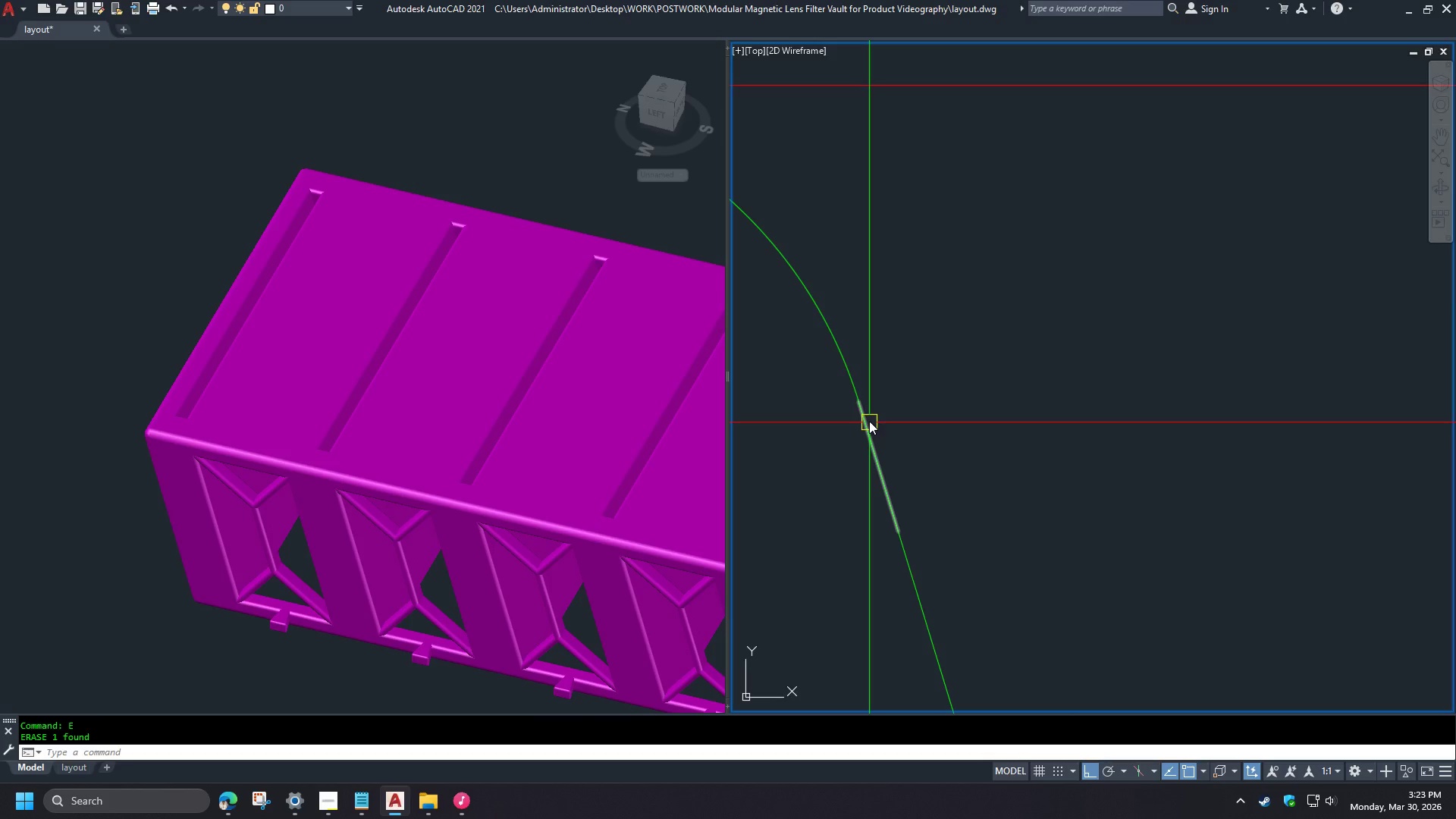 
scroll: coordinate [890, 256], scroll_direction: up, amount: 4.0
 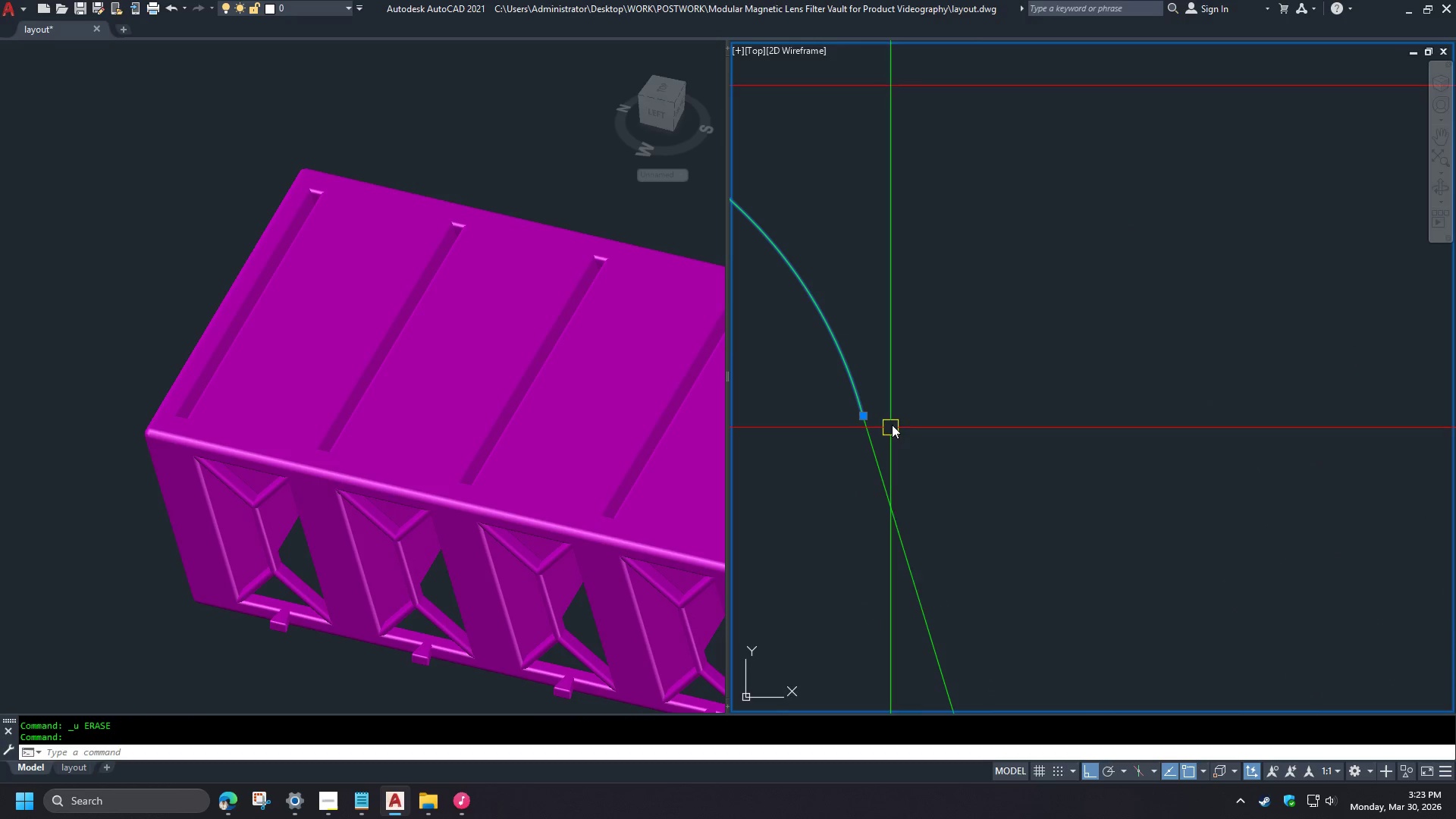 
left_click([848, 369])
 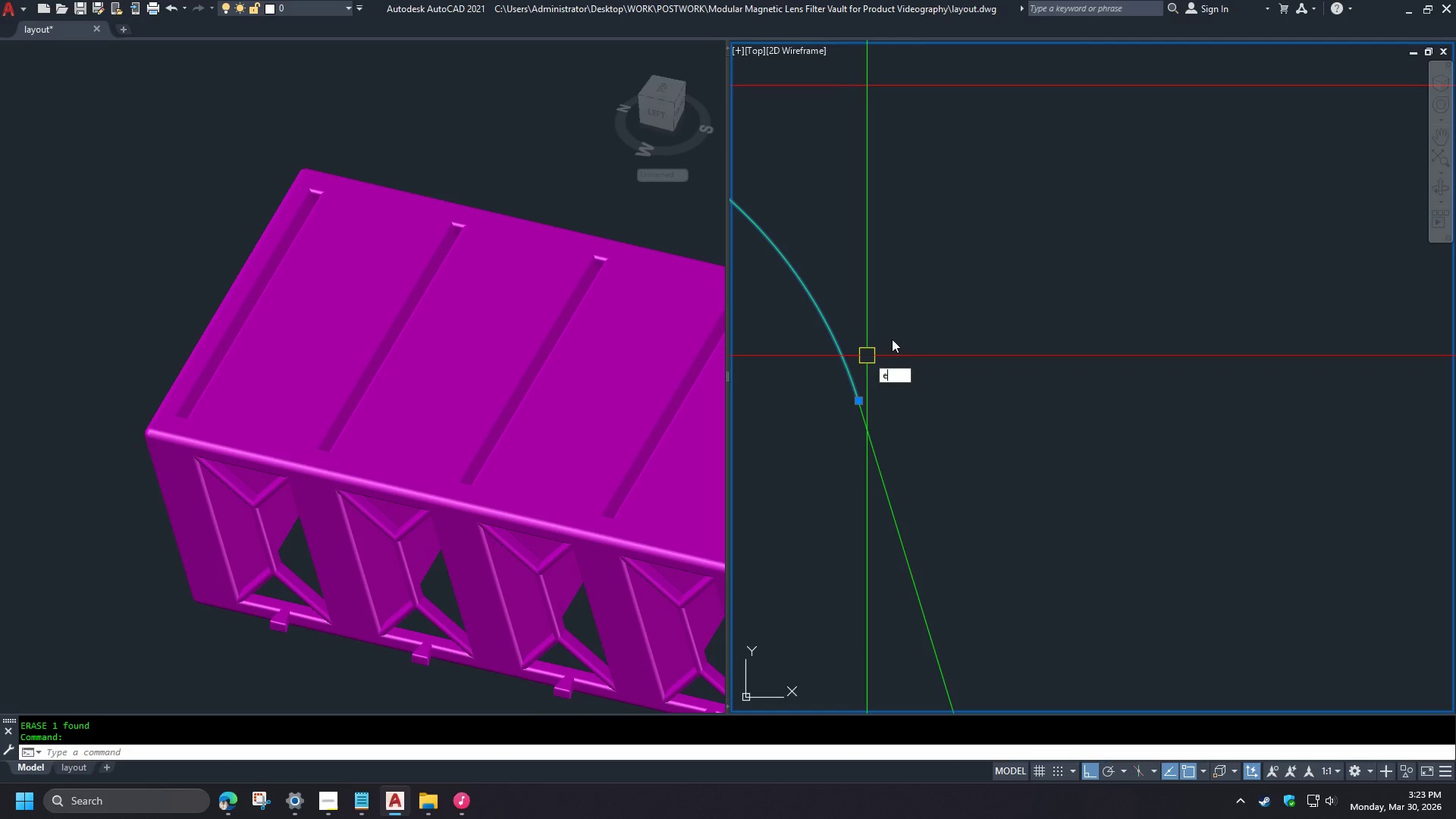 
key(E)
 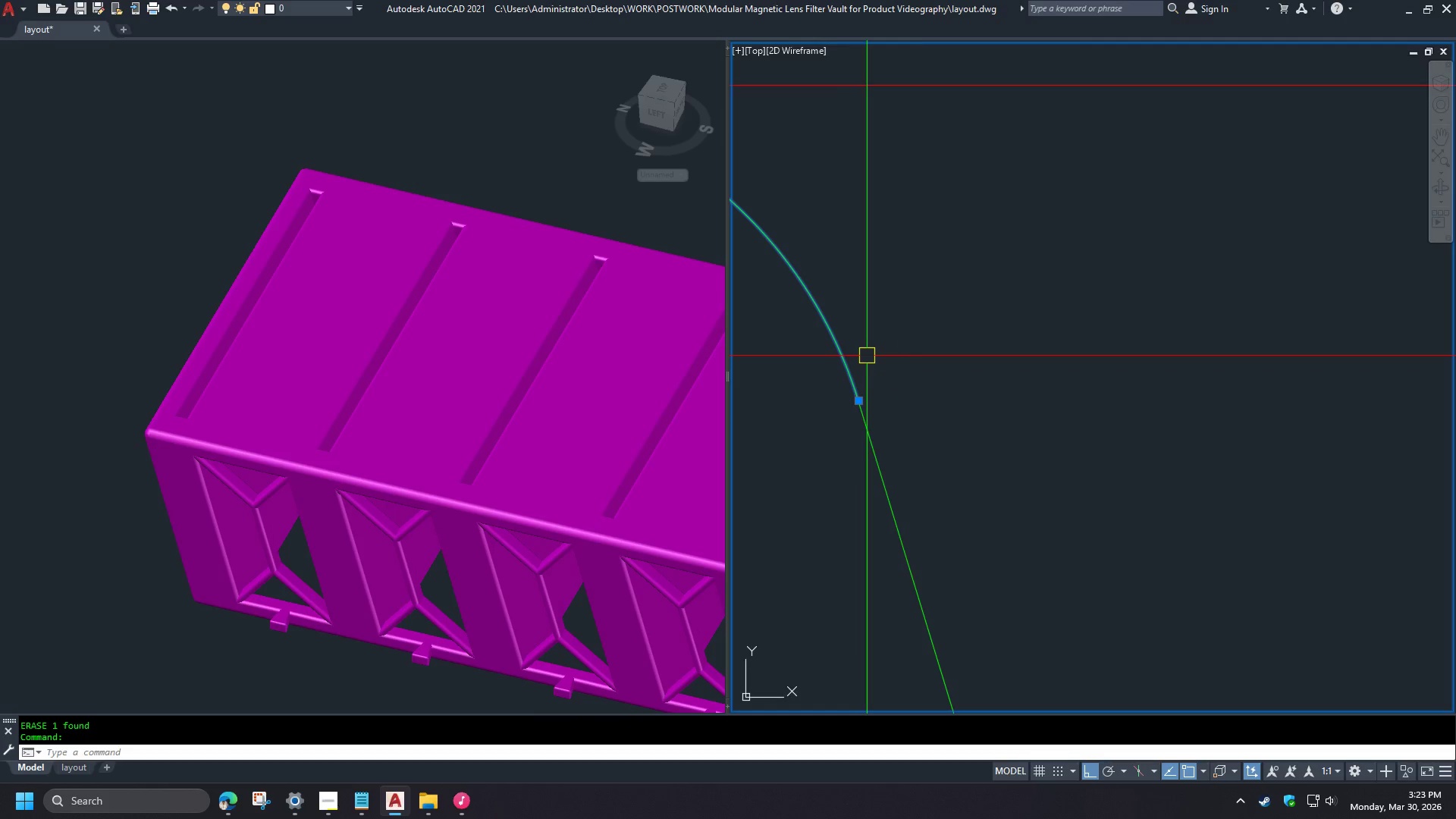 
key(Space)
 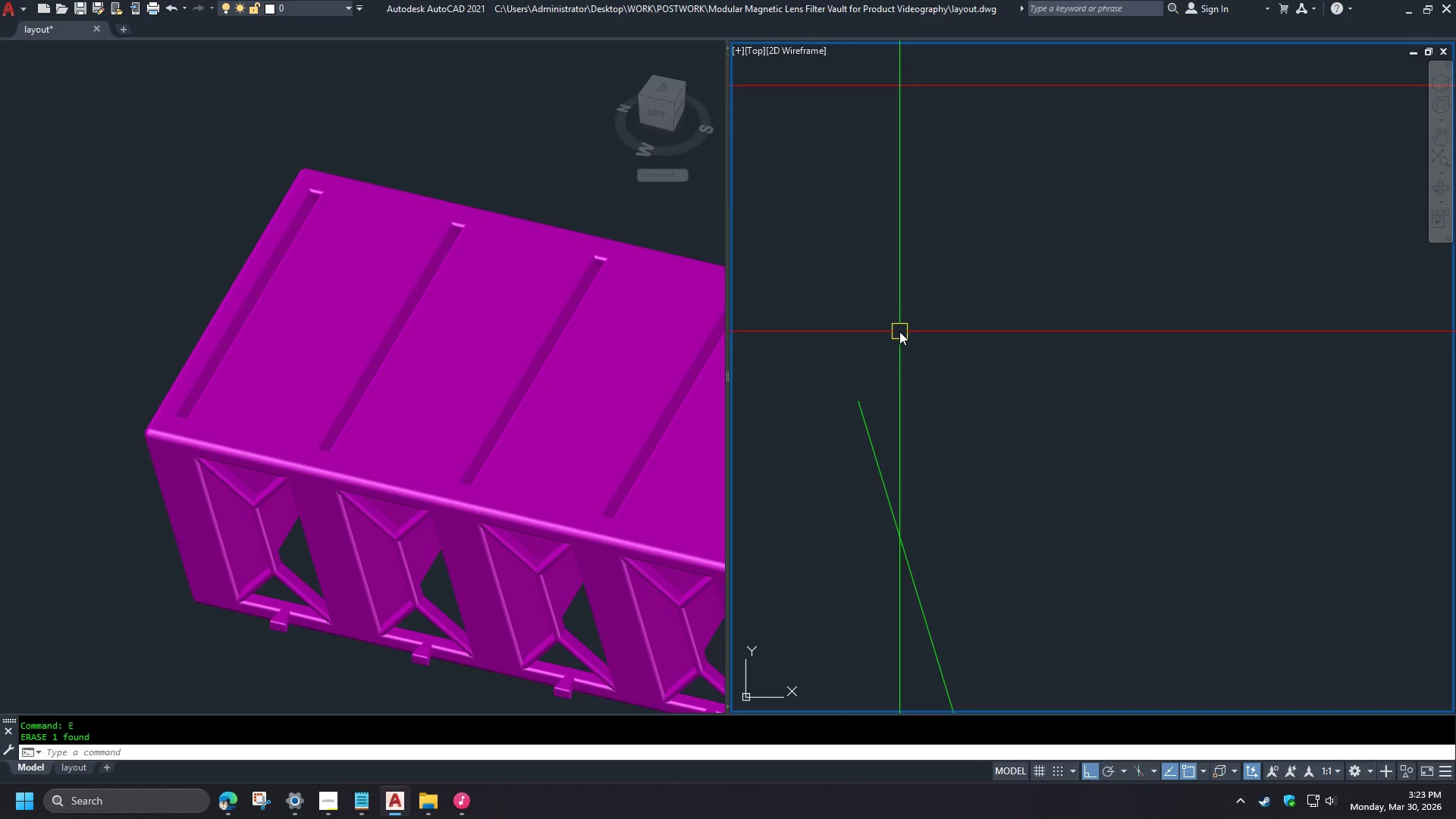 
key(Control+ControlLeft)
 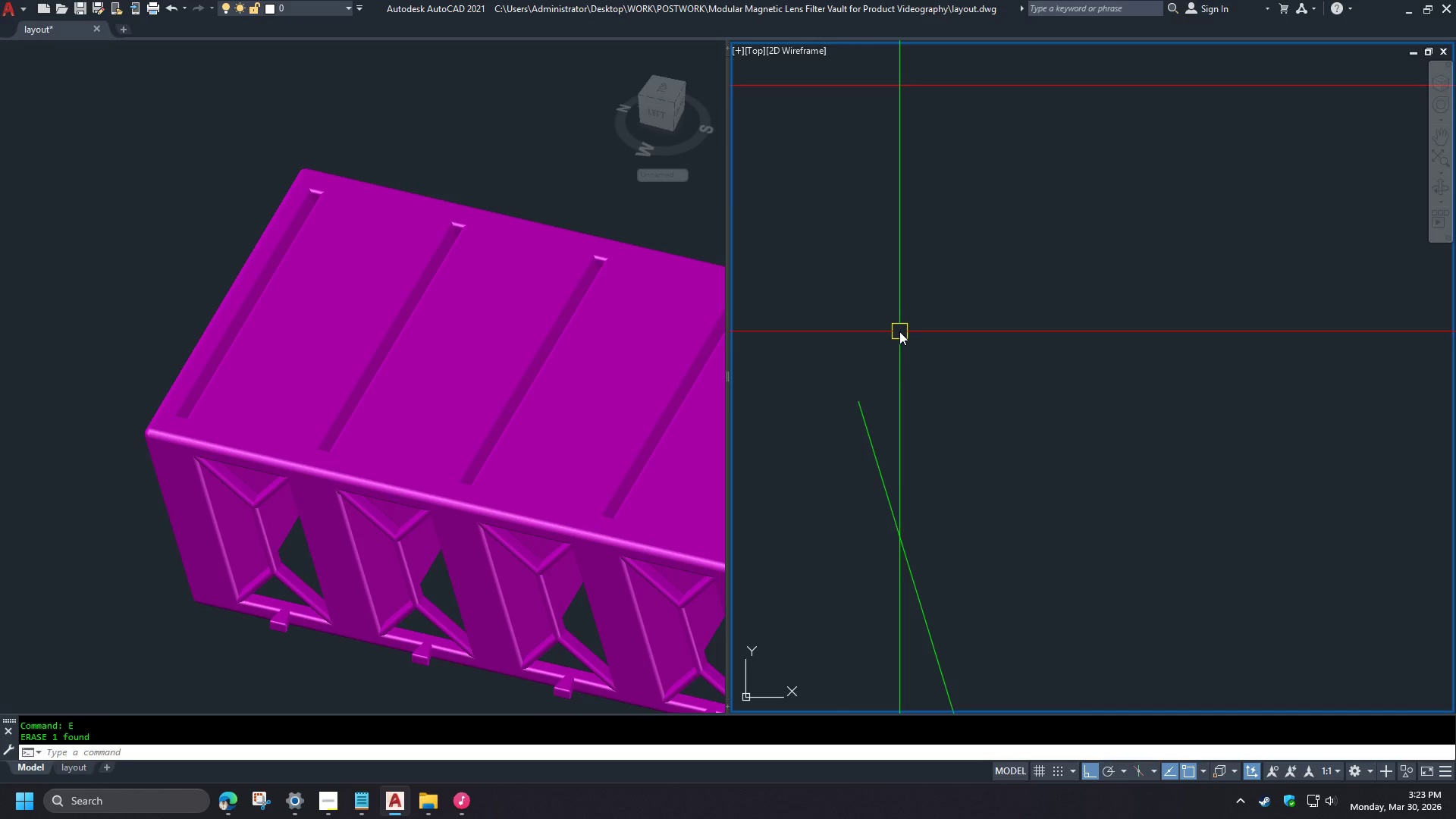 
key(Control+Z)
 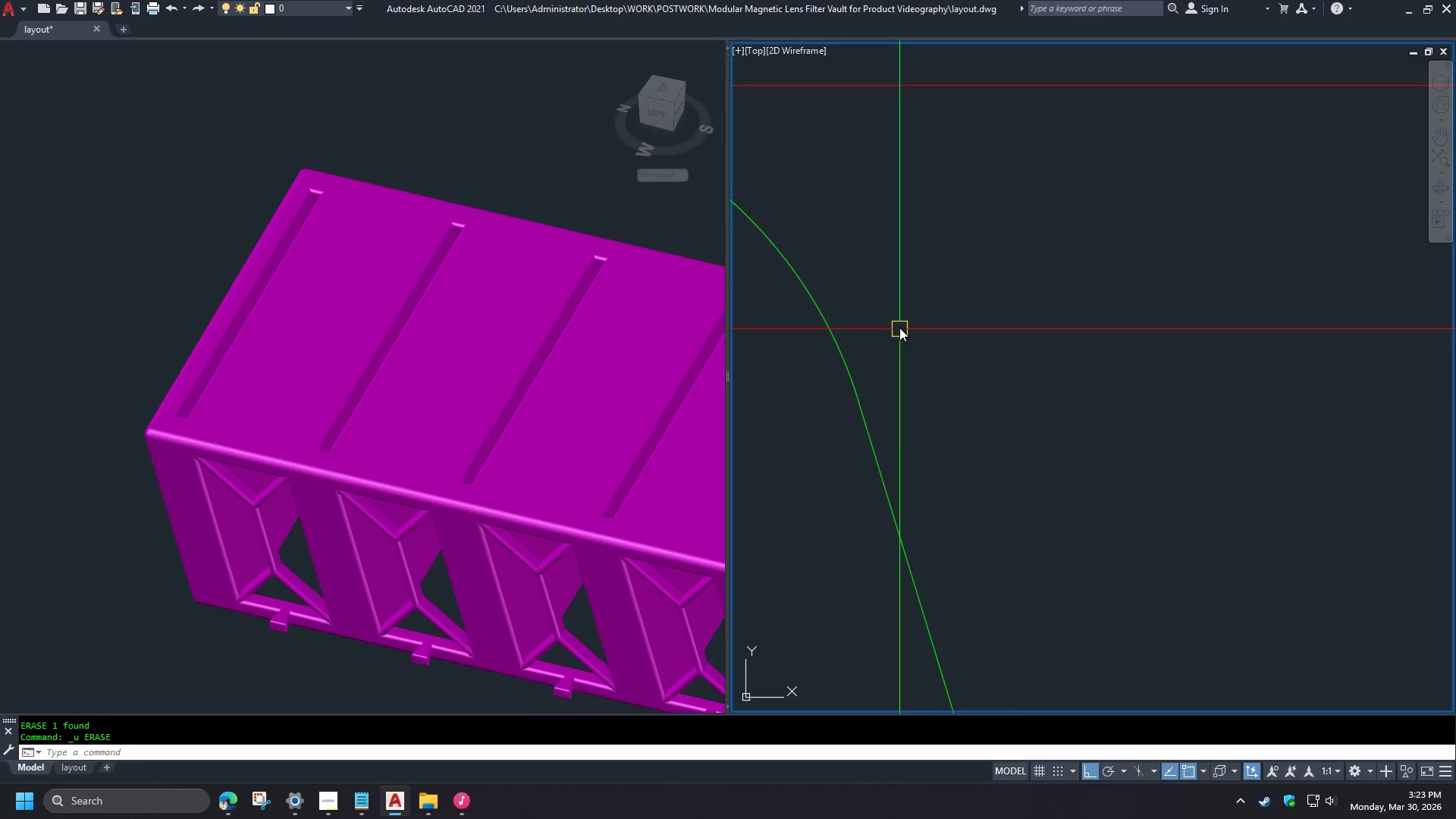 
scroll: coordinate [905, 202], scroll_direction: down, amount: 9.0
 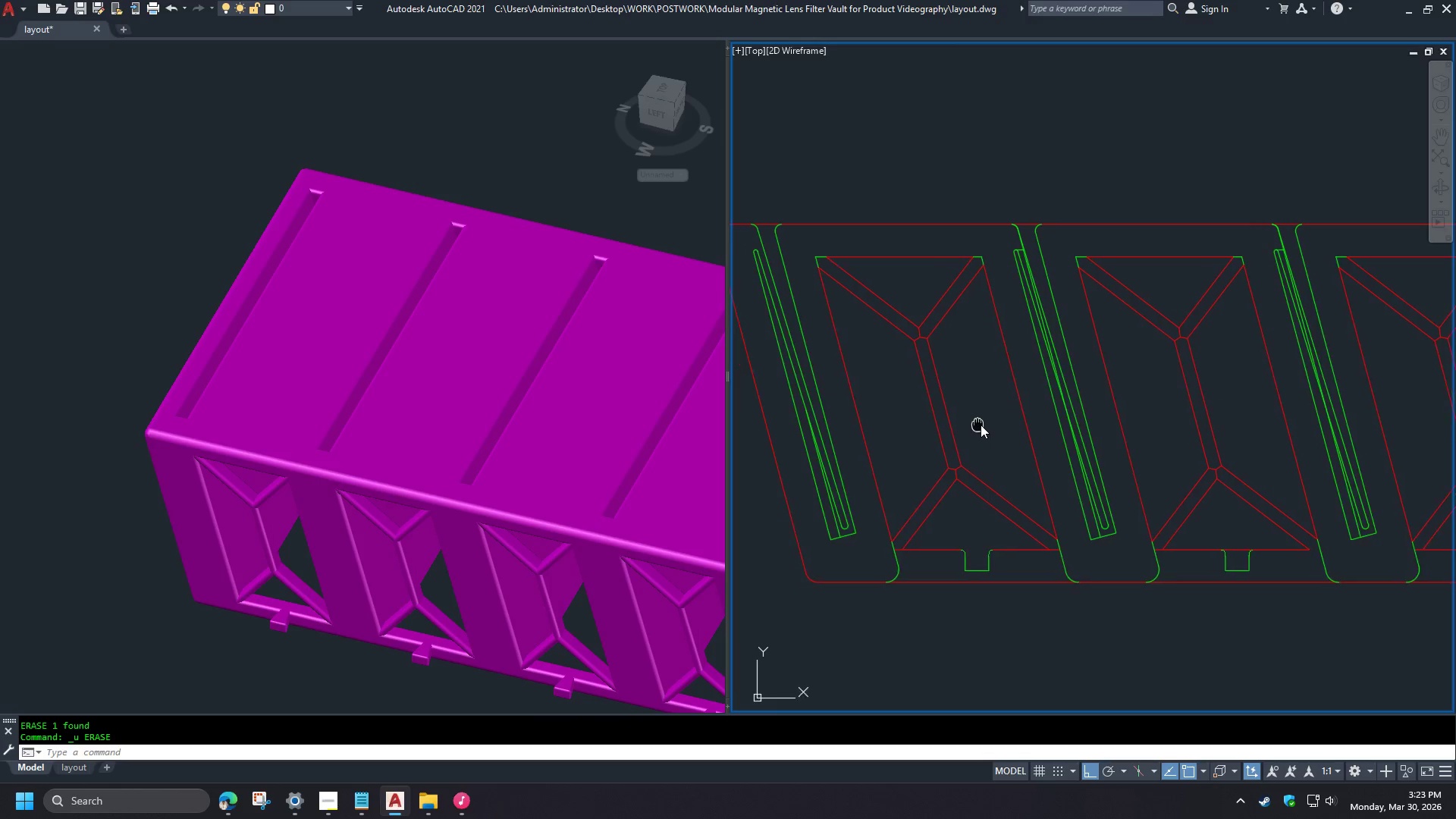 
wait(5.71)
 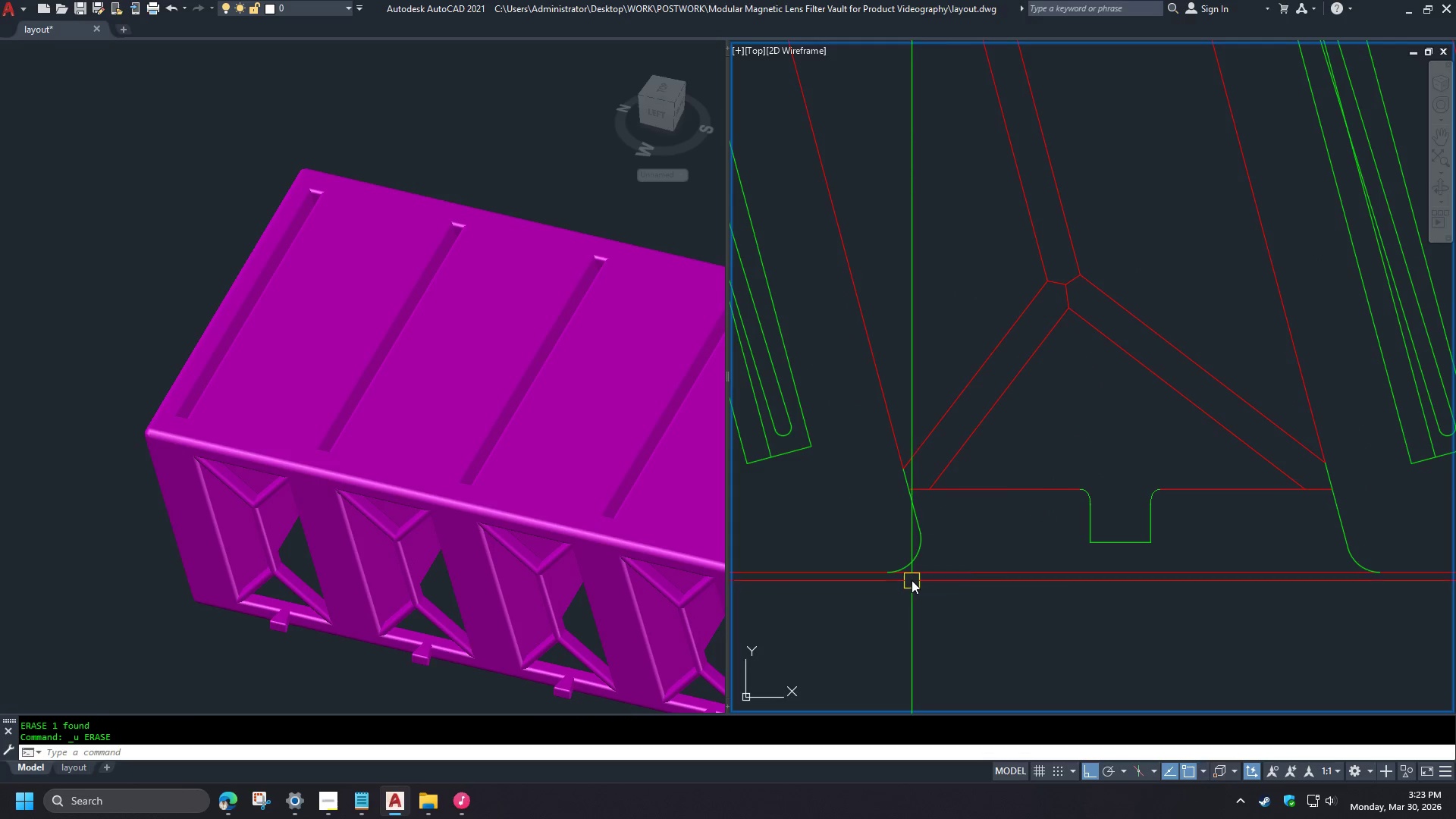 
type(tr  )
 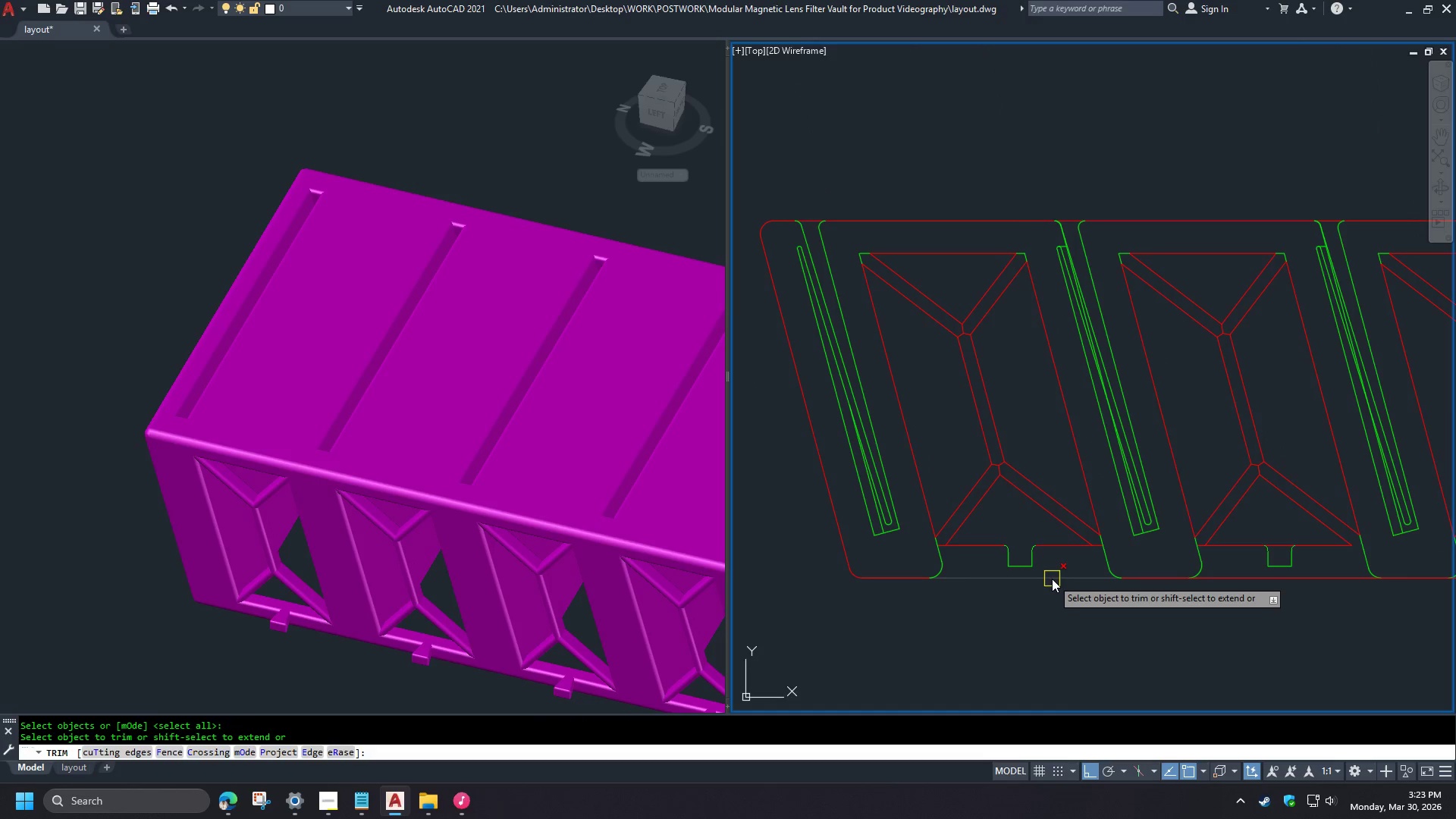 
left_click([1051, 581])
 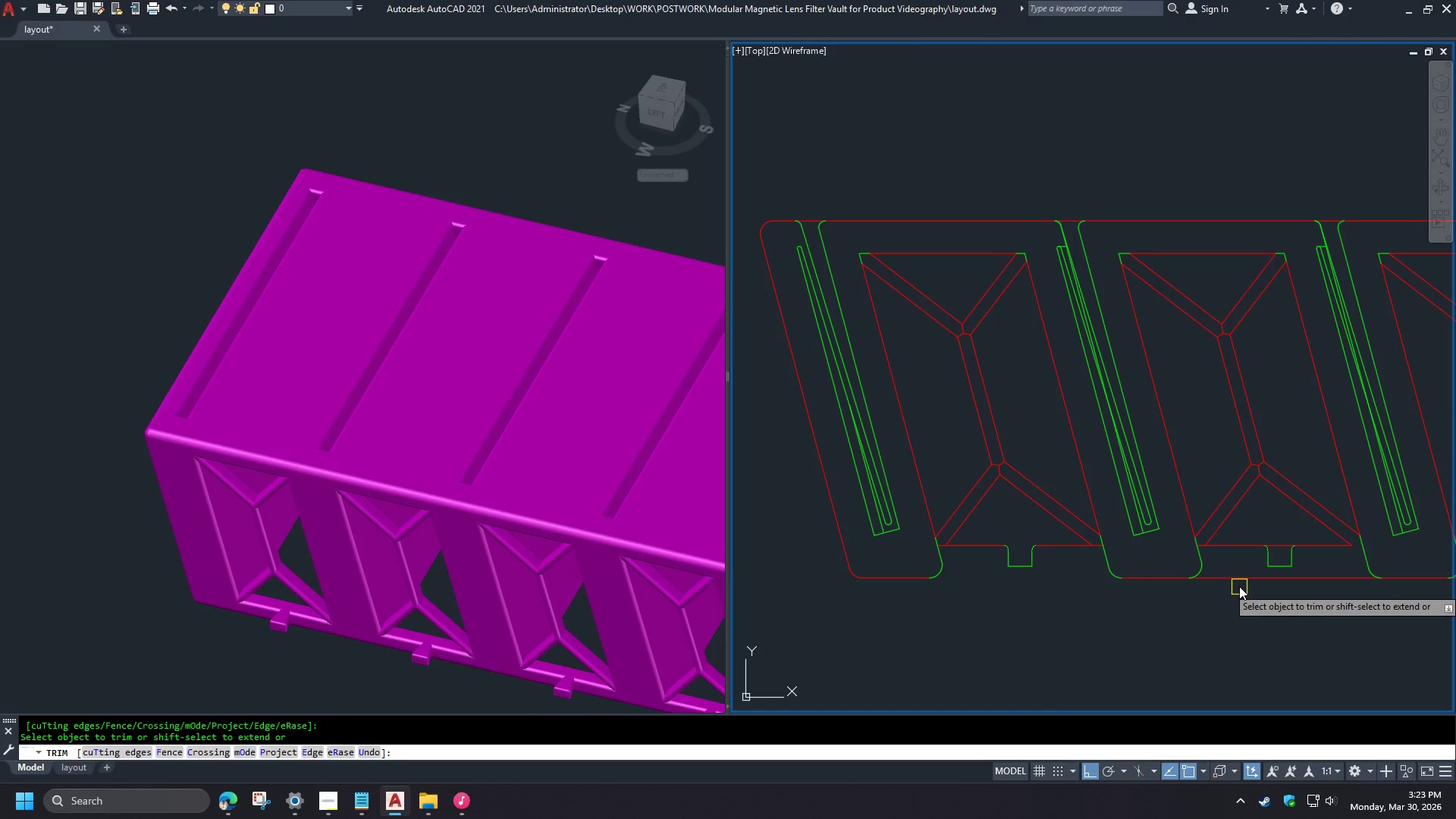 
scroll: coordinate [911, 585], scroll_direction: up, amount: 2.0
 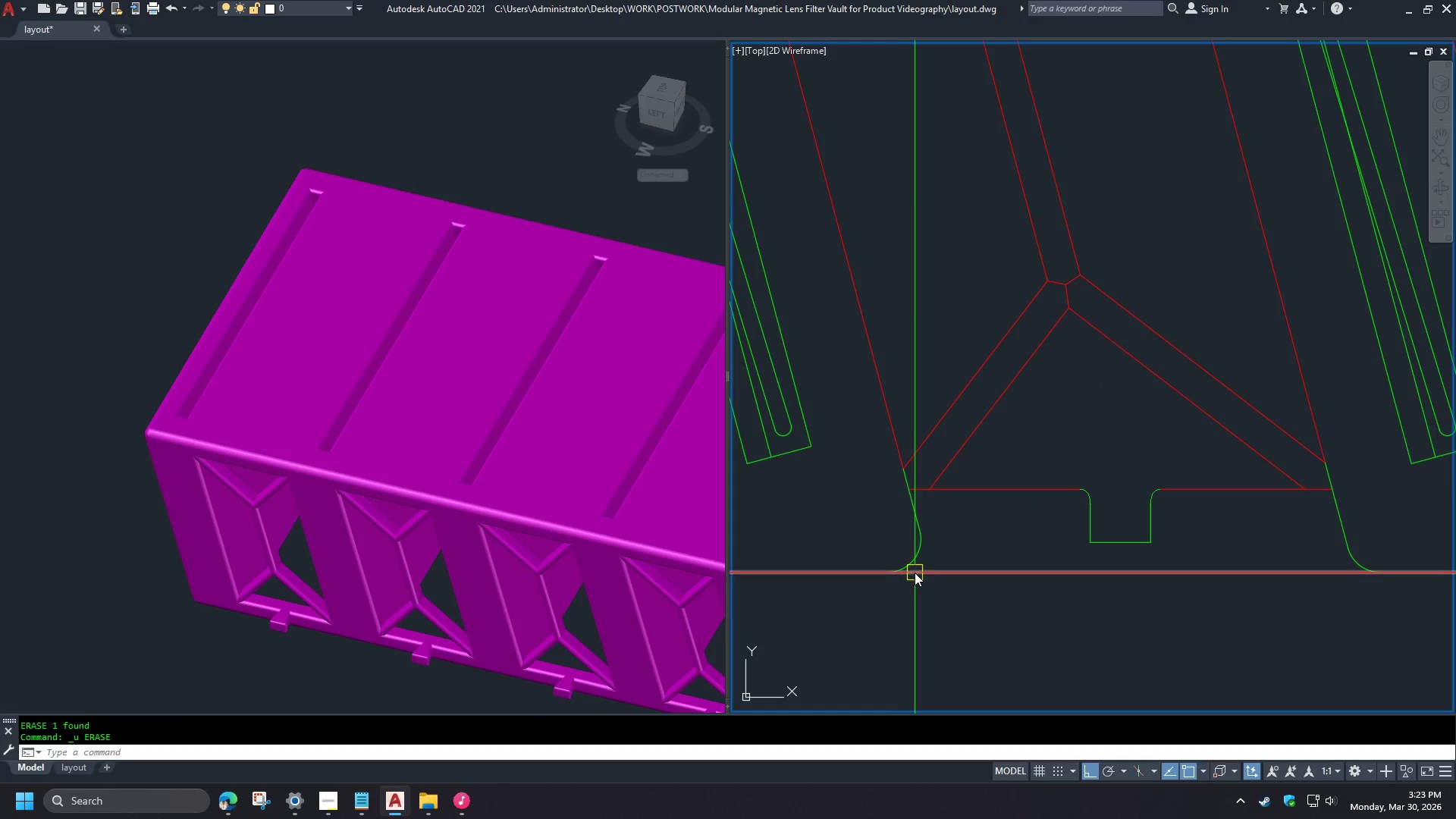 
left_click([1235, 579])
 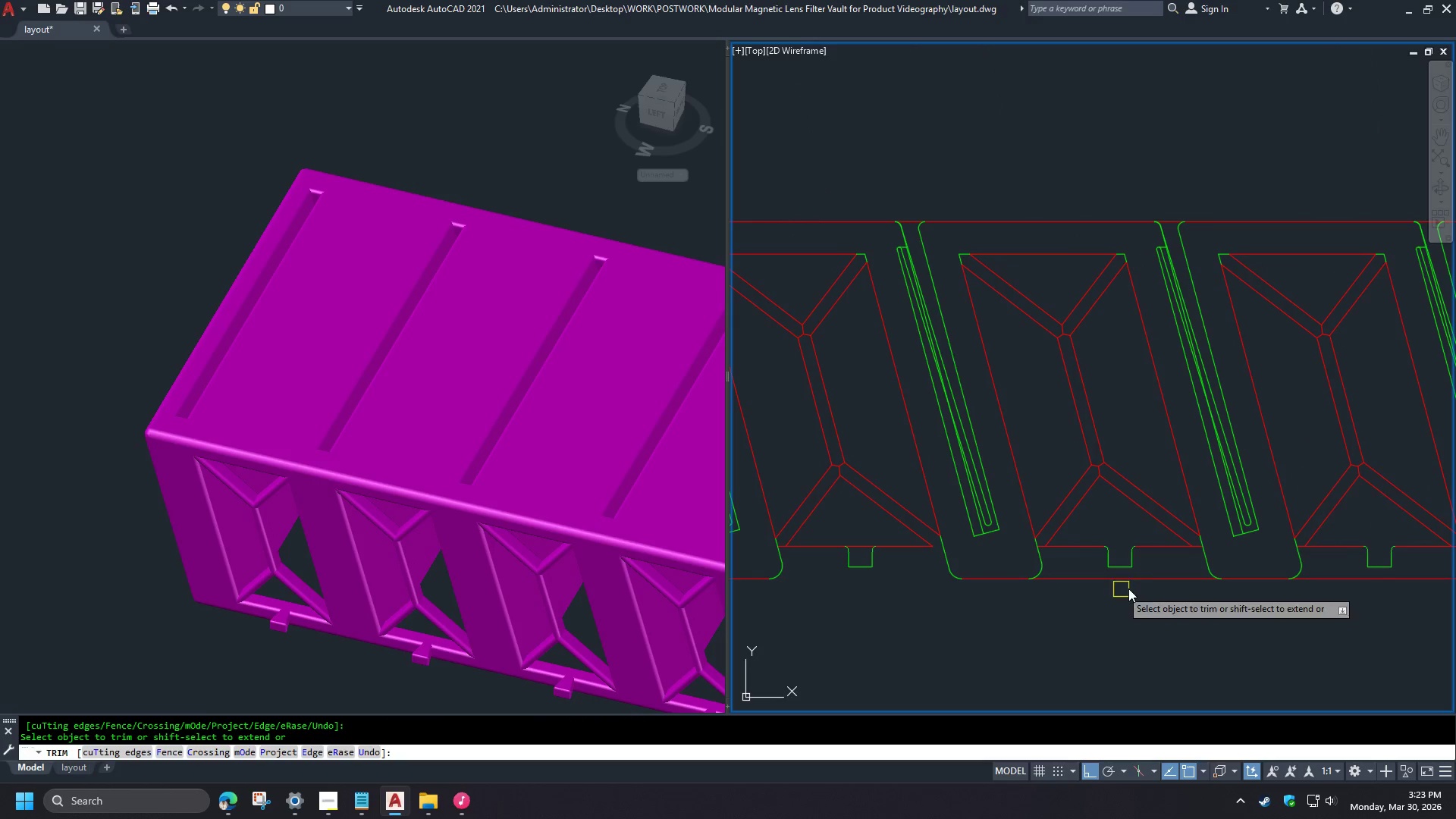 
scroll: coordinate [956, 582], scroll_direction: down, amount: 2.0
 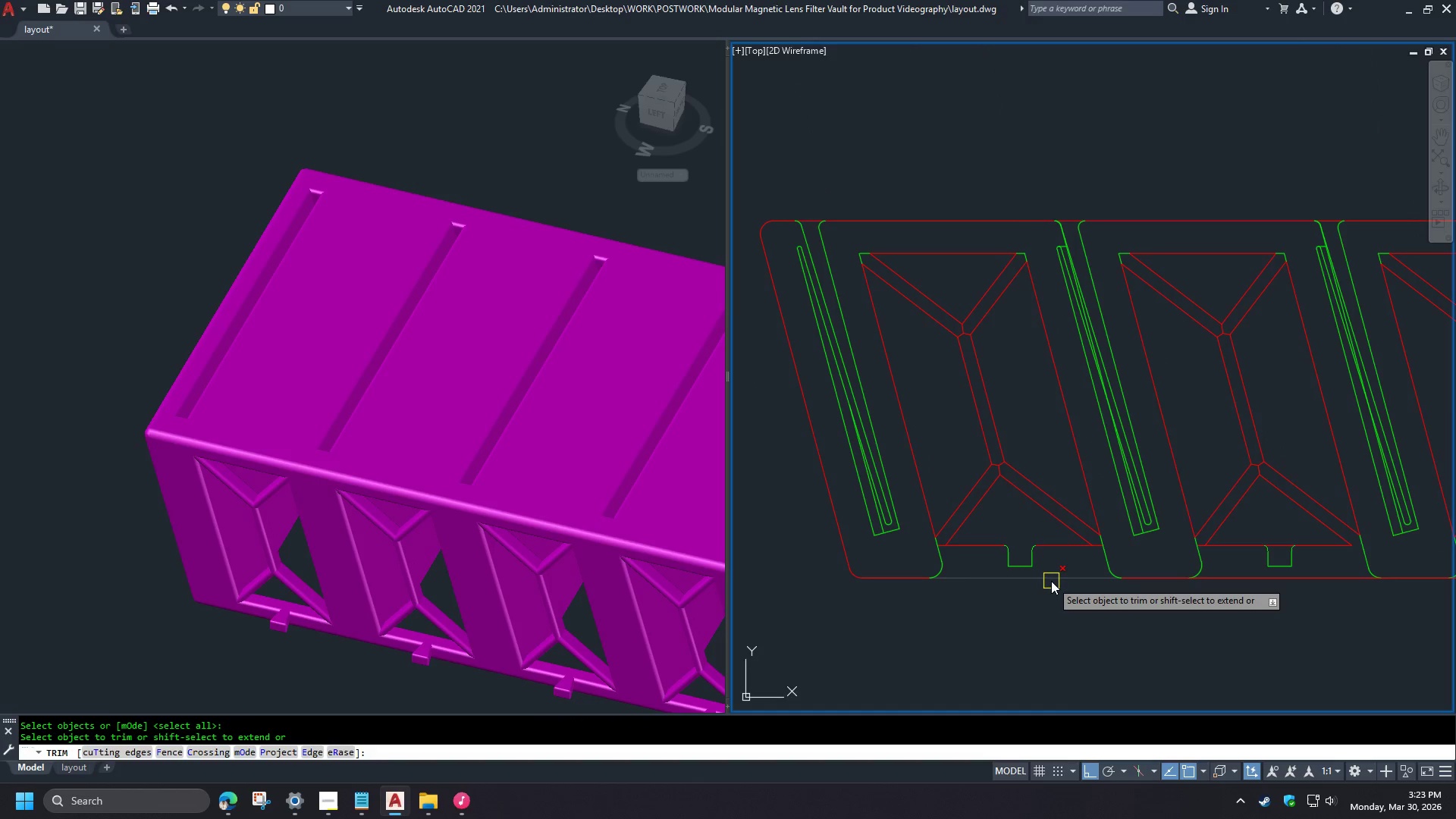 
left_click([1161, 579])
 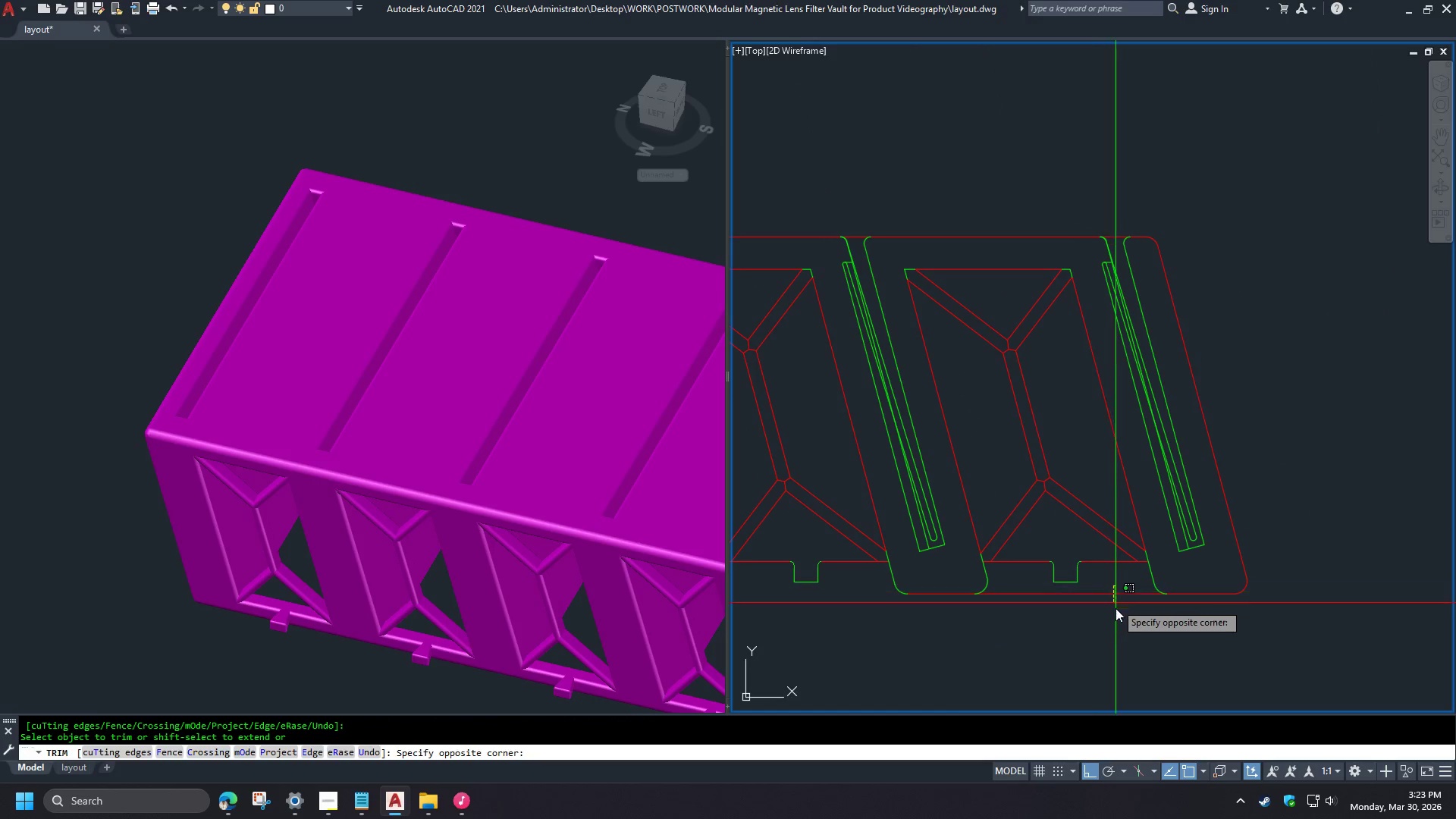 
left_click([1074, 619])
 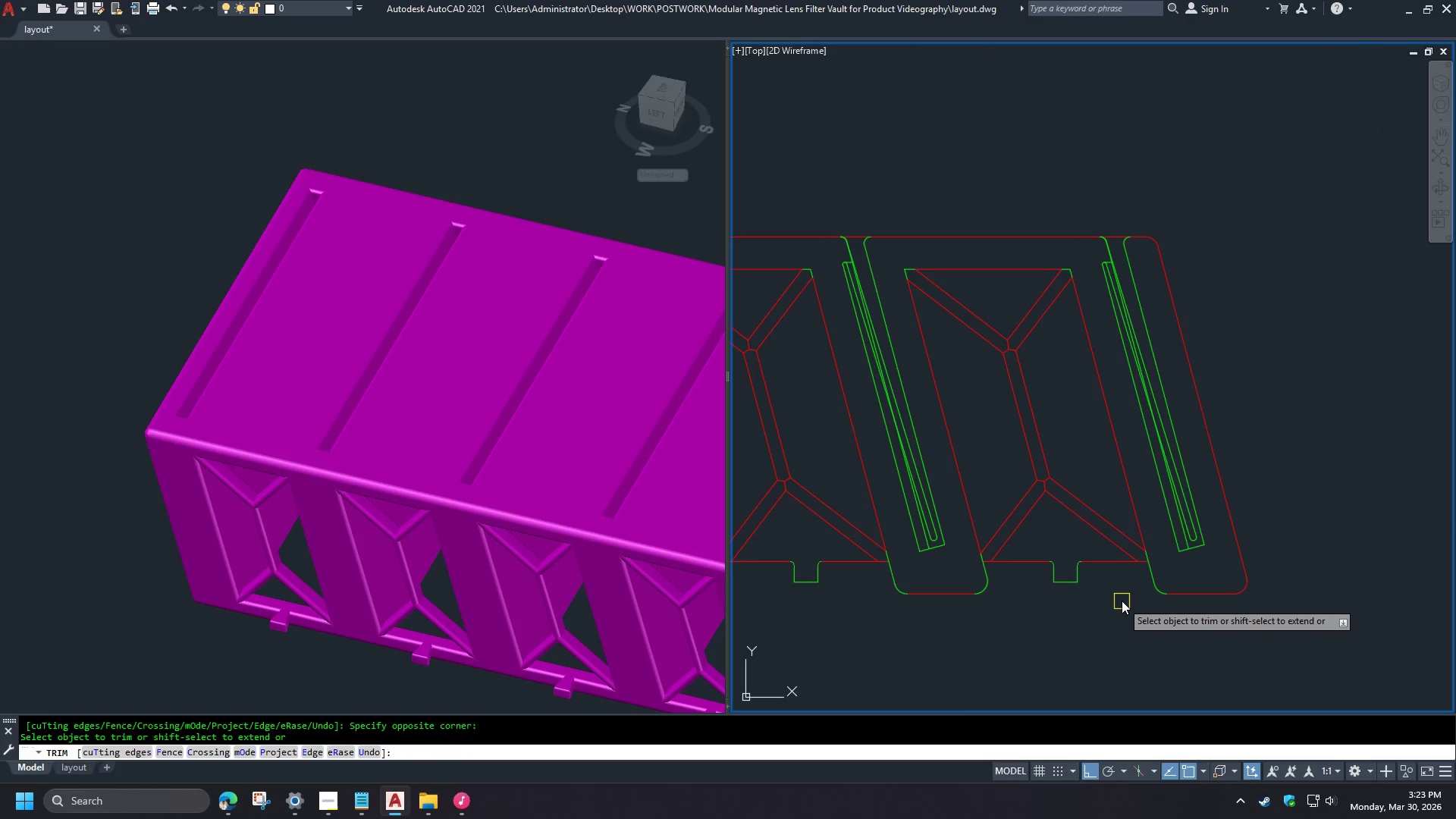 
key(Space)
 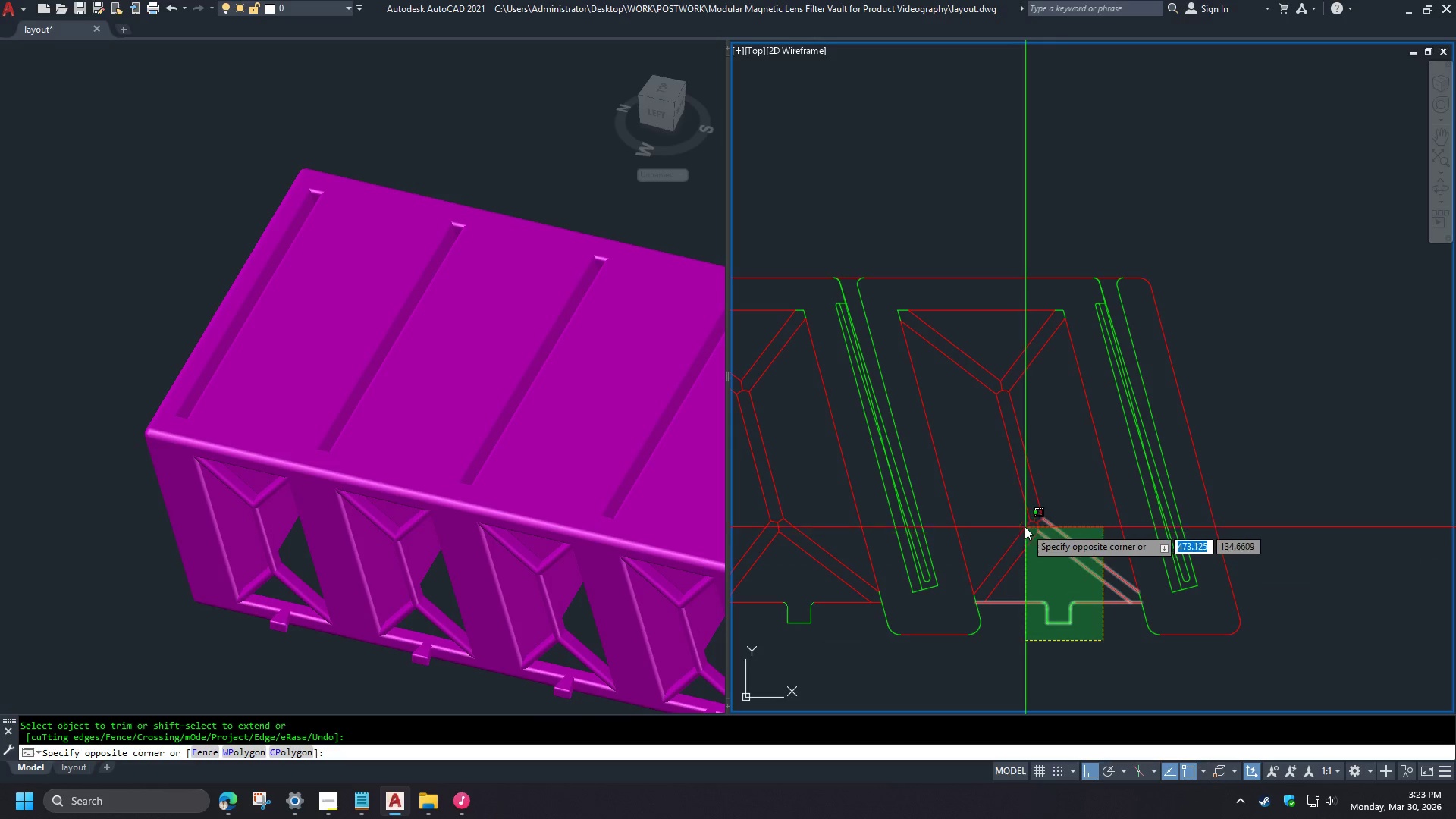 
left_click([1016, 516])
 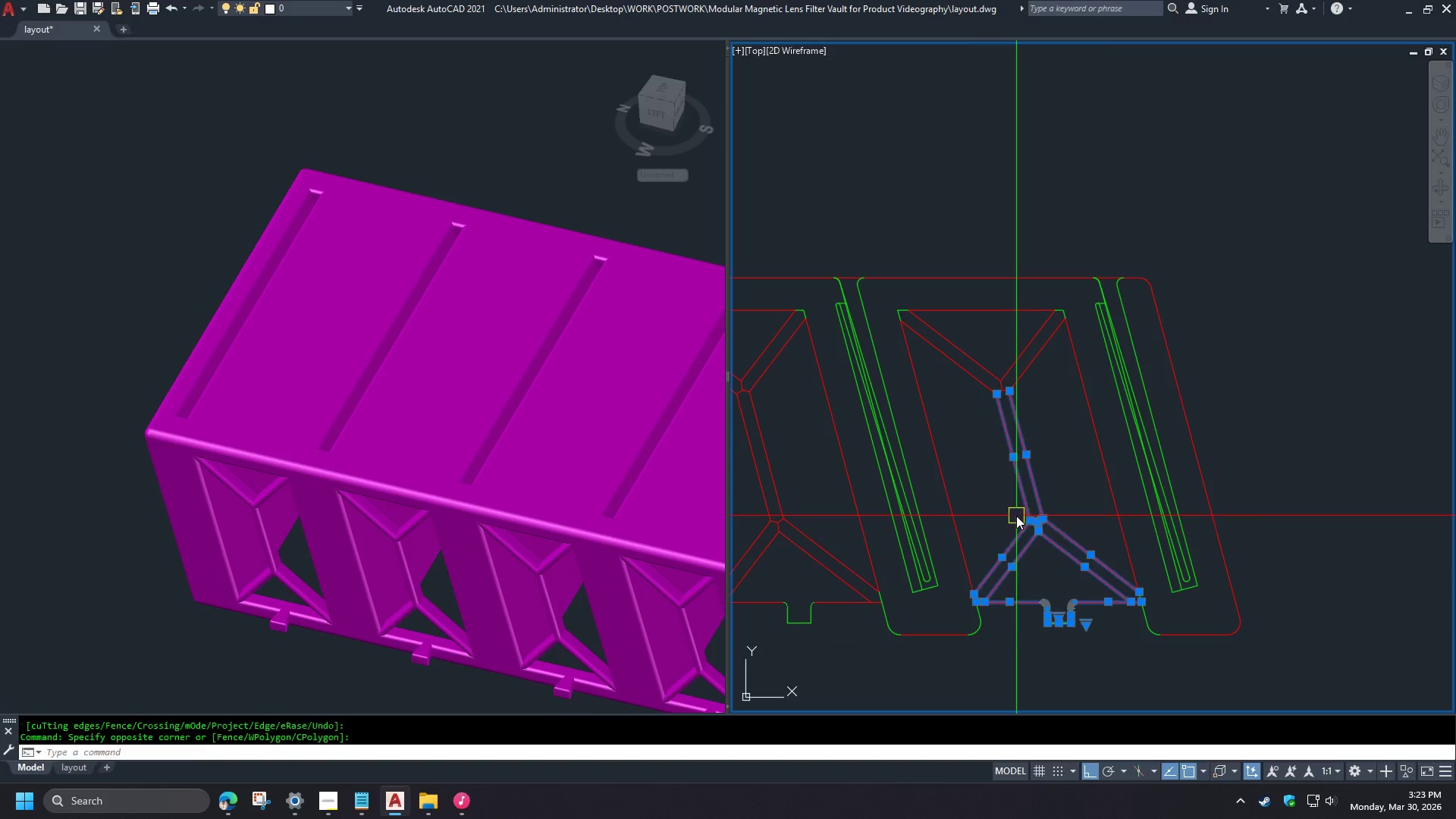 
key(E)
 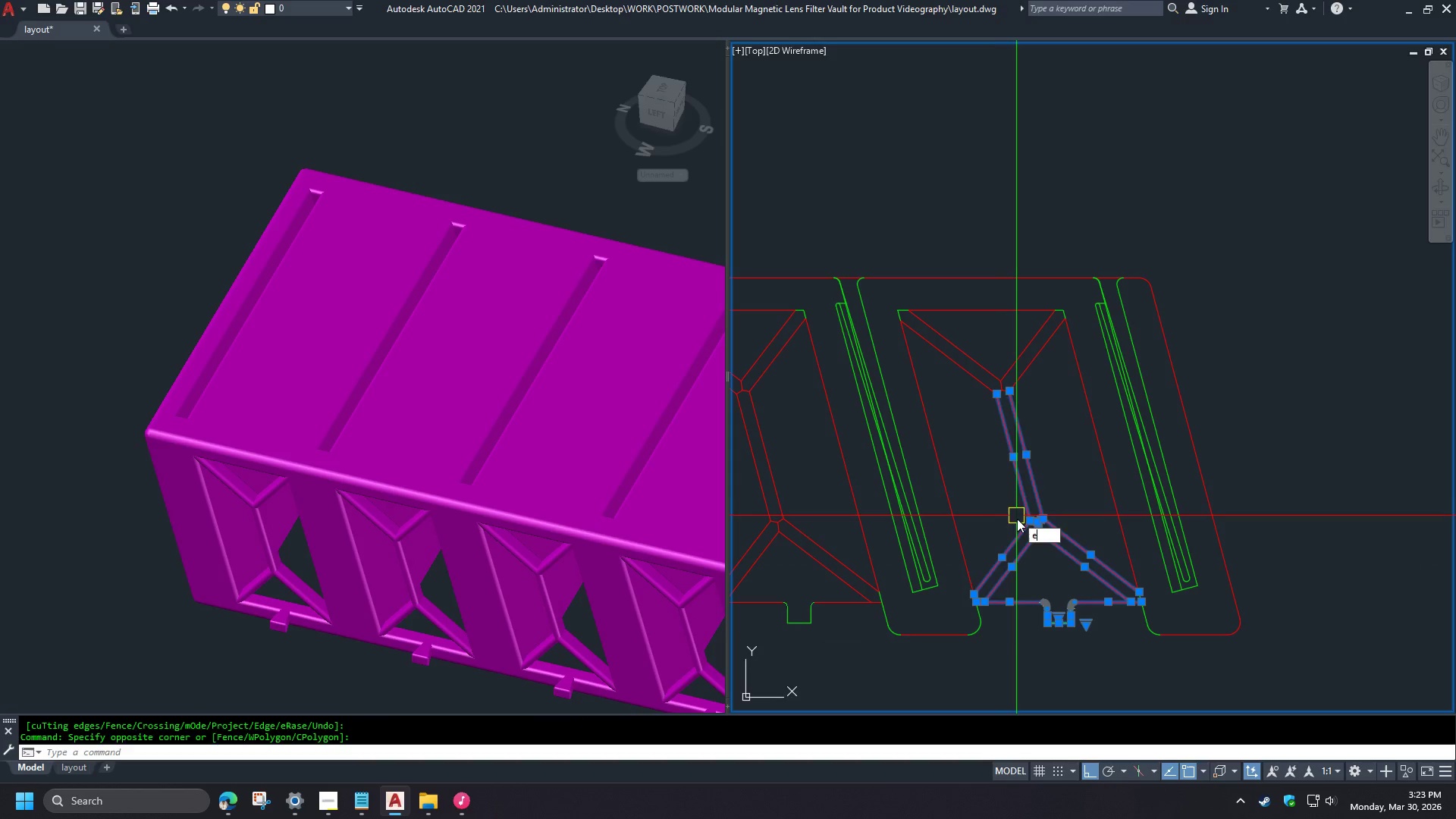 
key(Space)
 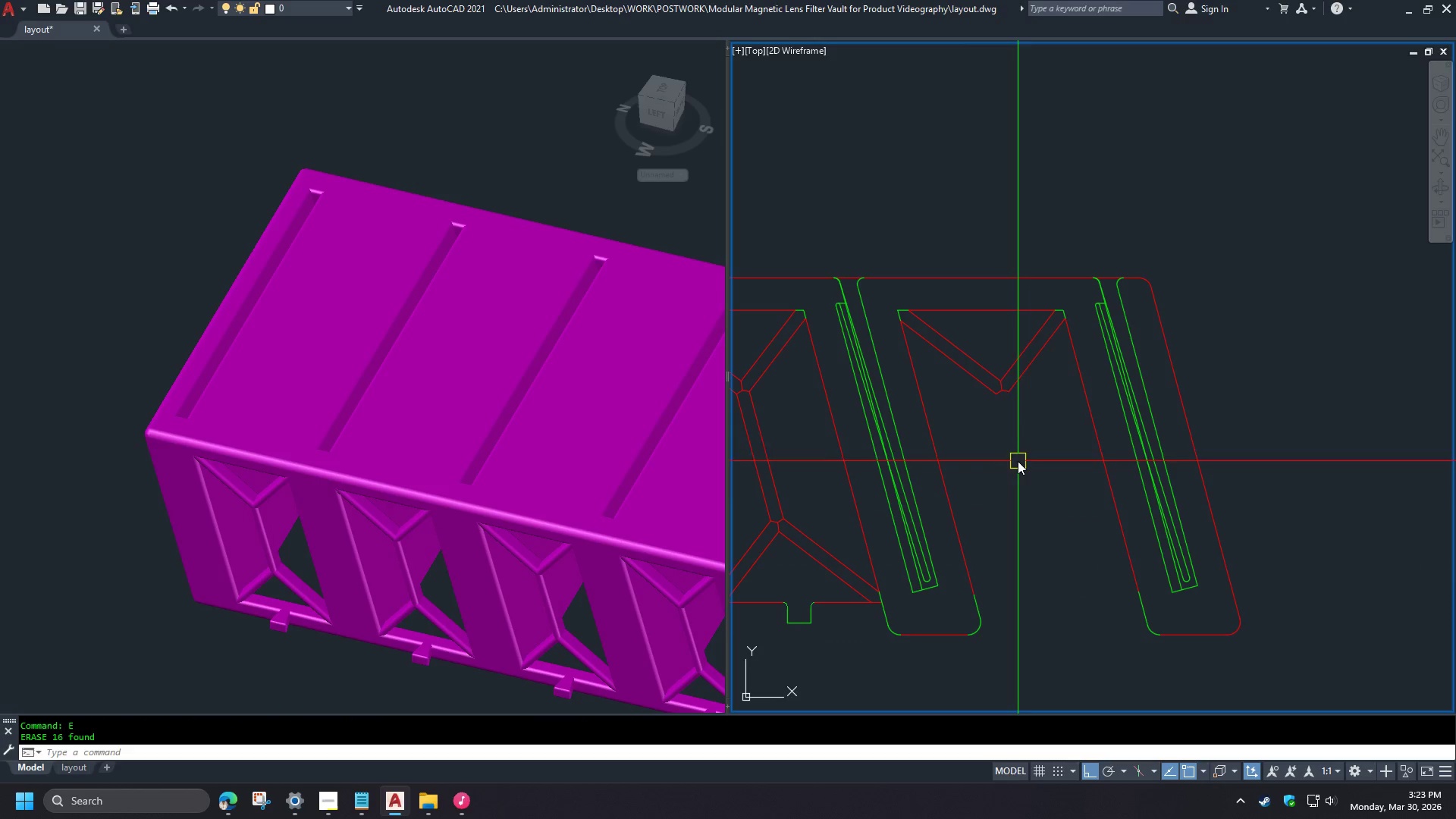 
left_click_drag(start_coordinate=[1039, 425], to_coordinate=[1033, 416])
 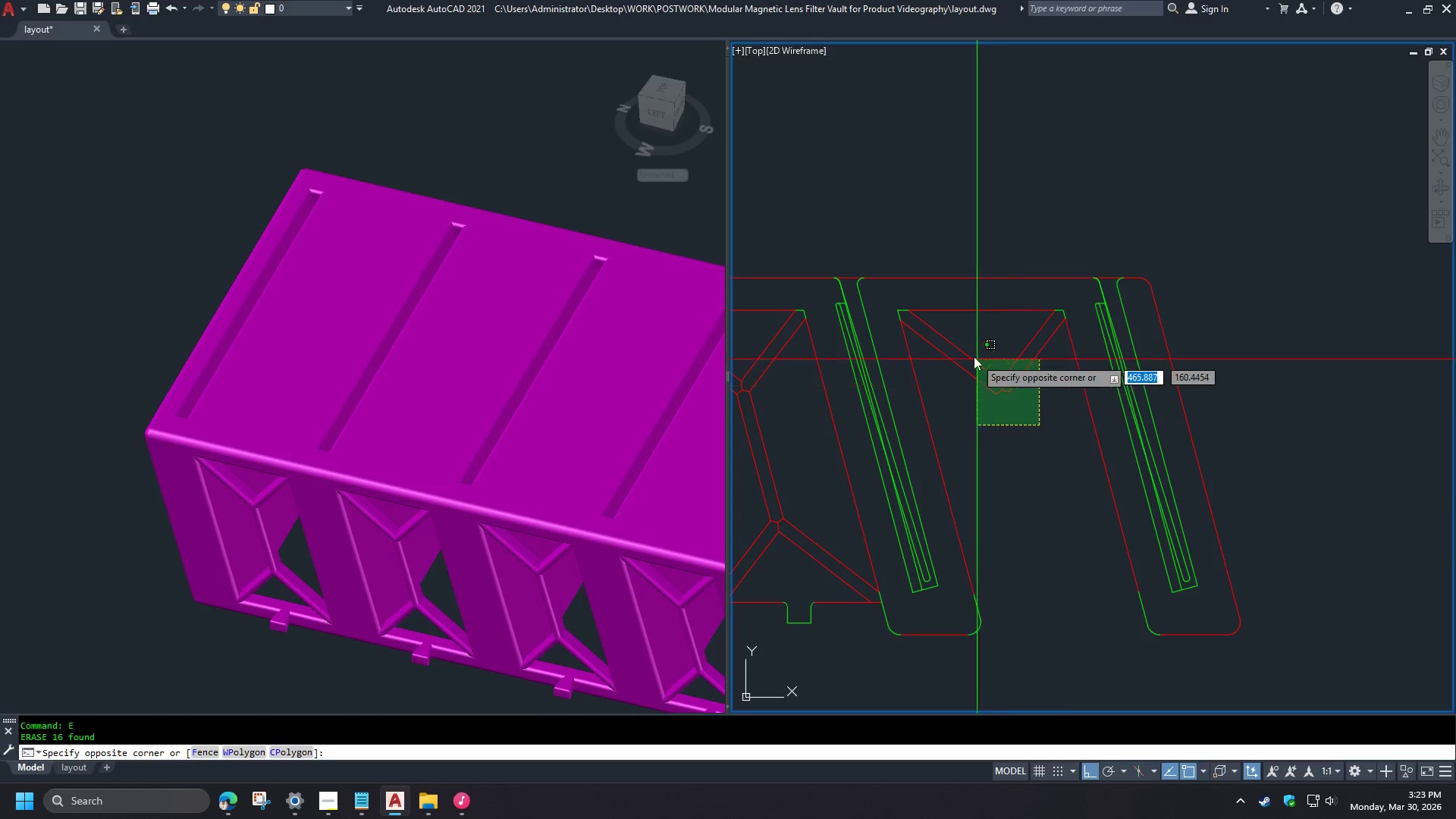 
key(E)
 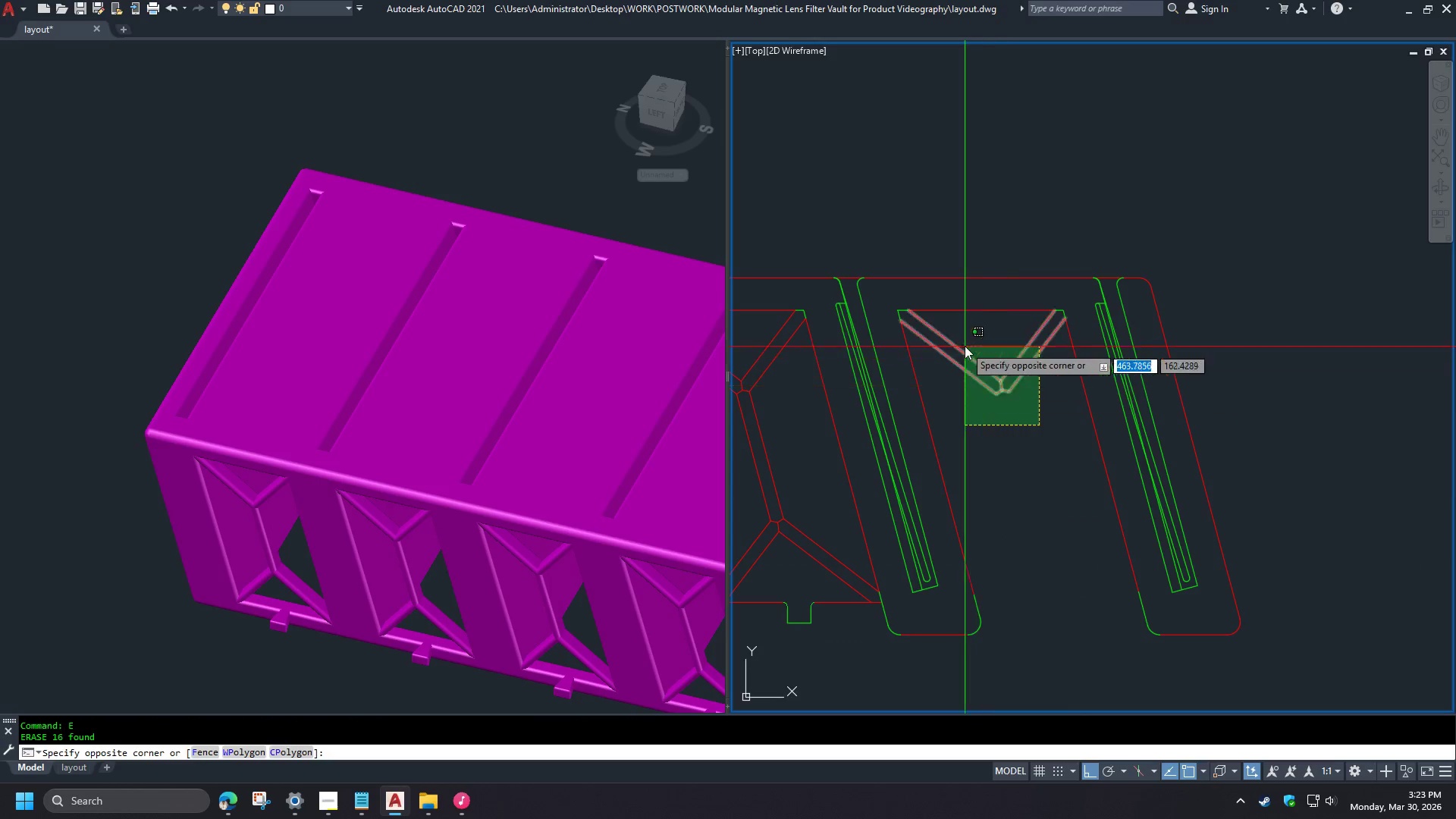 
double_click([965, 346])
 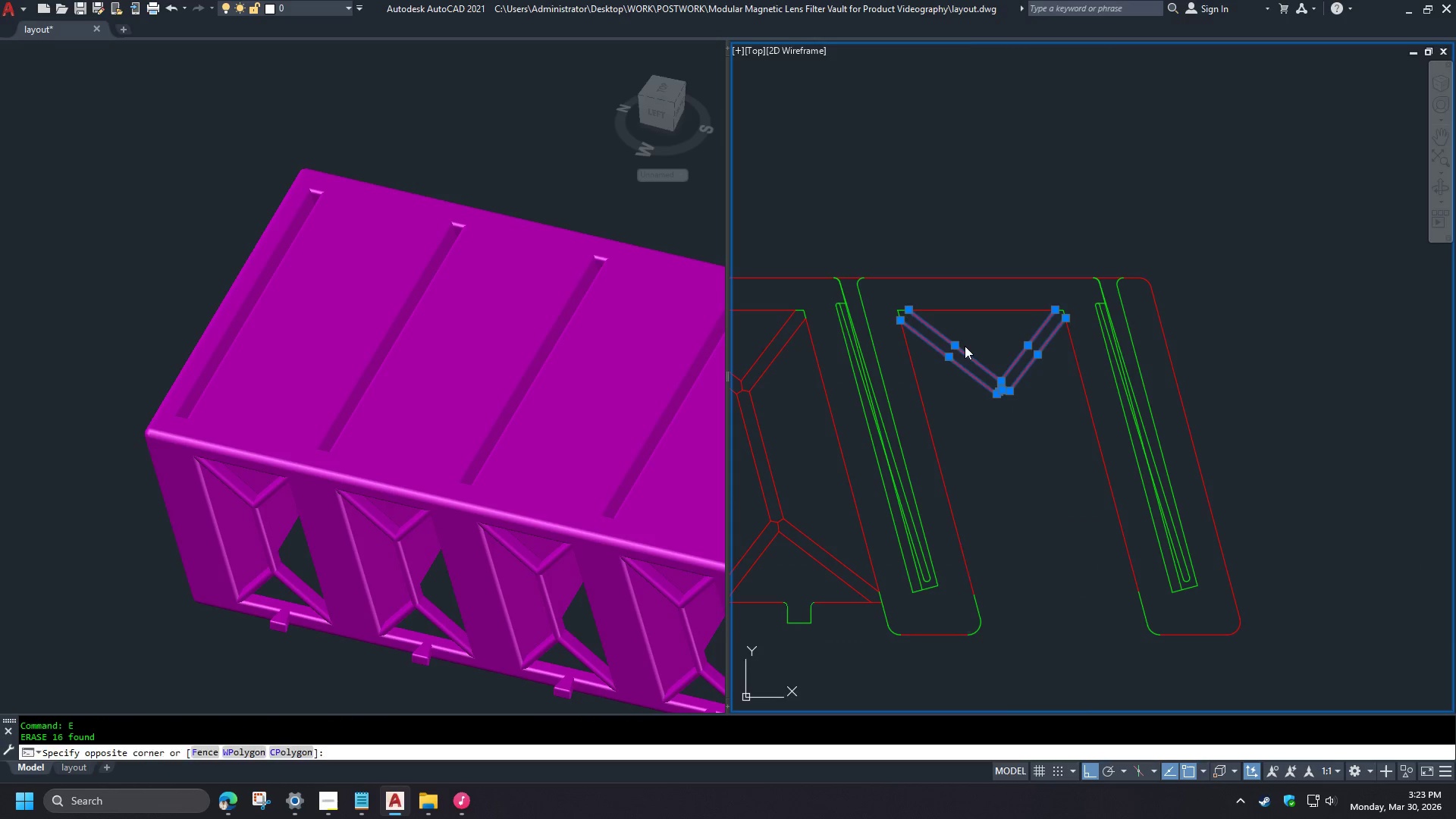 
key(Space)
 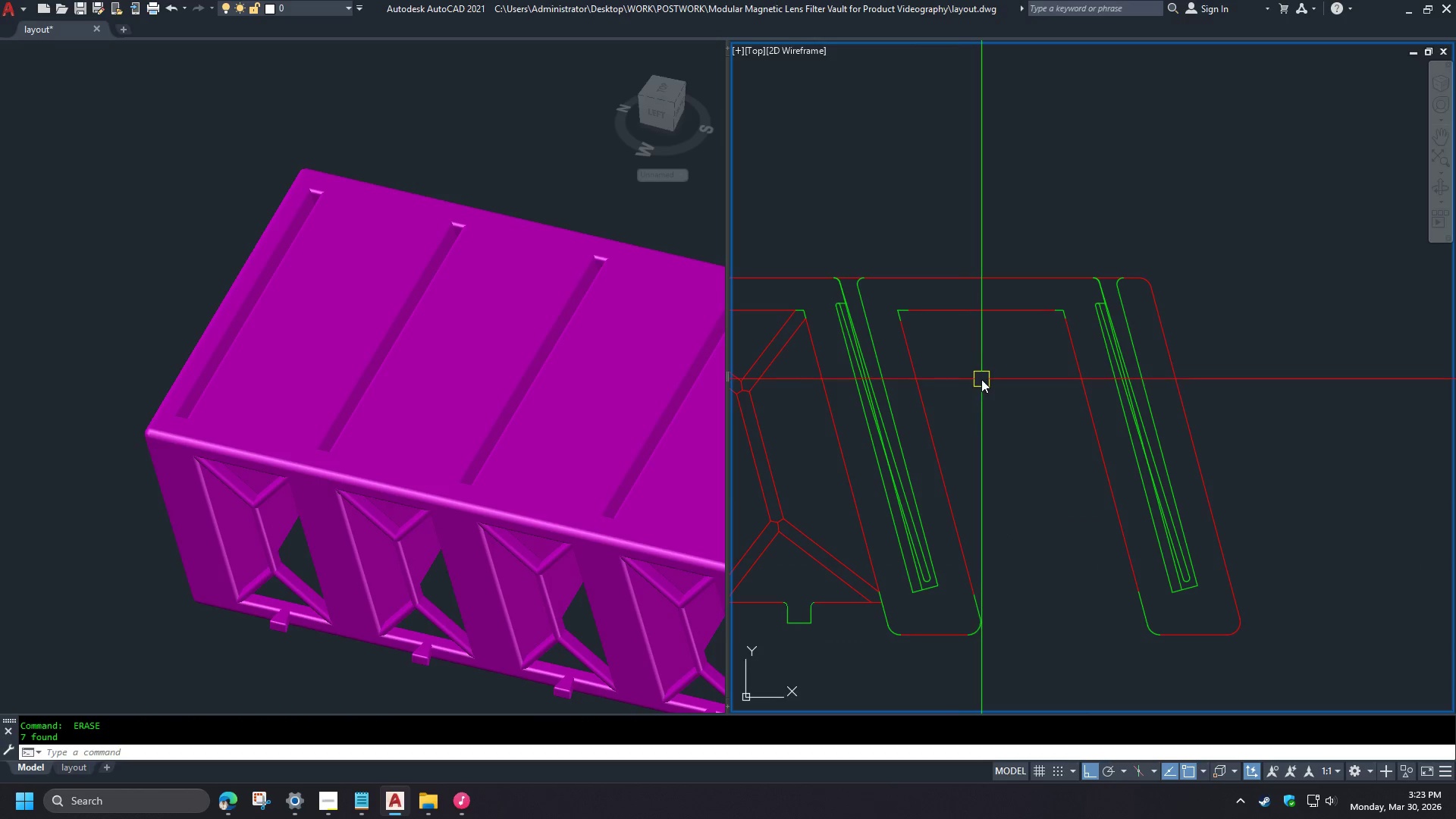 
left_click([855, 461])
 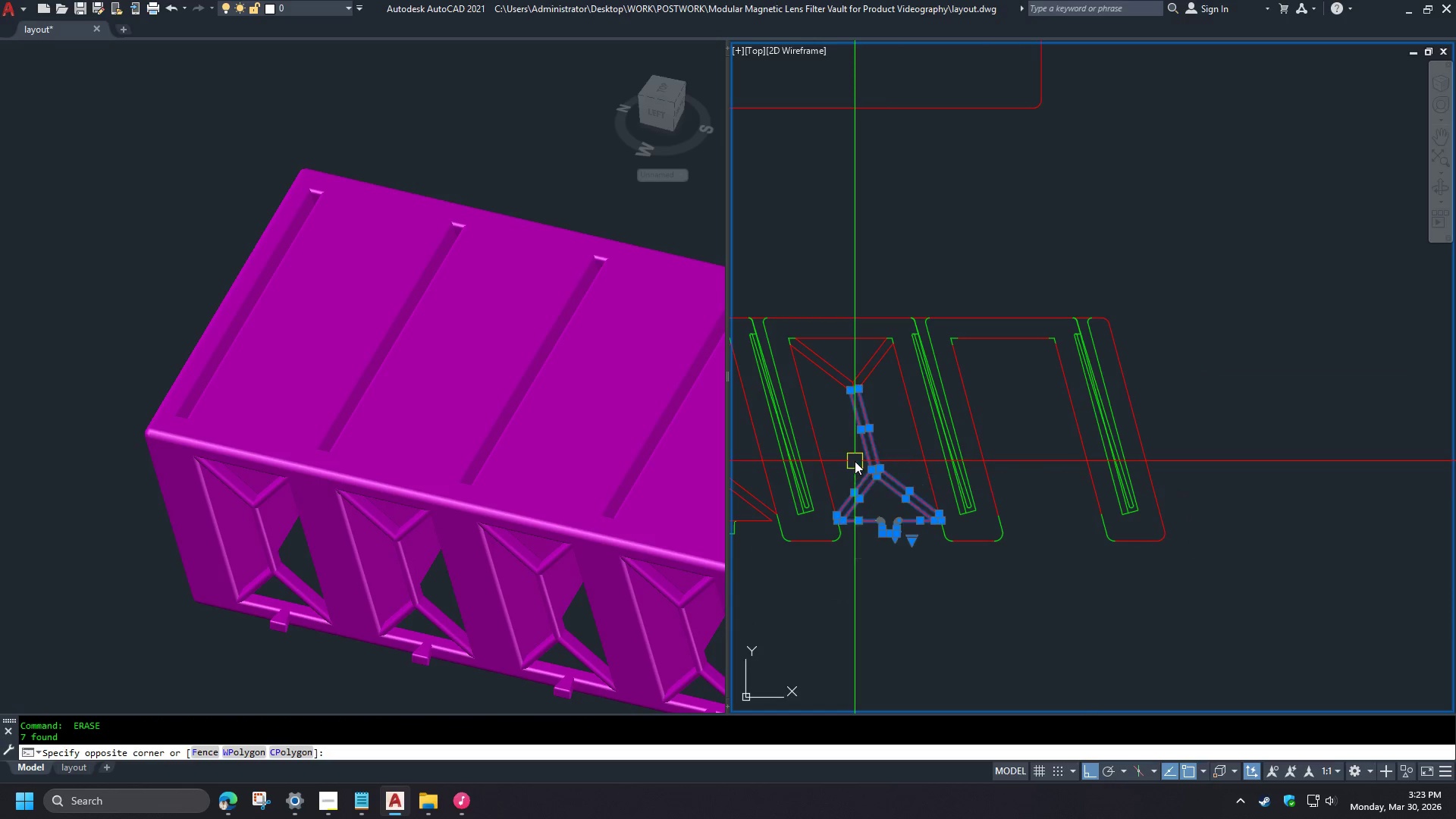 
key(E)
 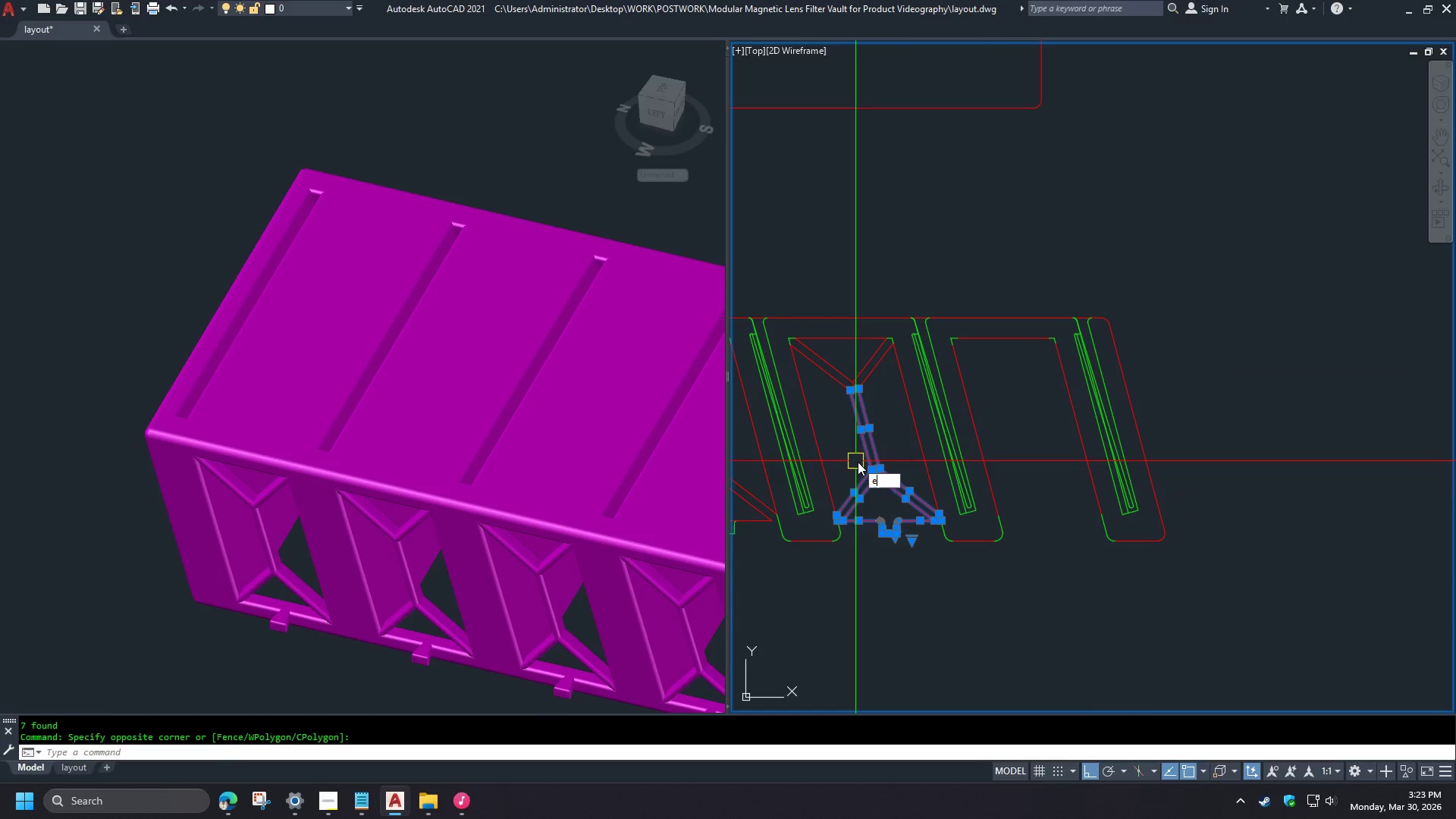 
key(Space)
 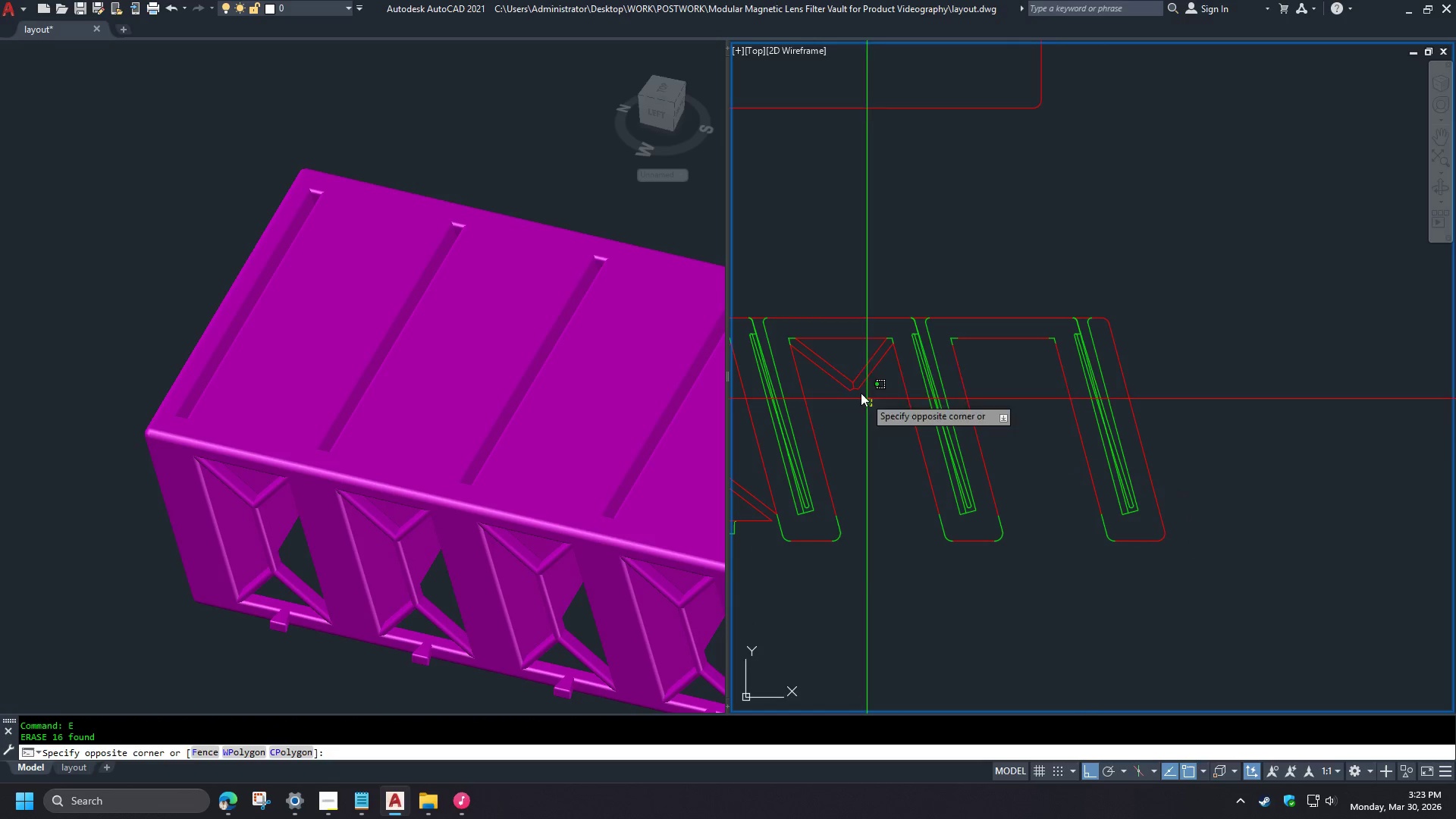 
double_click([822, 350])
 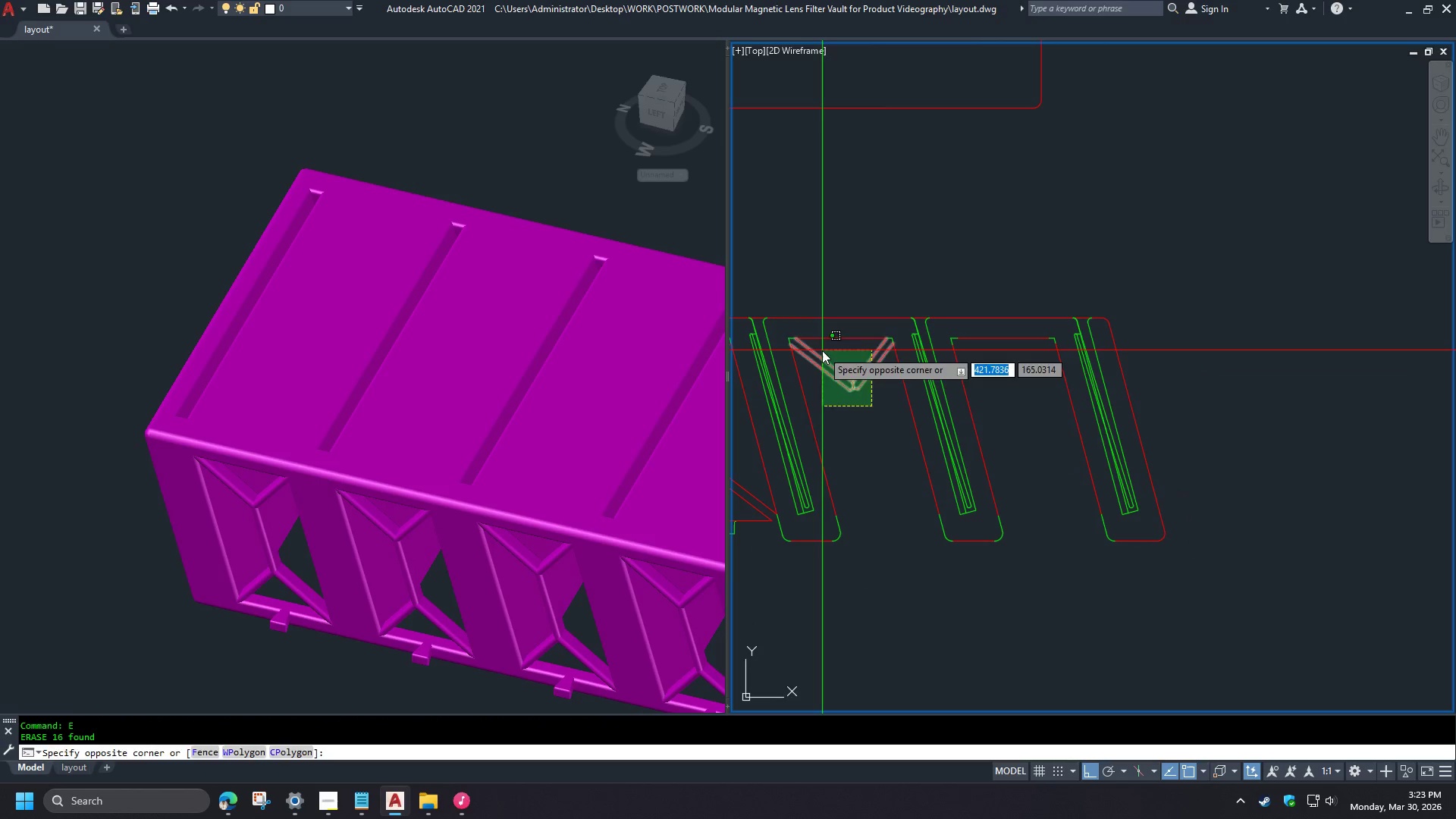 
scroll: coordinate [1038, 386], scroll_direction: down, amount: 1.0
 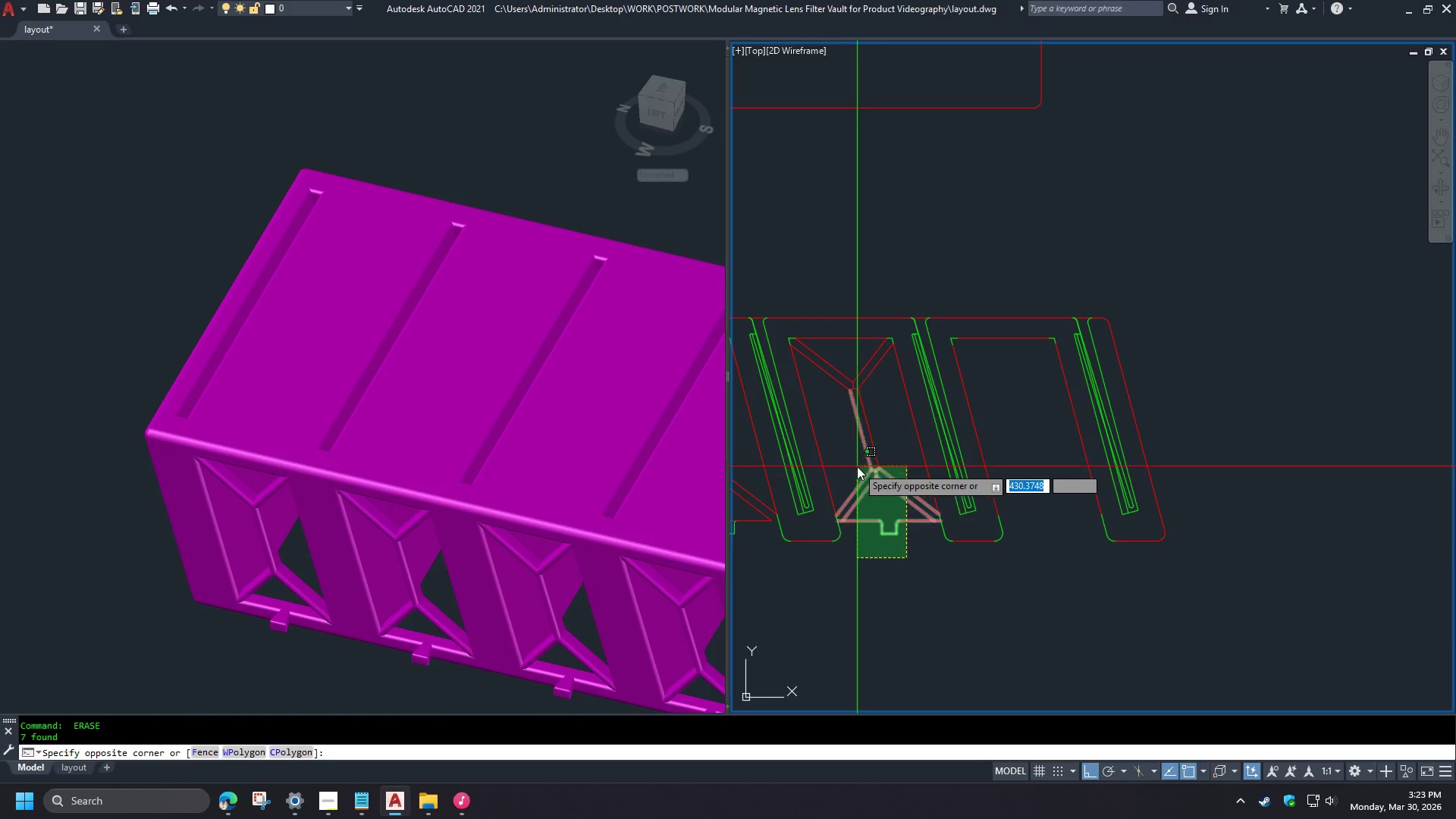 
key(E)
 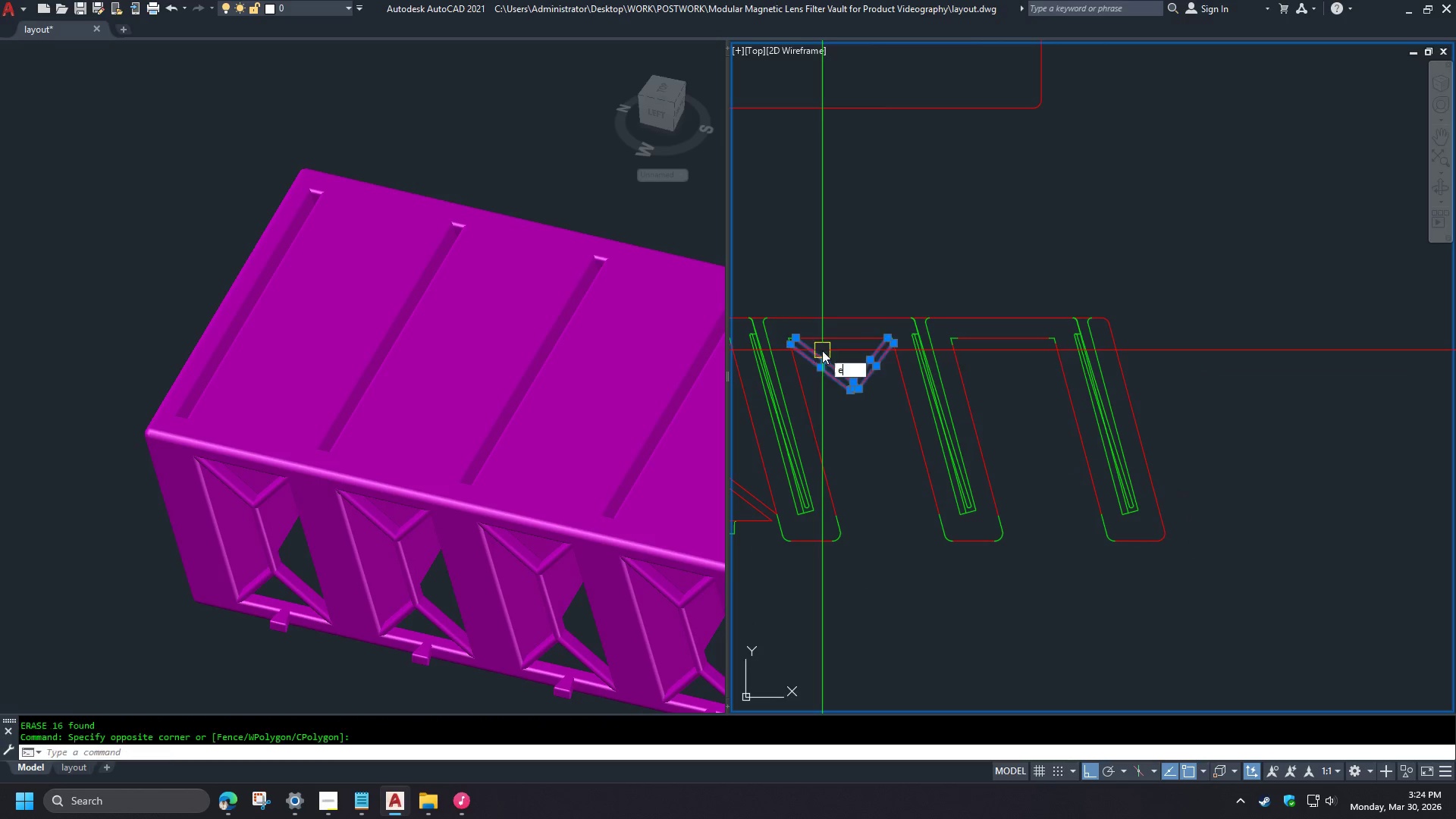 
key(Space)
 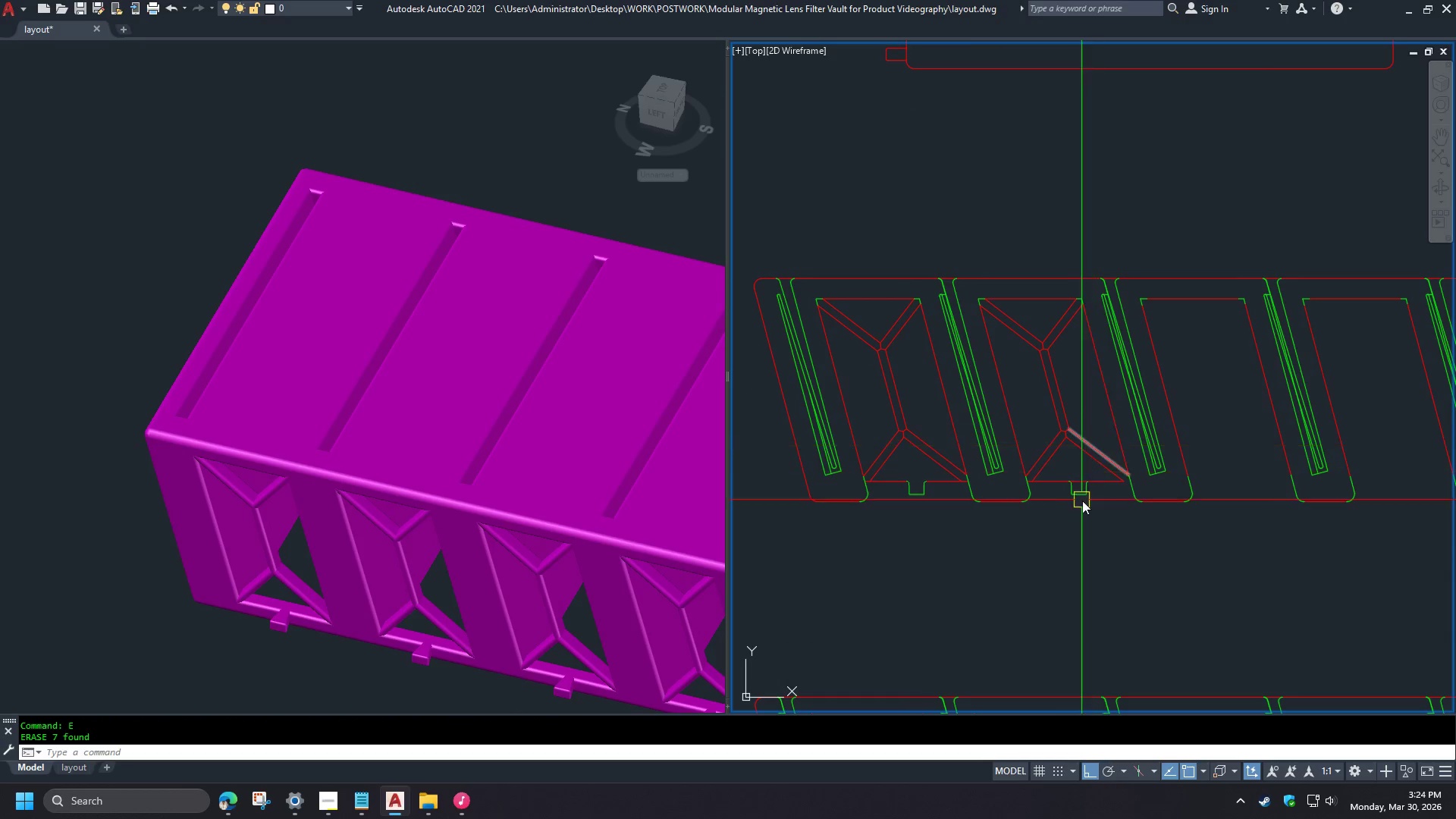 
left_click_drag(start_coordinate=[1094, 513], to_coordinate=[1094, 508])
 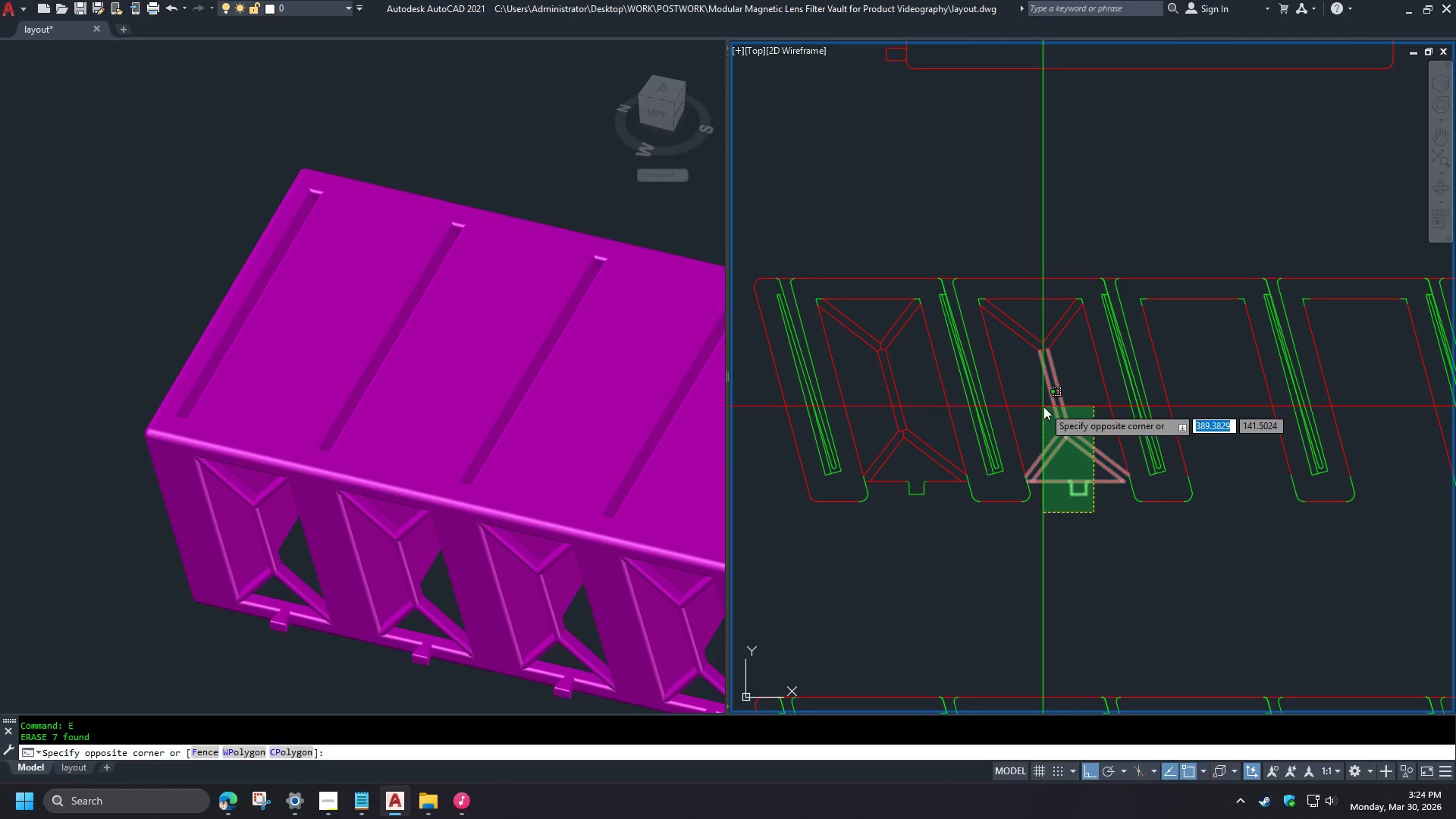 
left_click([1046, 408])
 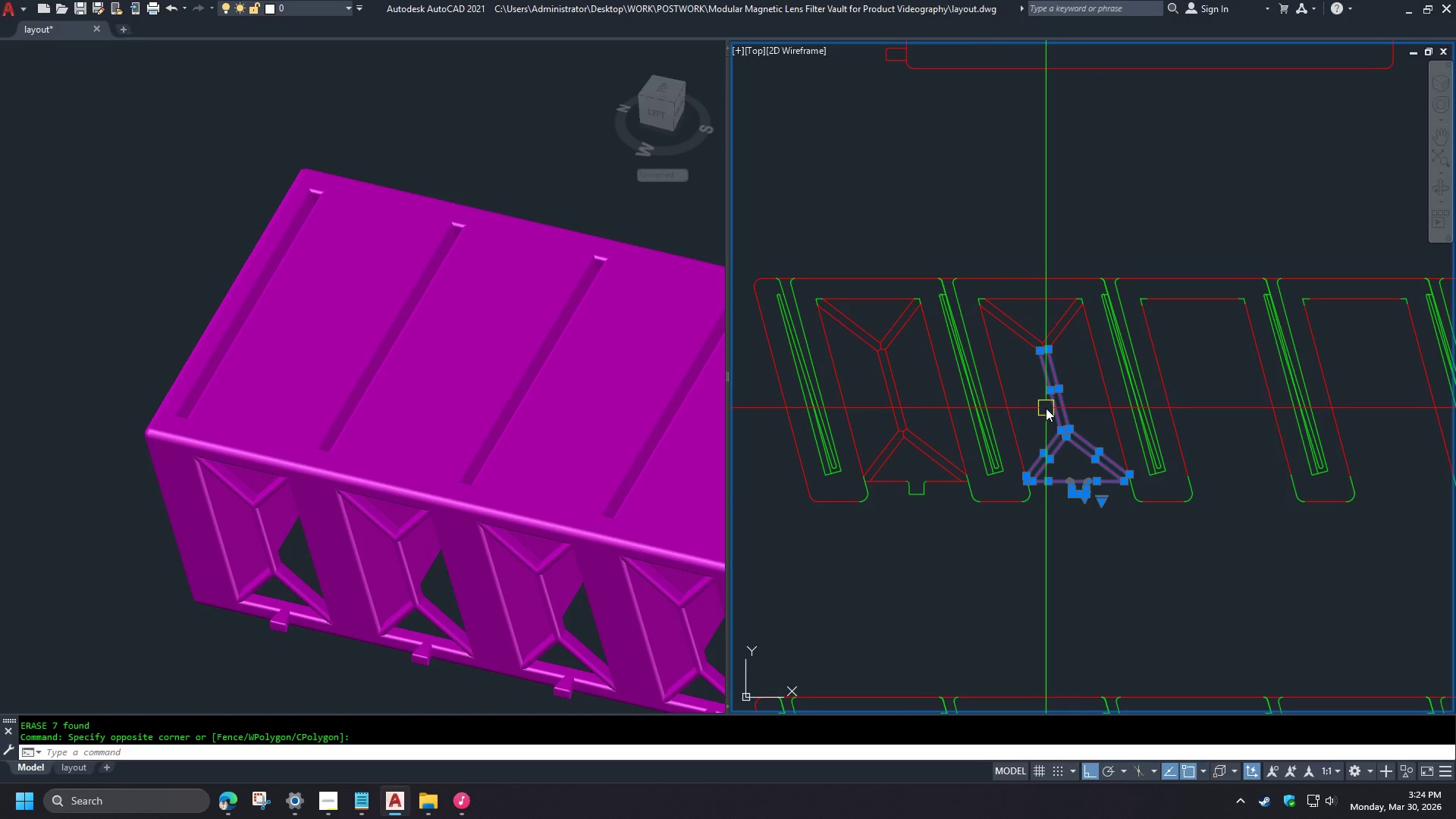 
key(E)
 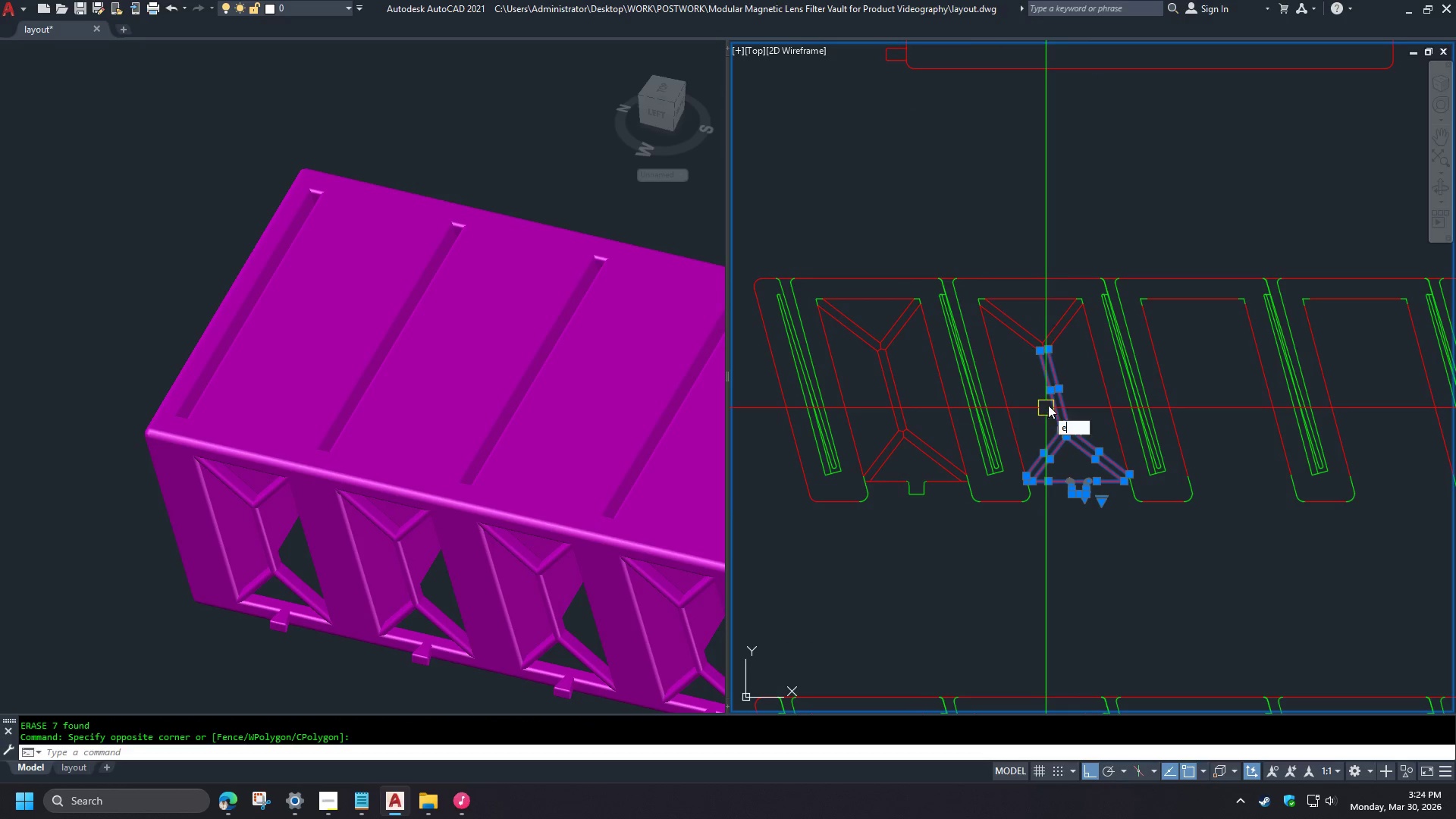 
key(Space)
 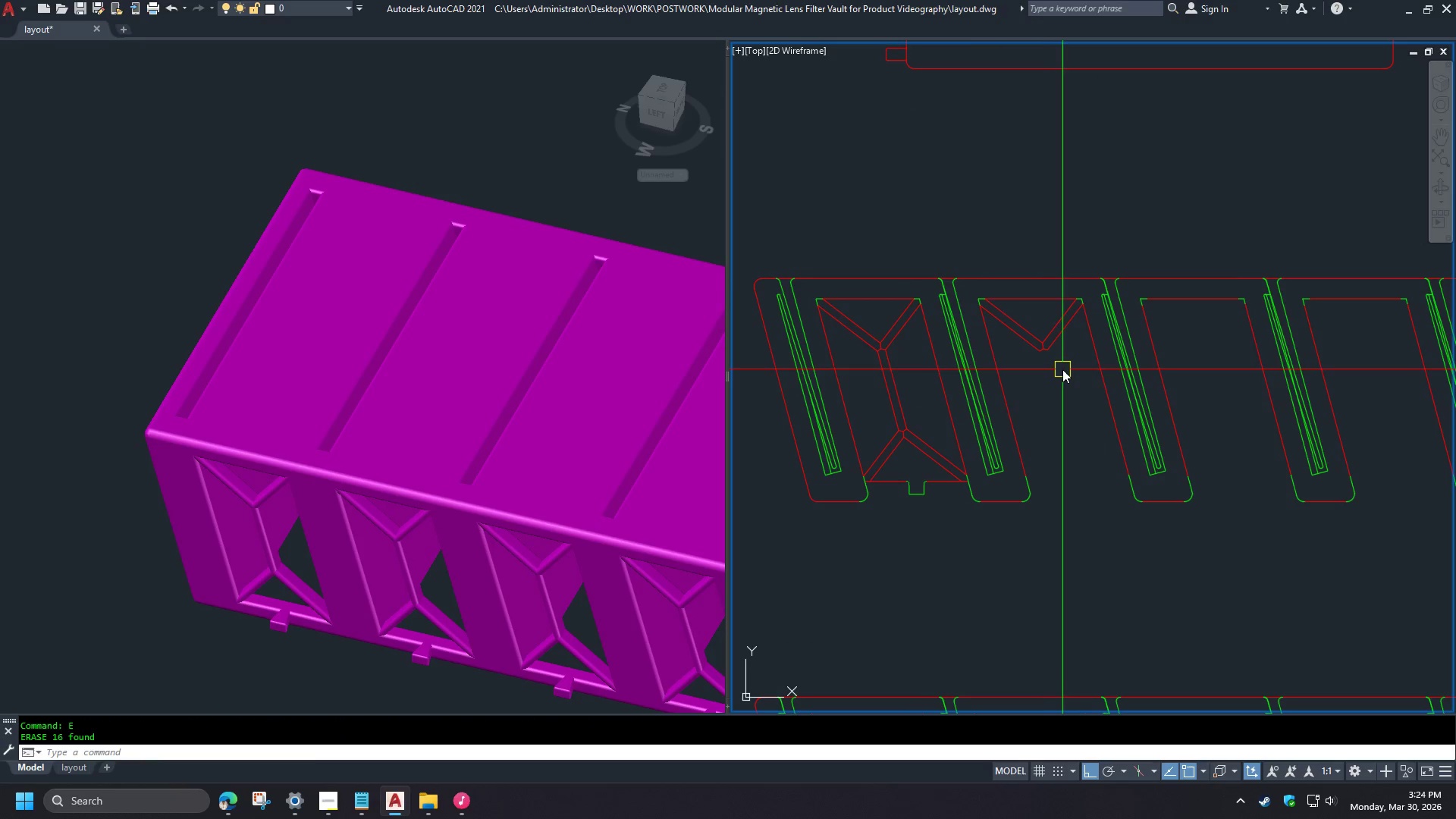 
left_click_drag(start_coordinate=[1068, 373], to_coordinate=[1058, 367])
 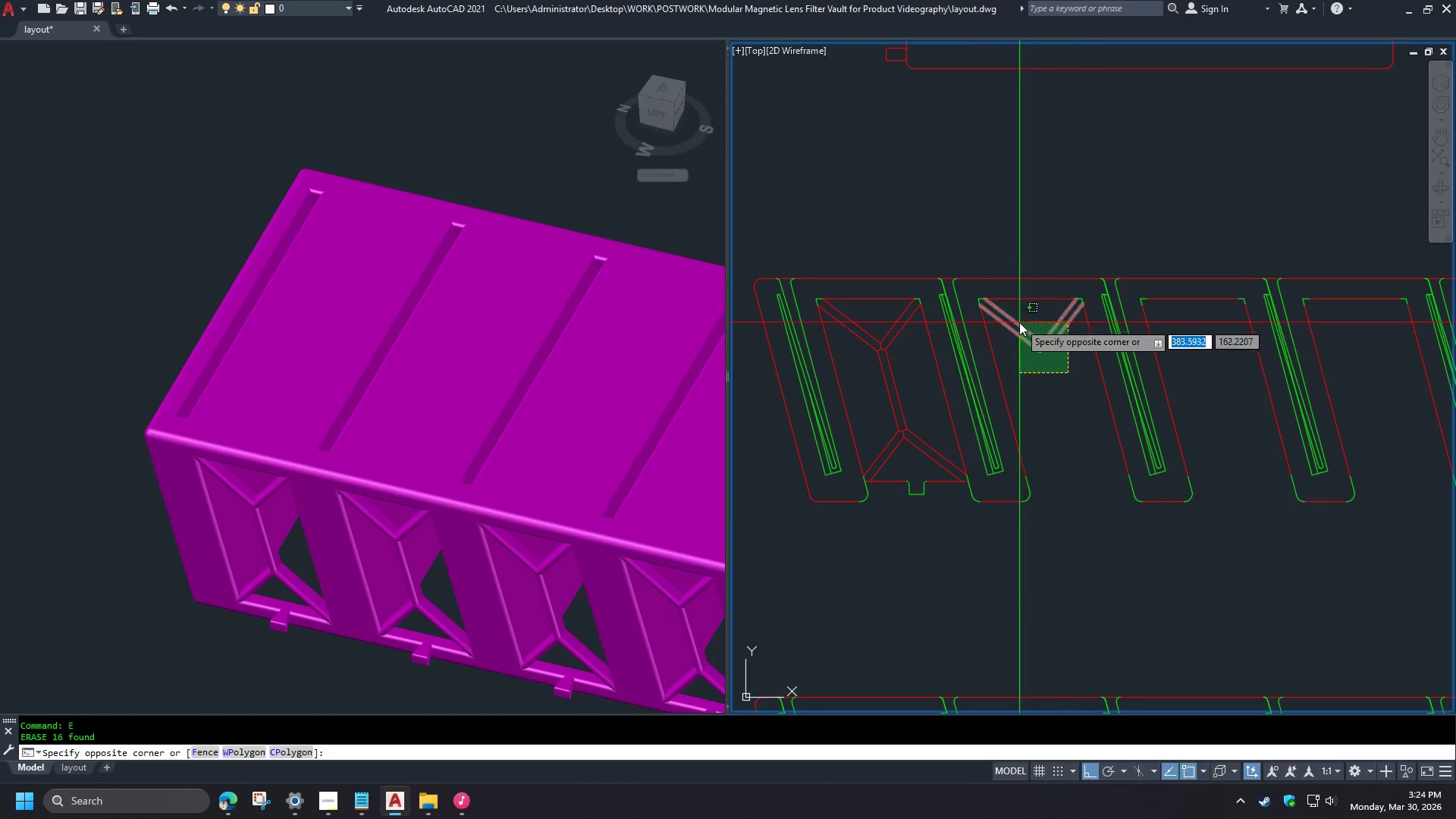 
double_click([1019, 322])
 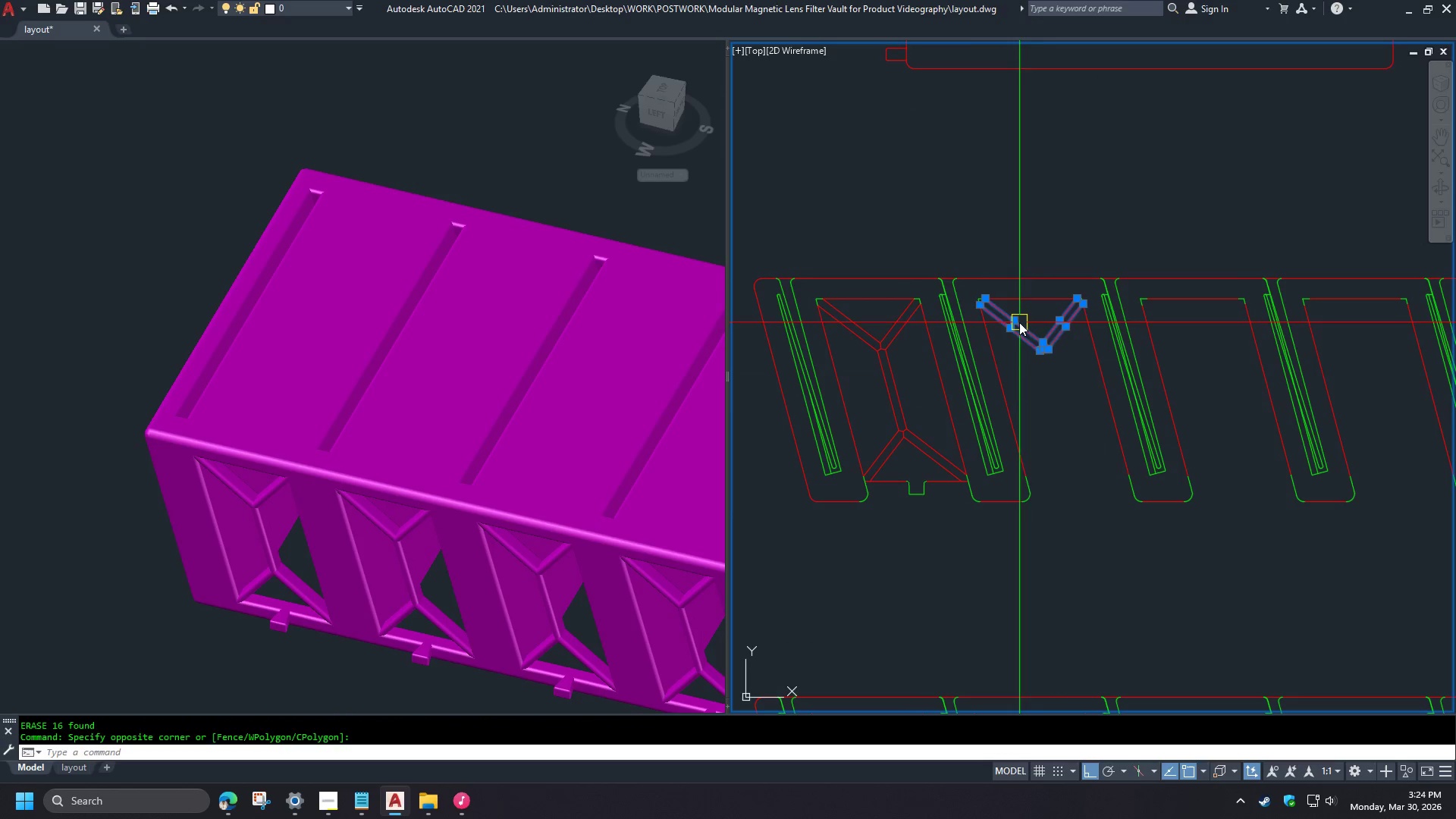 
key(E)
 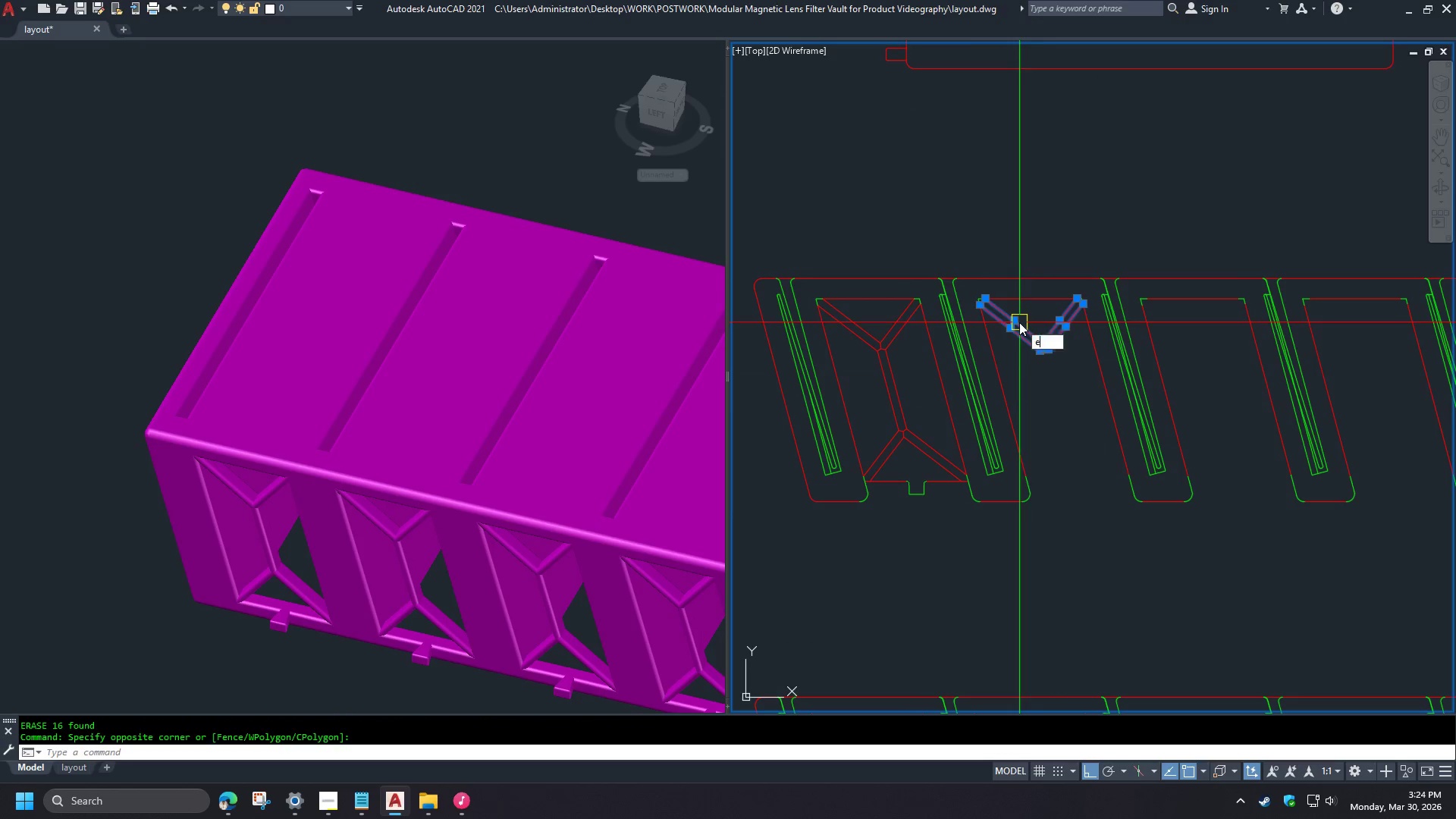 
key(Space)
 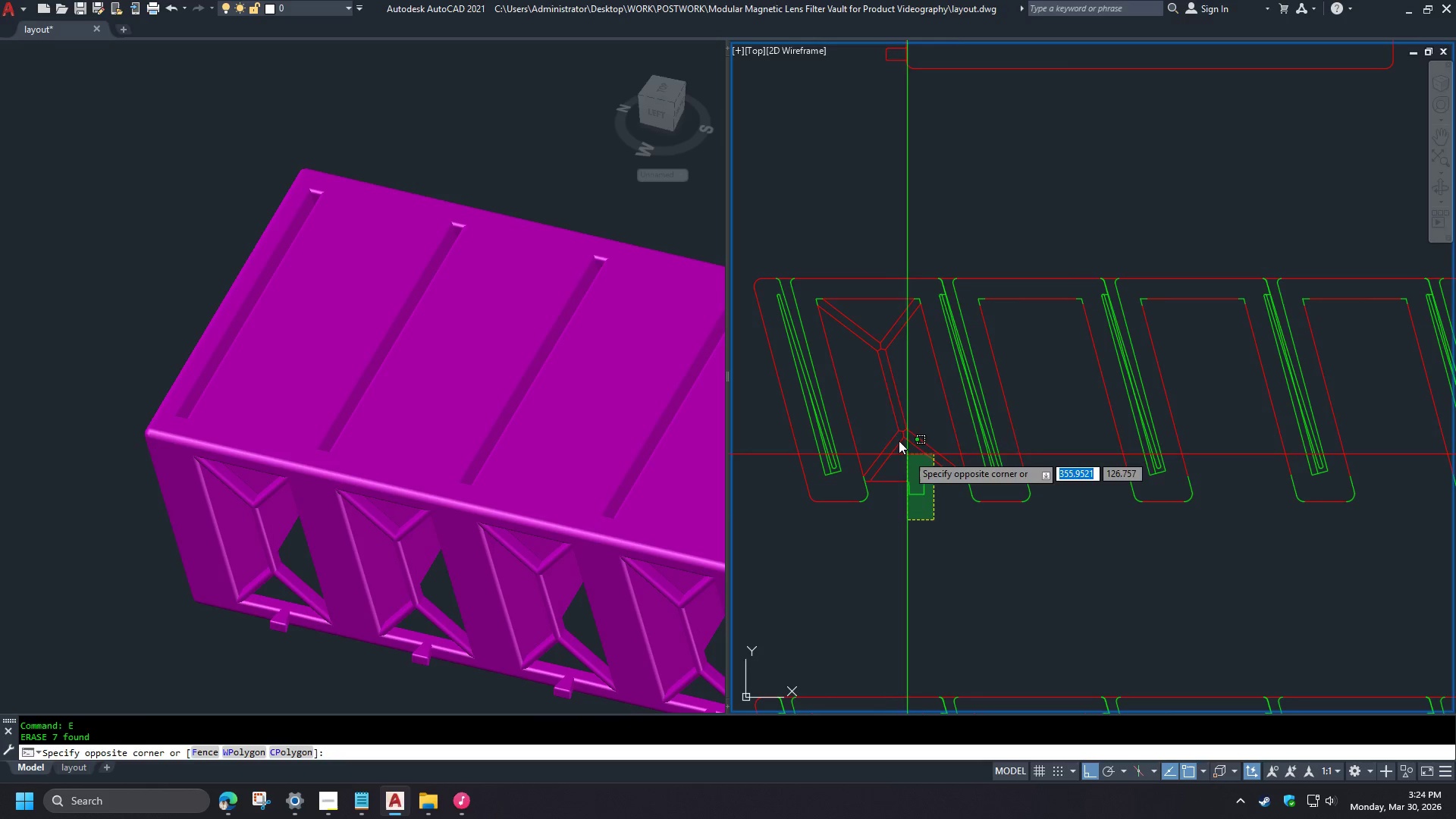 
left_click([887, 418])
 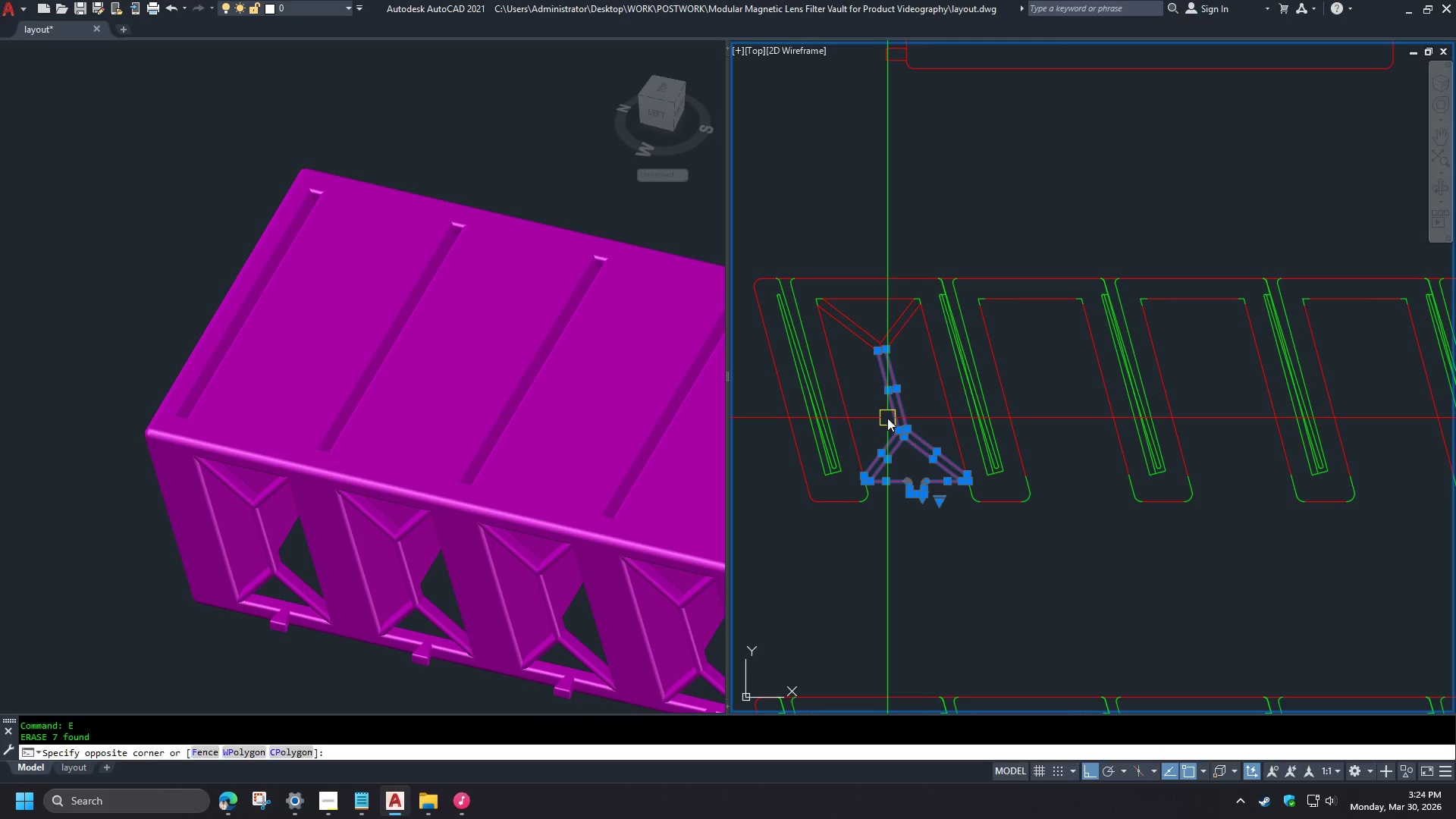 
key(E)
 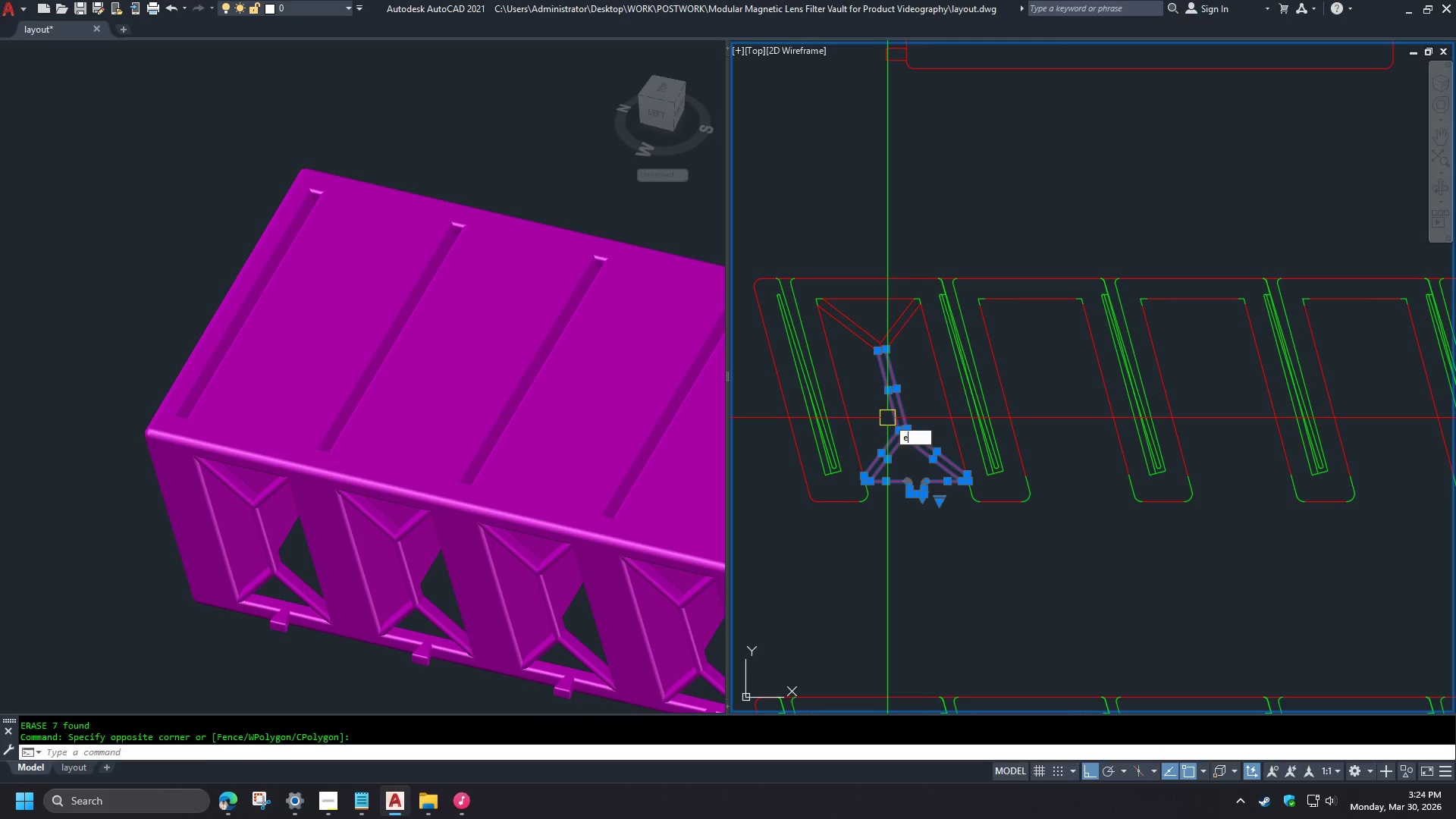 
key(Space)
 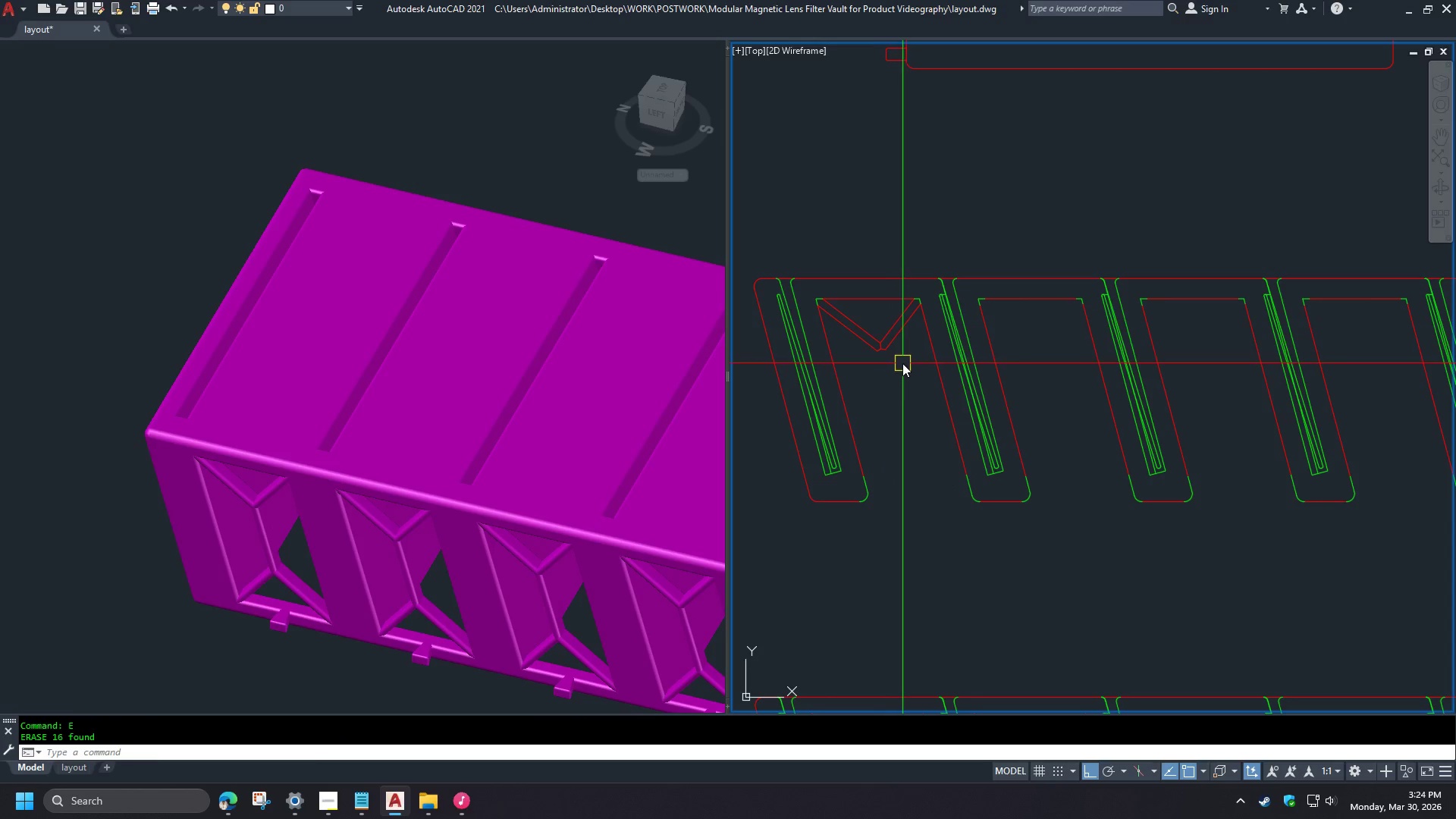 
left_click_drag(start_coordinate=[895, 375], to_coordinate=[890, 368])
 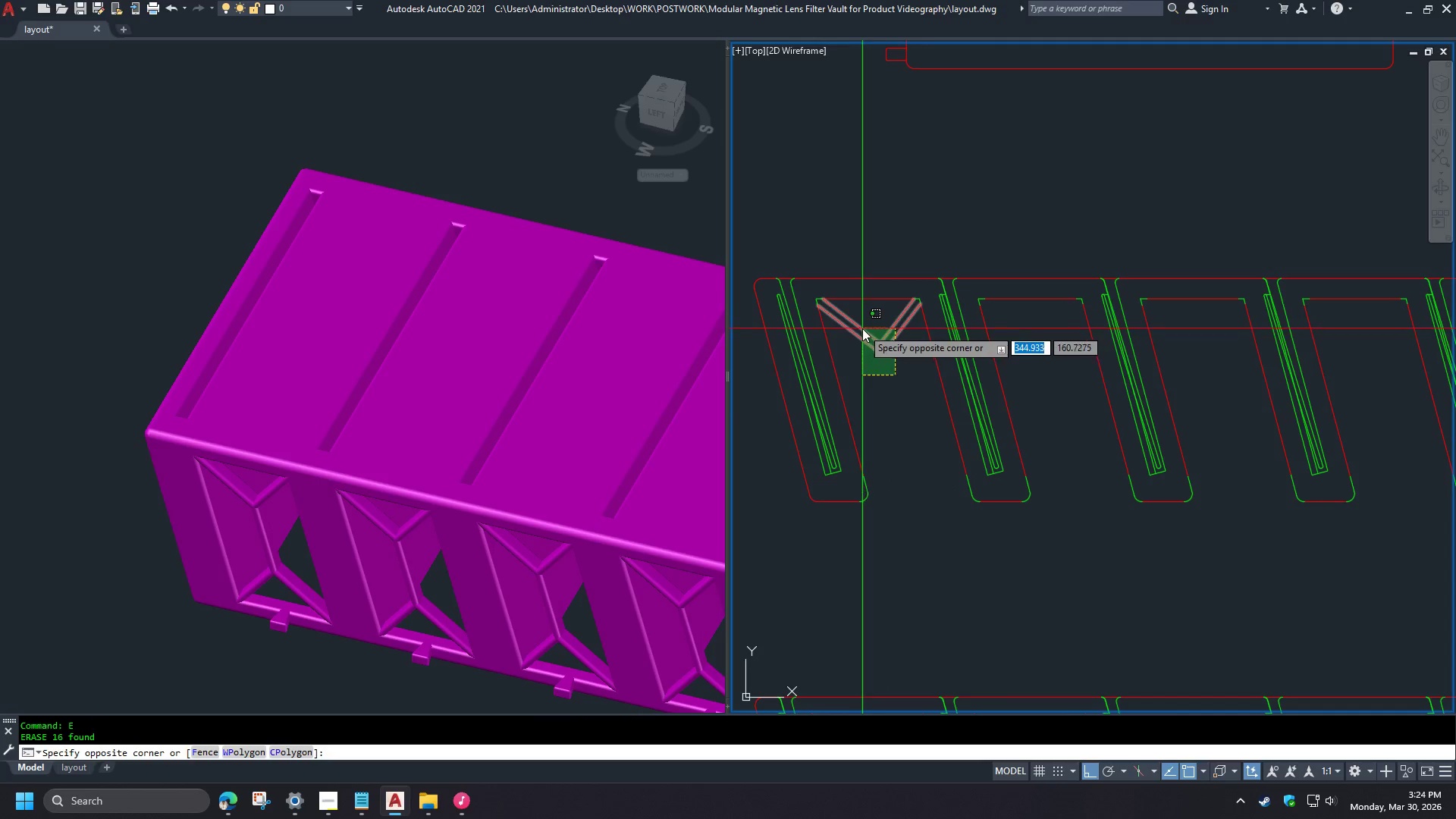 
double_click([859, 326])
 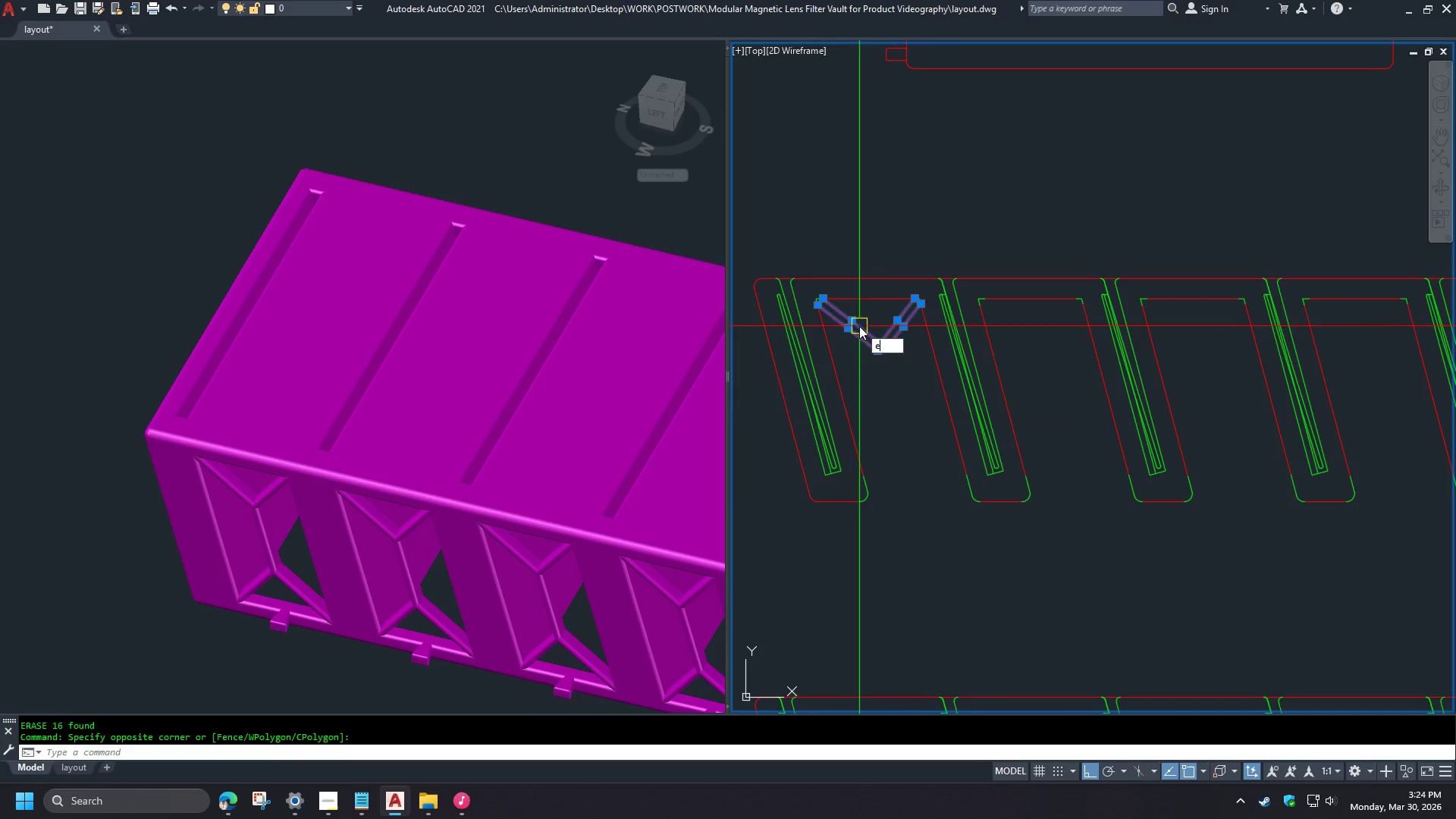 
key(E)
 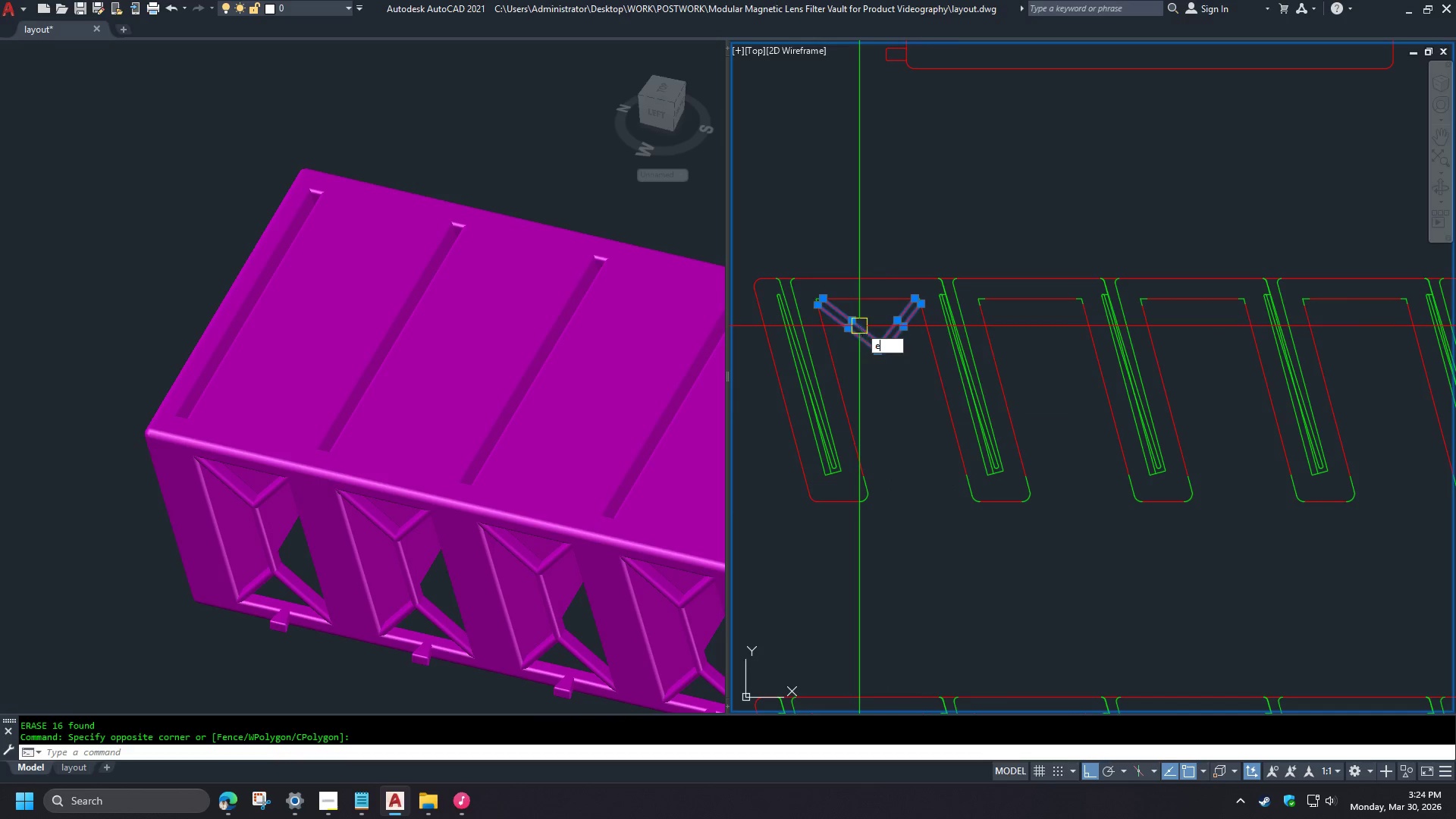 
key(Space)
 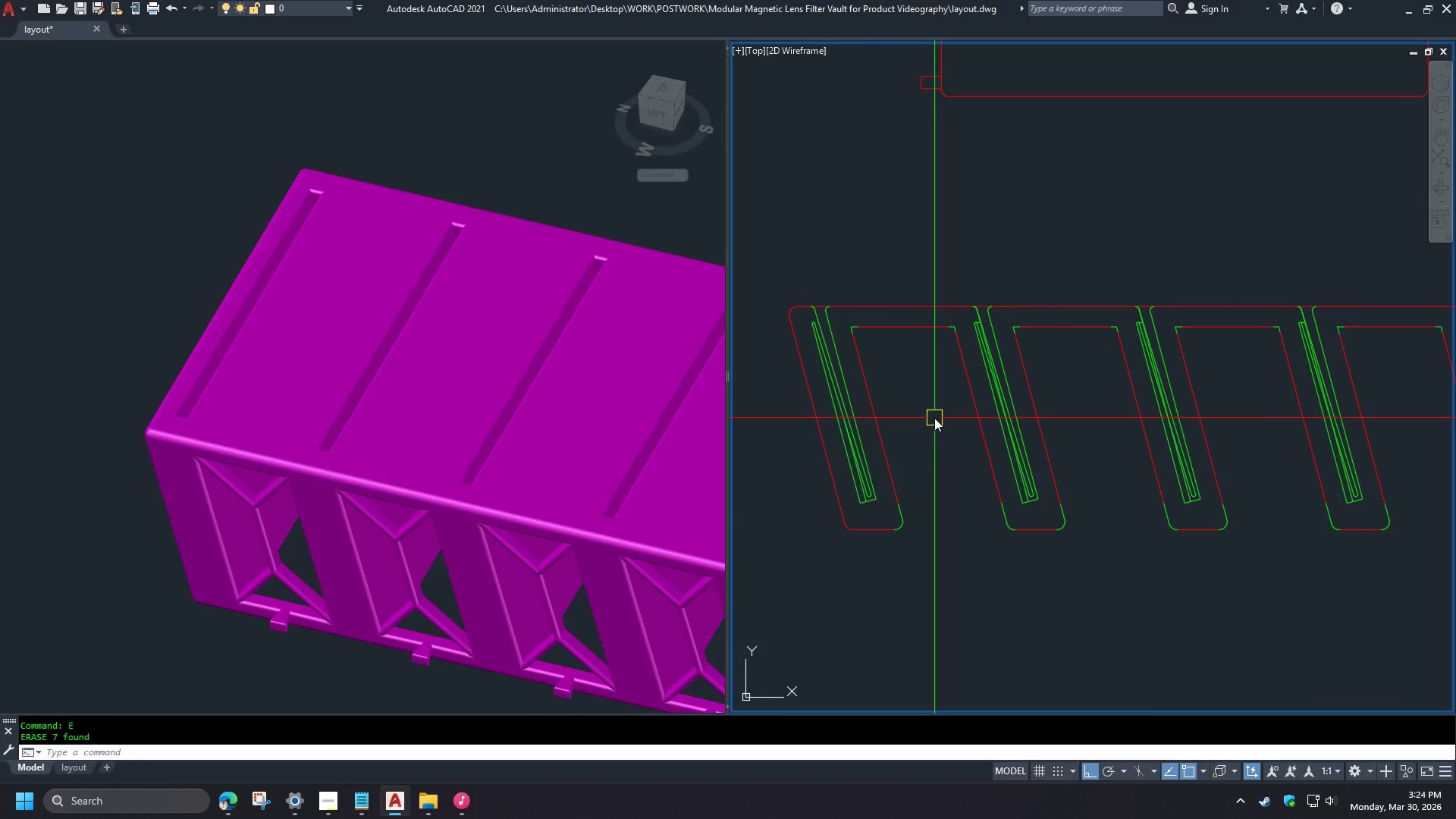 
wait(11.23)
 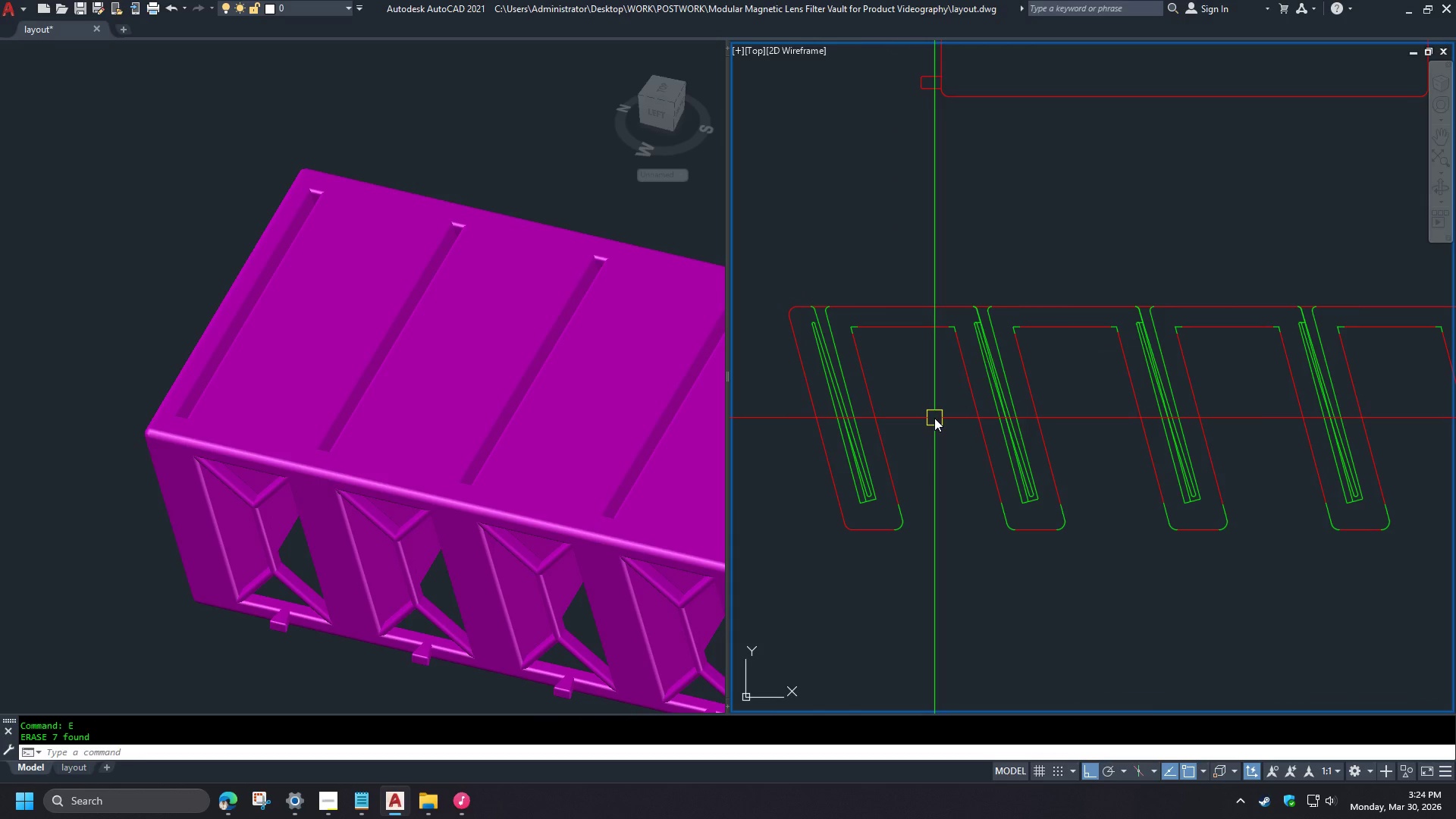 
scroll: coordinate [924, 405], scroll_direction: down, amount: 2.0
 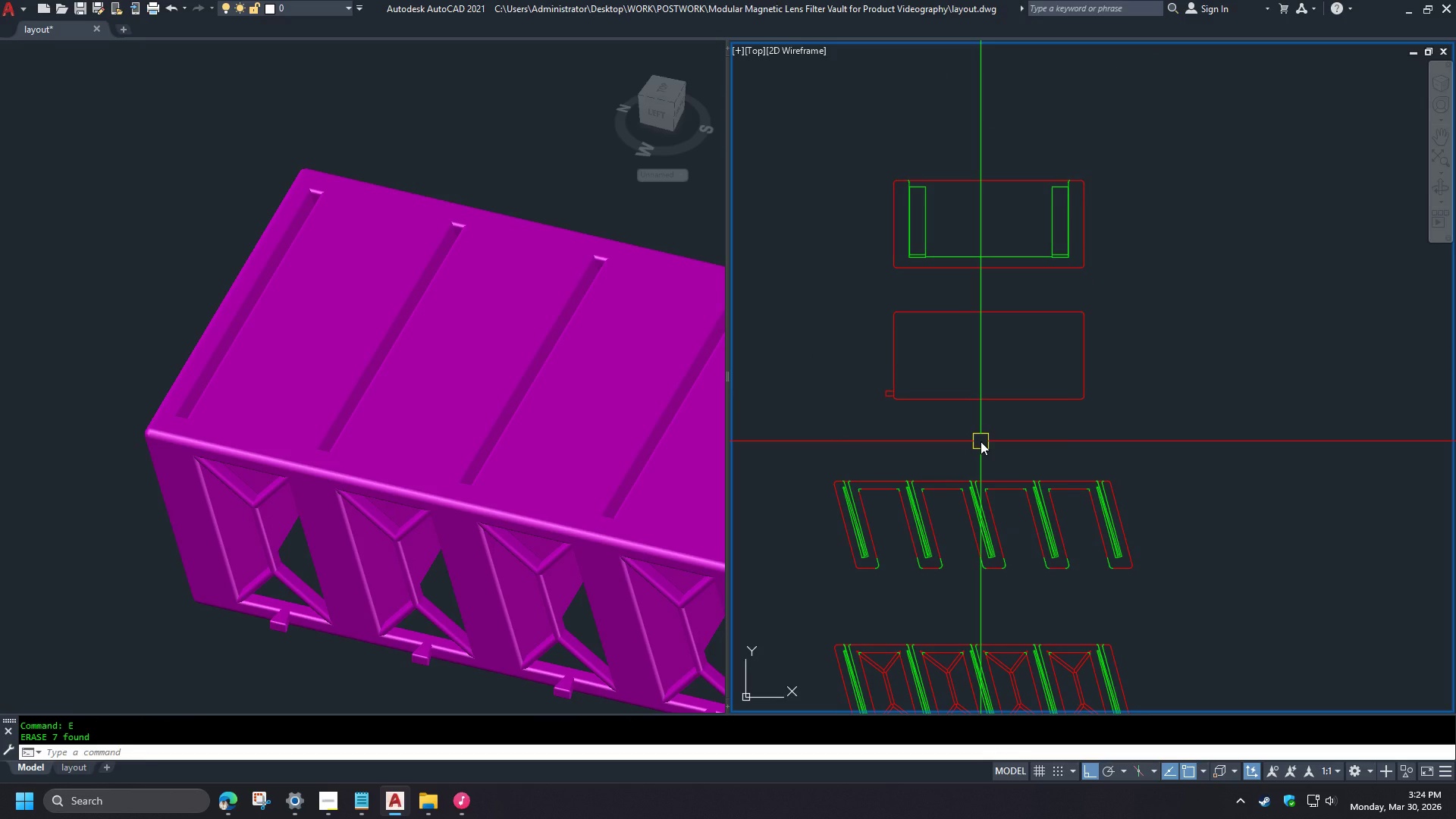 
wait(7.02)
 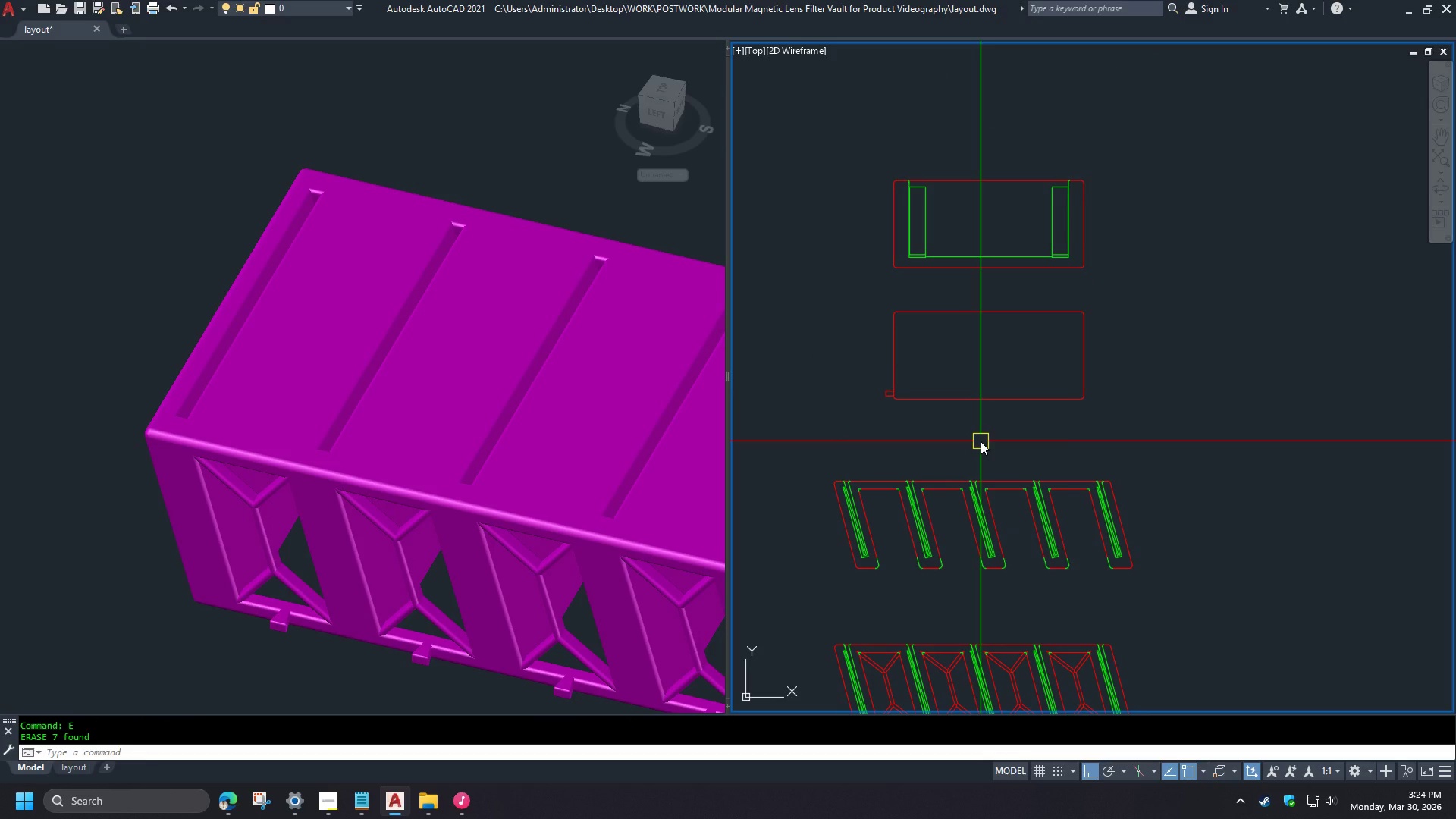 
scroll: coordinate [886, 359], scroll_direction: up, amount: 4.0
 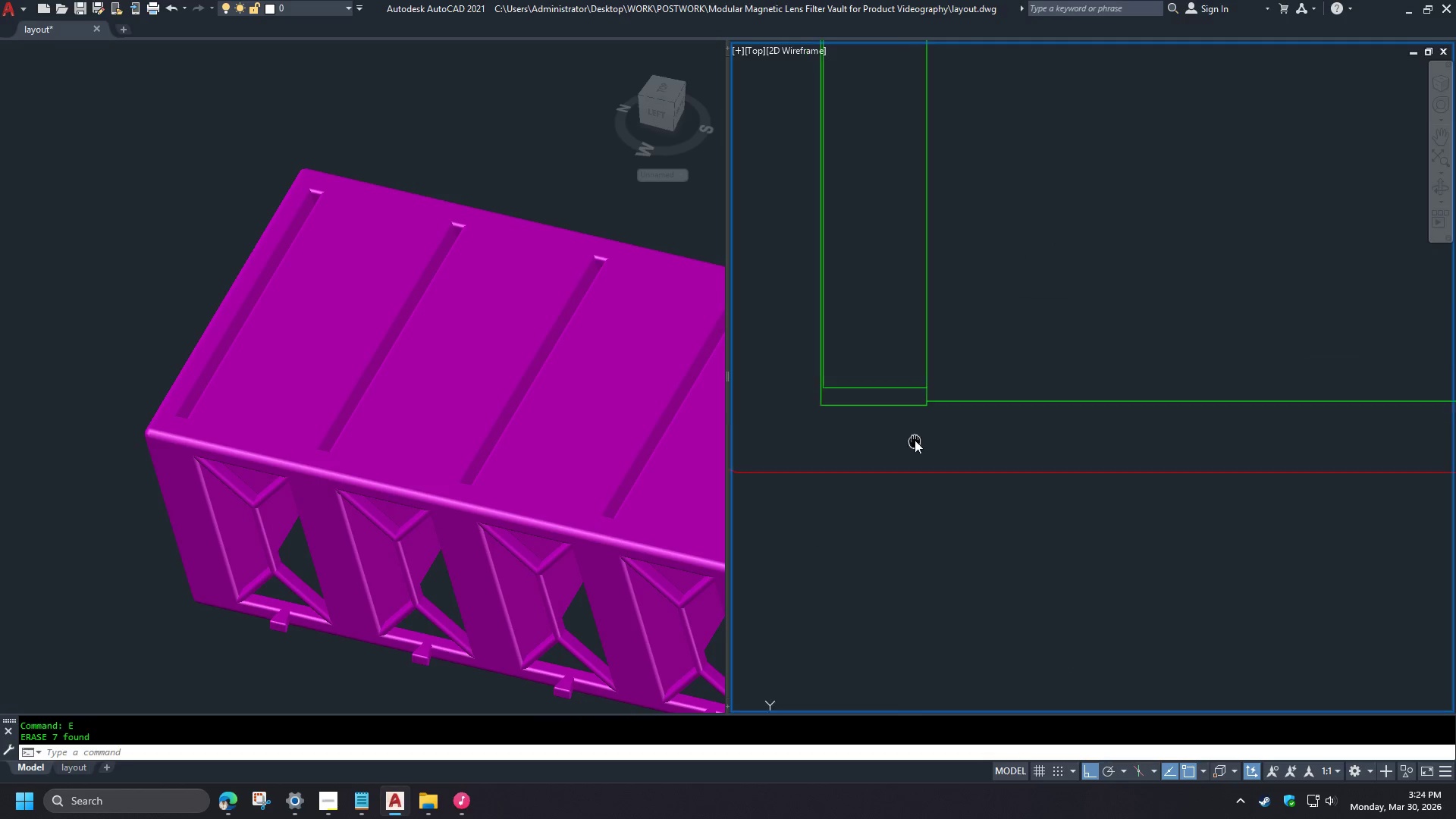 
scroll: coordinate [954, 278], scroll_direction: down, amount: 4.0
 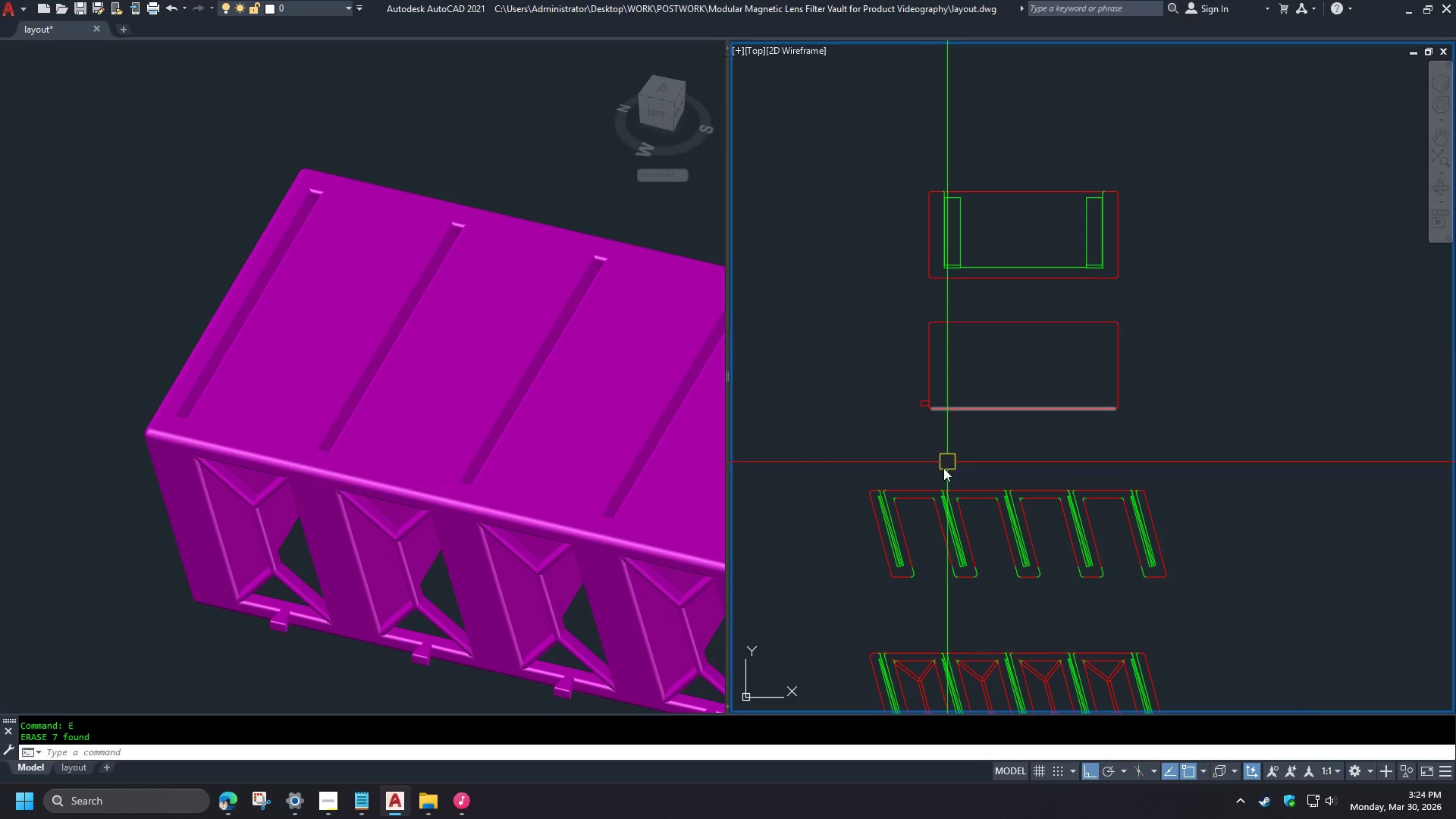 
scroll: coordinate [896, 517], scroll_direction: up, amount: 3.0
 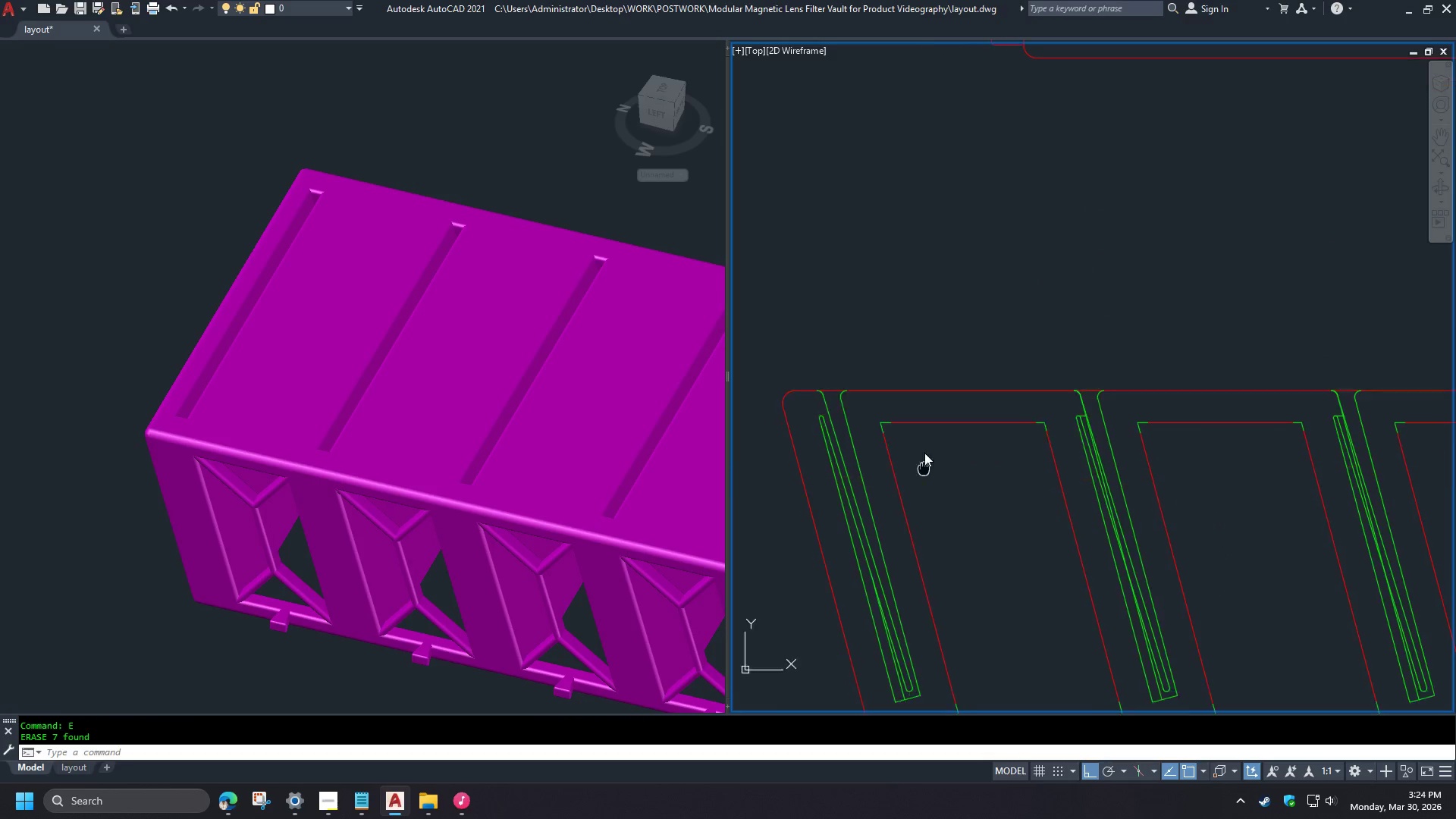 
scroll: coordinate [941, 366], scroll_direction: down, amount: 2.0
 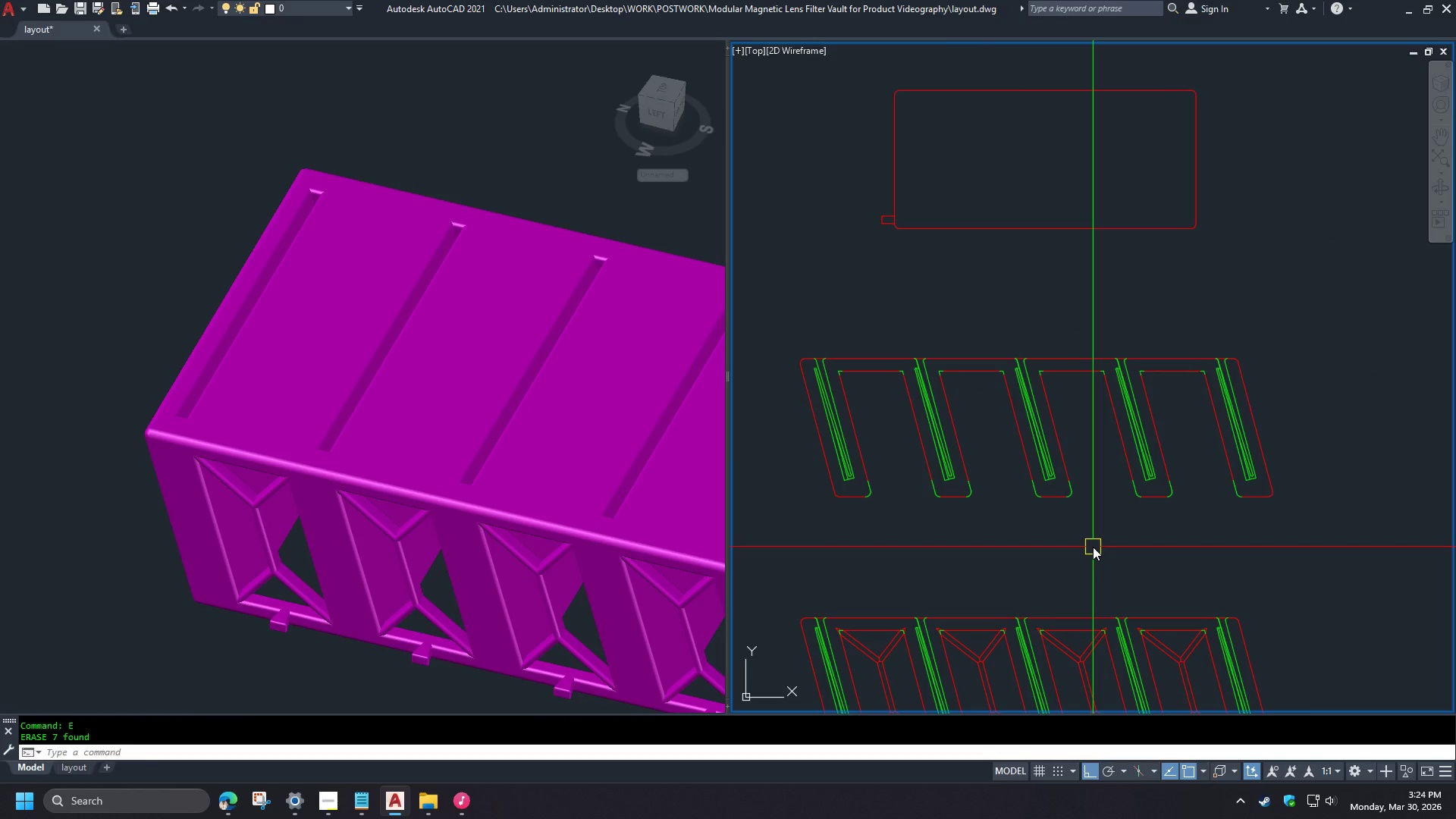 
scroll: coordinate [816, 373], scroll_direction: up, amount: 4.0
 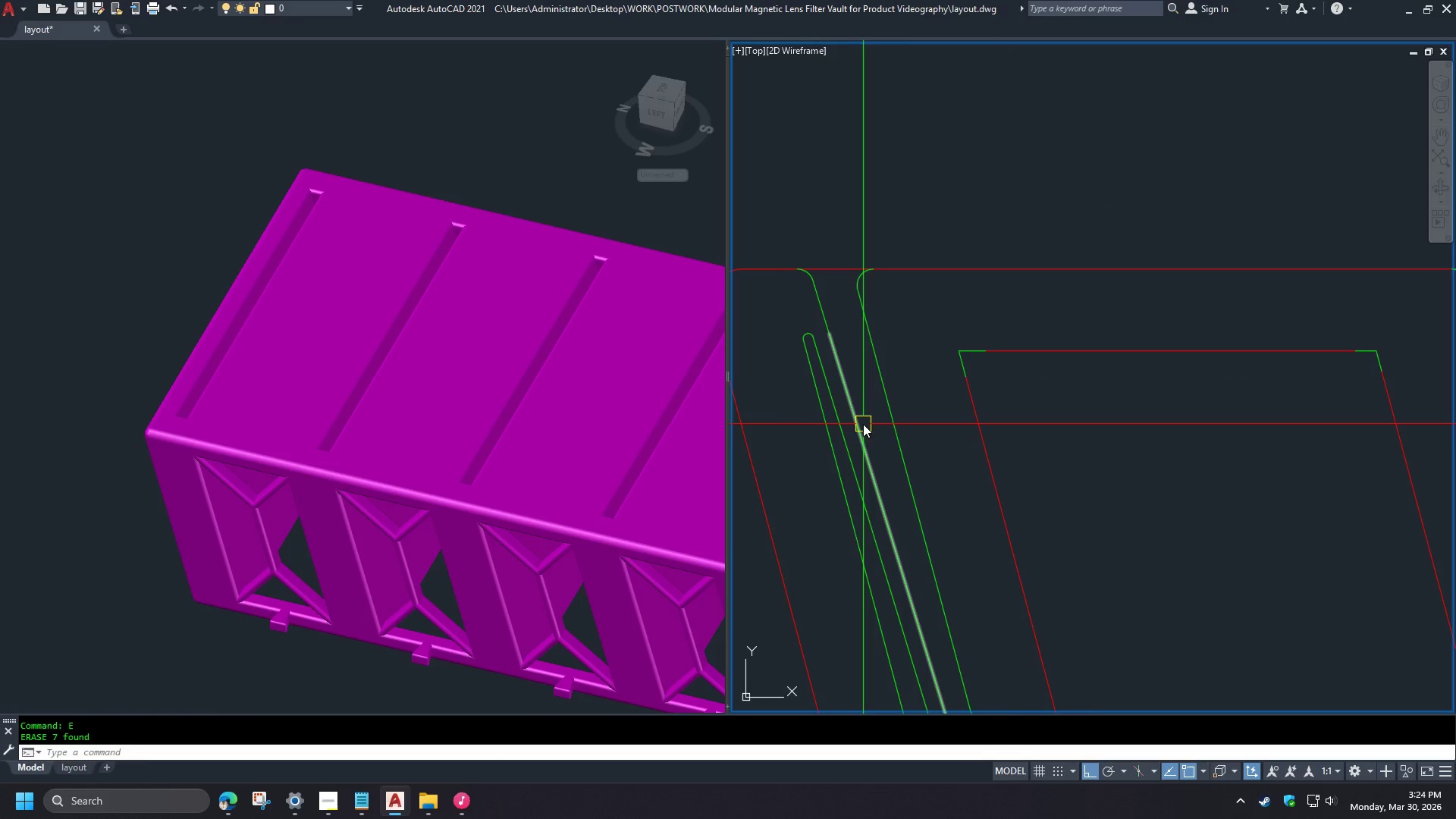 
scroll: coordinate [862, 428], scroll_direction: down, amount: 2.0
 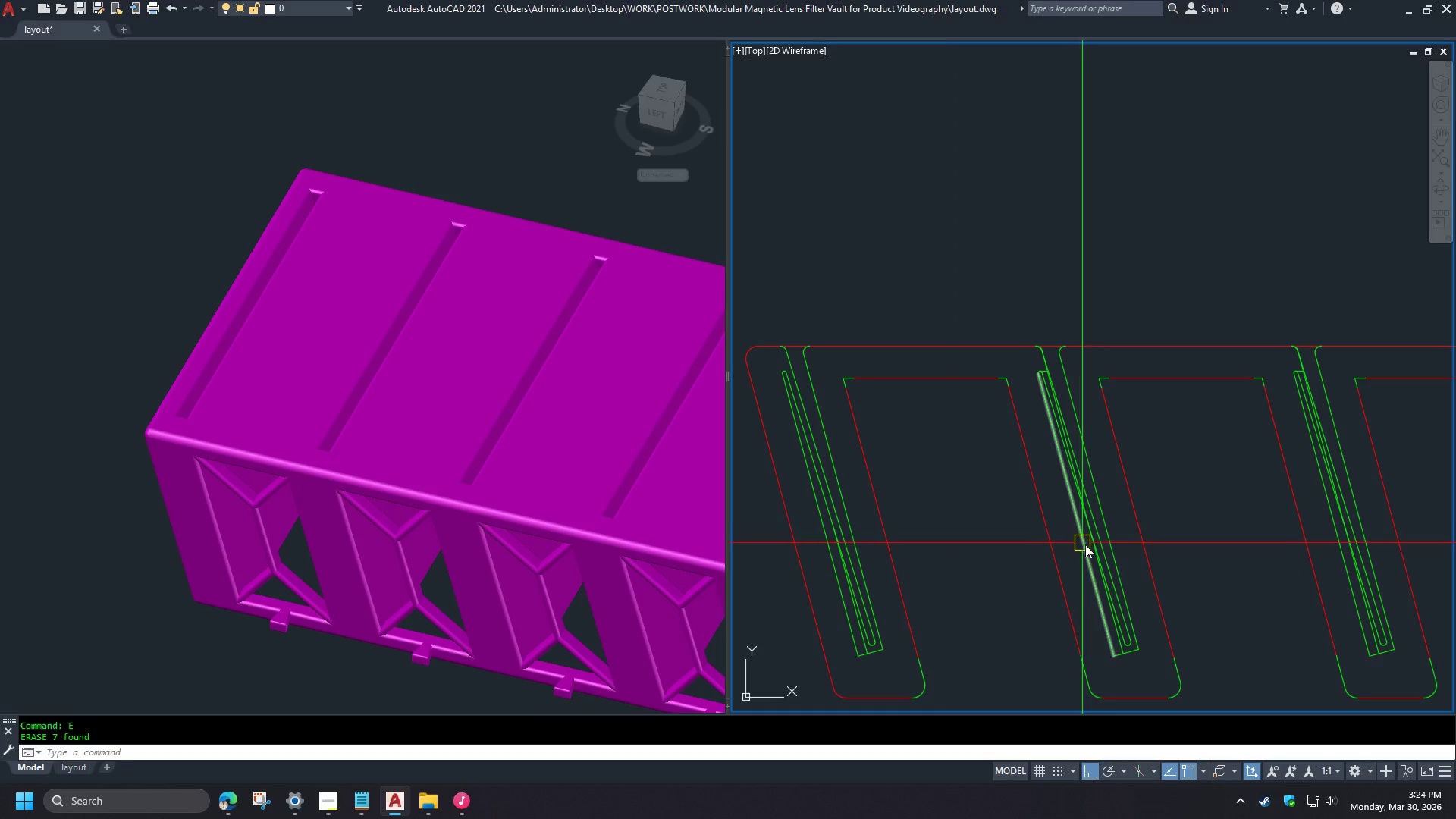 
scroll: coordinate [1075, 456], scroll_direction: up, amount: 5.0
 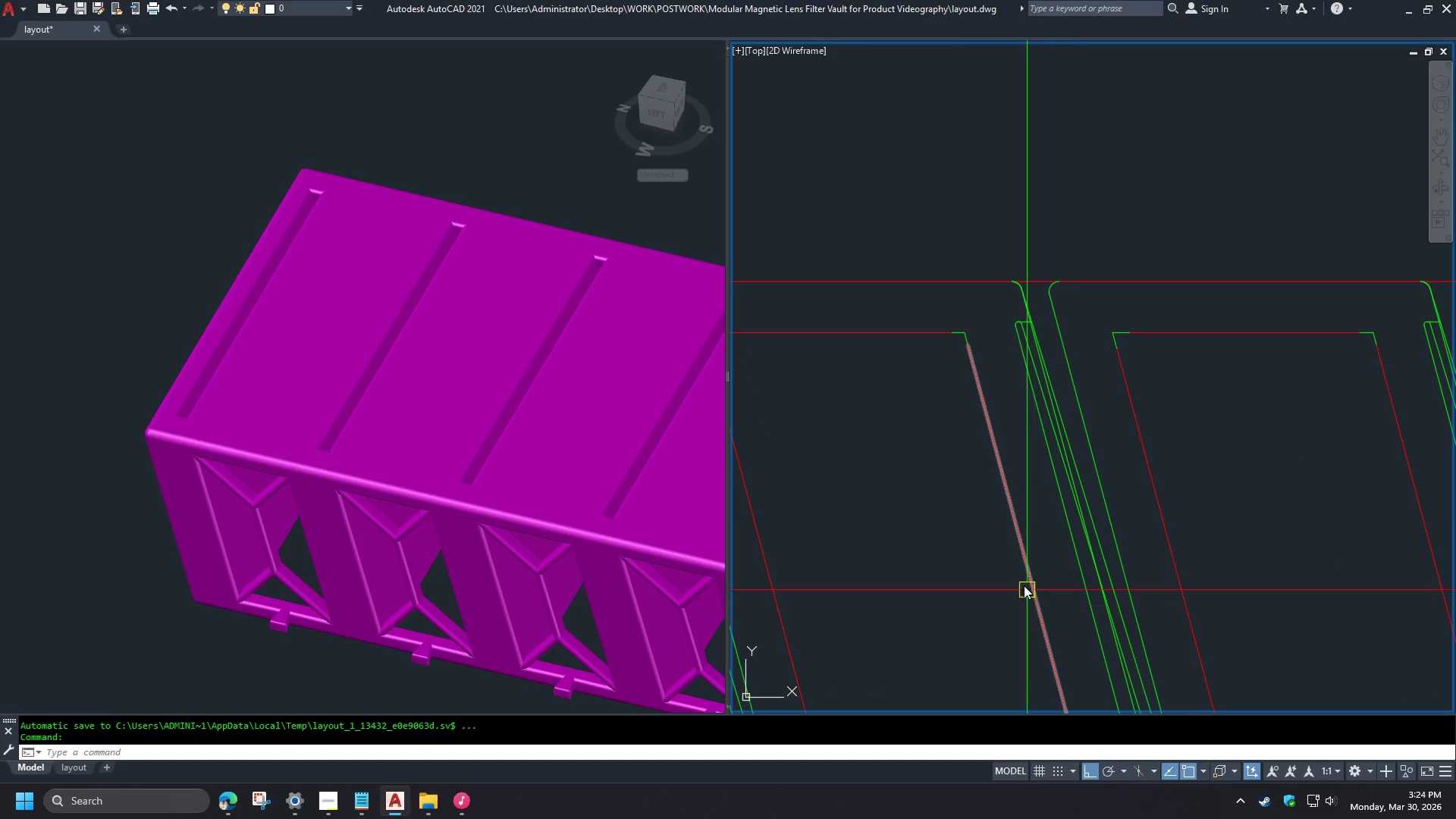 
left_click([1006, 441])
 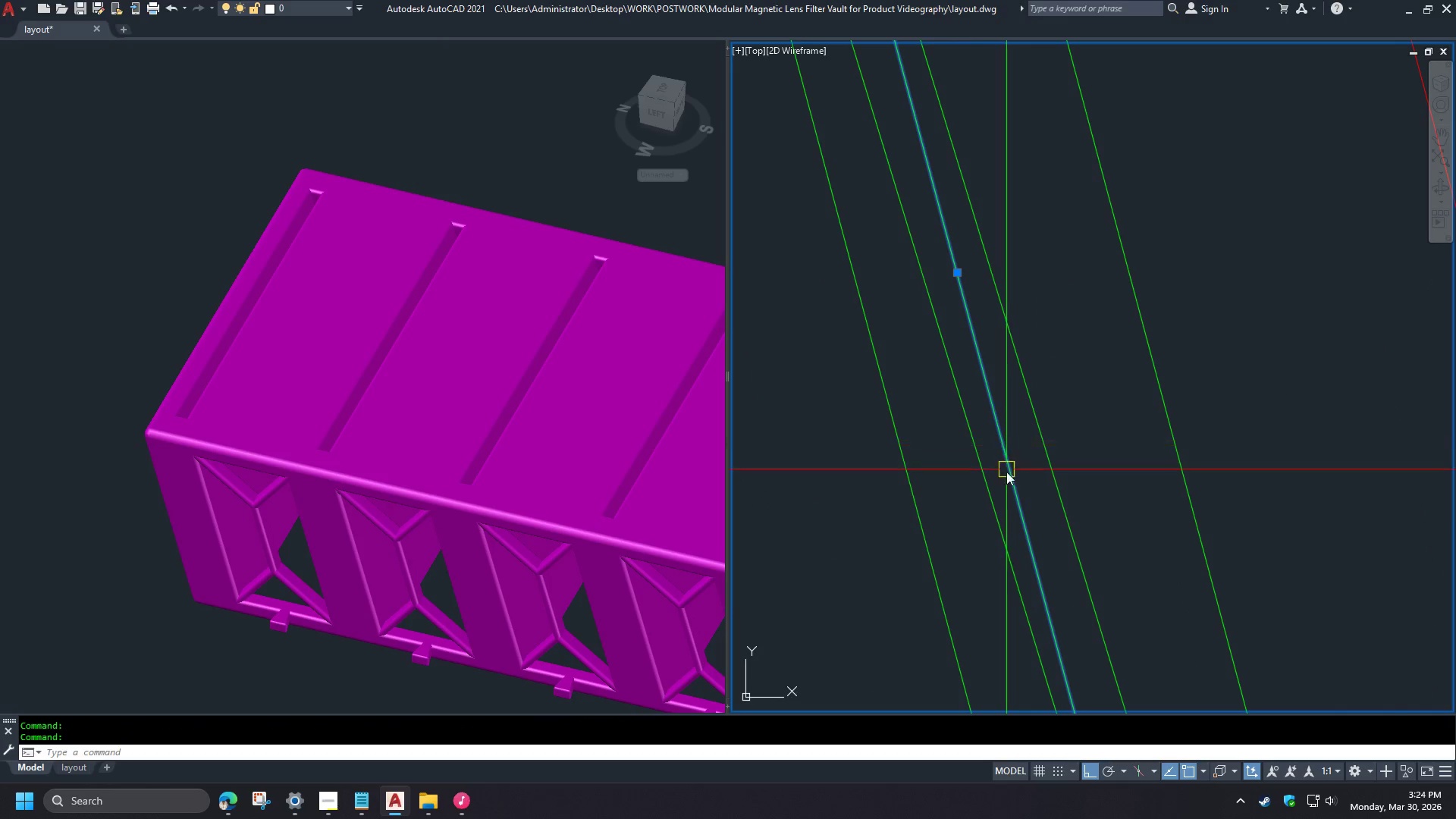 
key(E)
 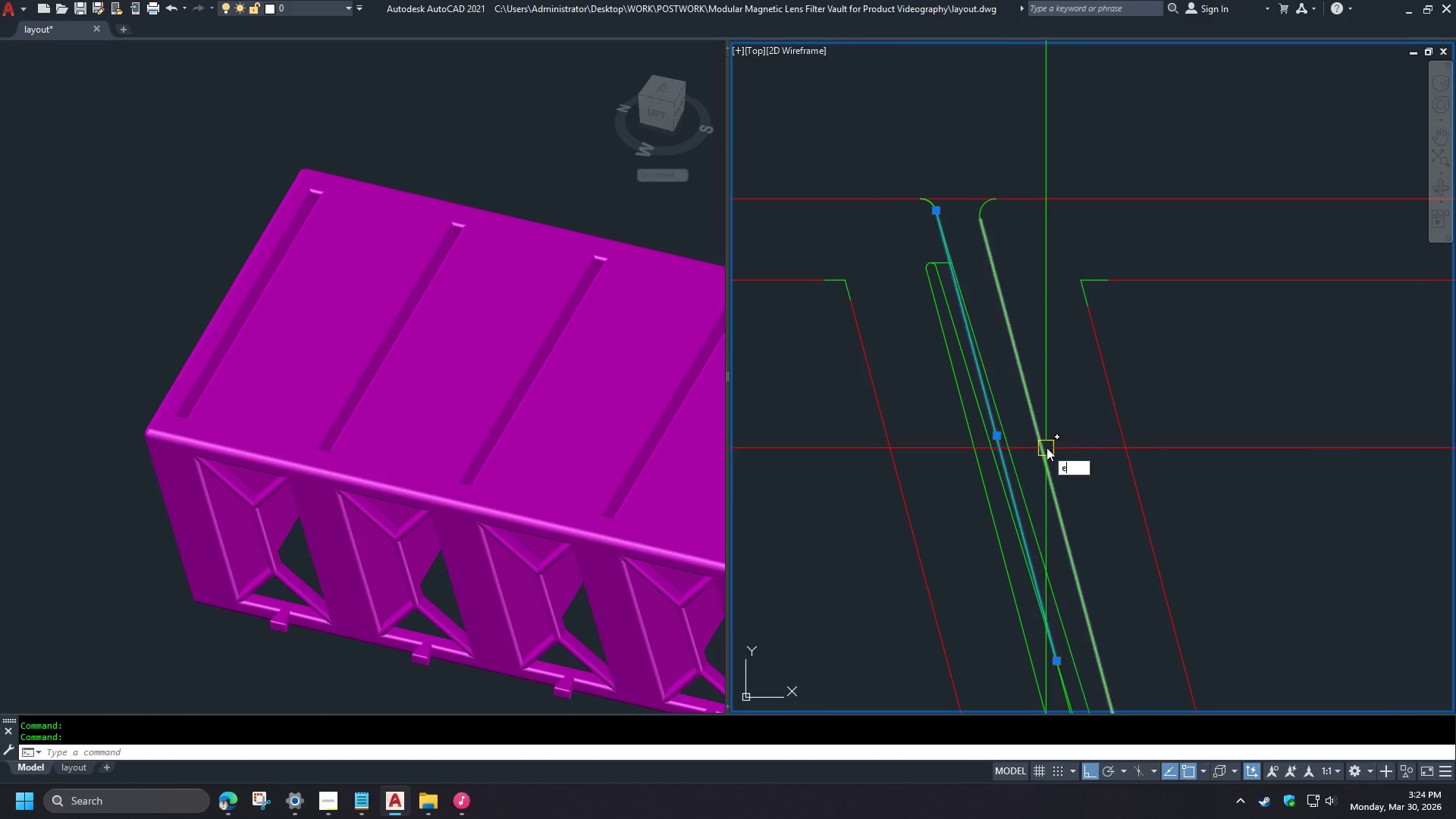 
key(Space)
 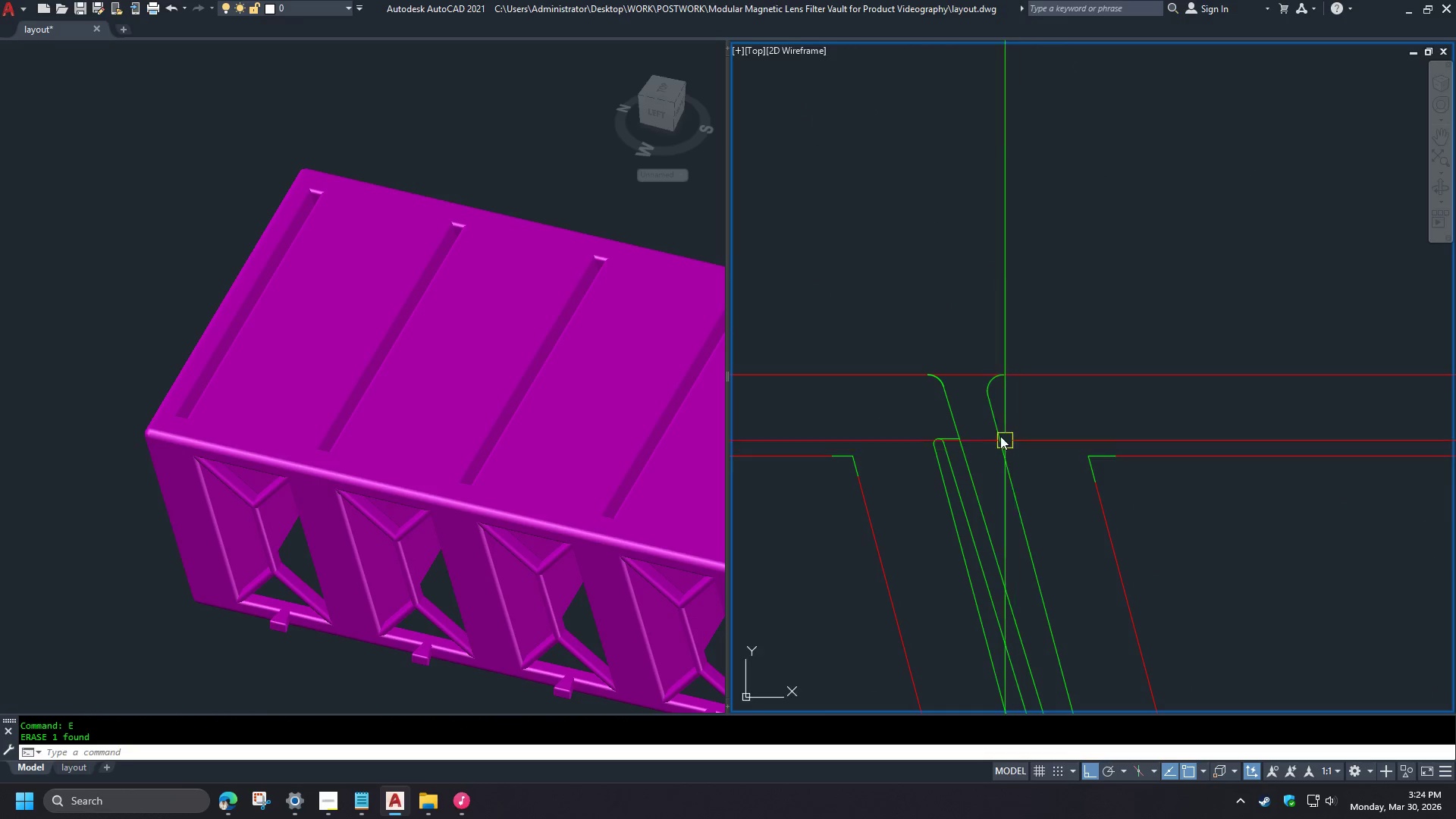 
scroll: coordinate [1071, 460], scroll_direction: up, amount: 4.0
 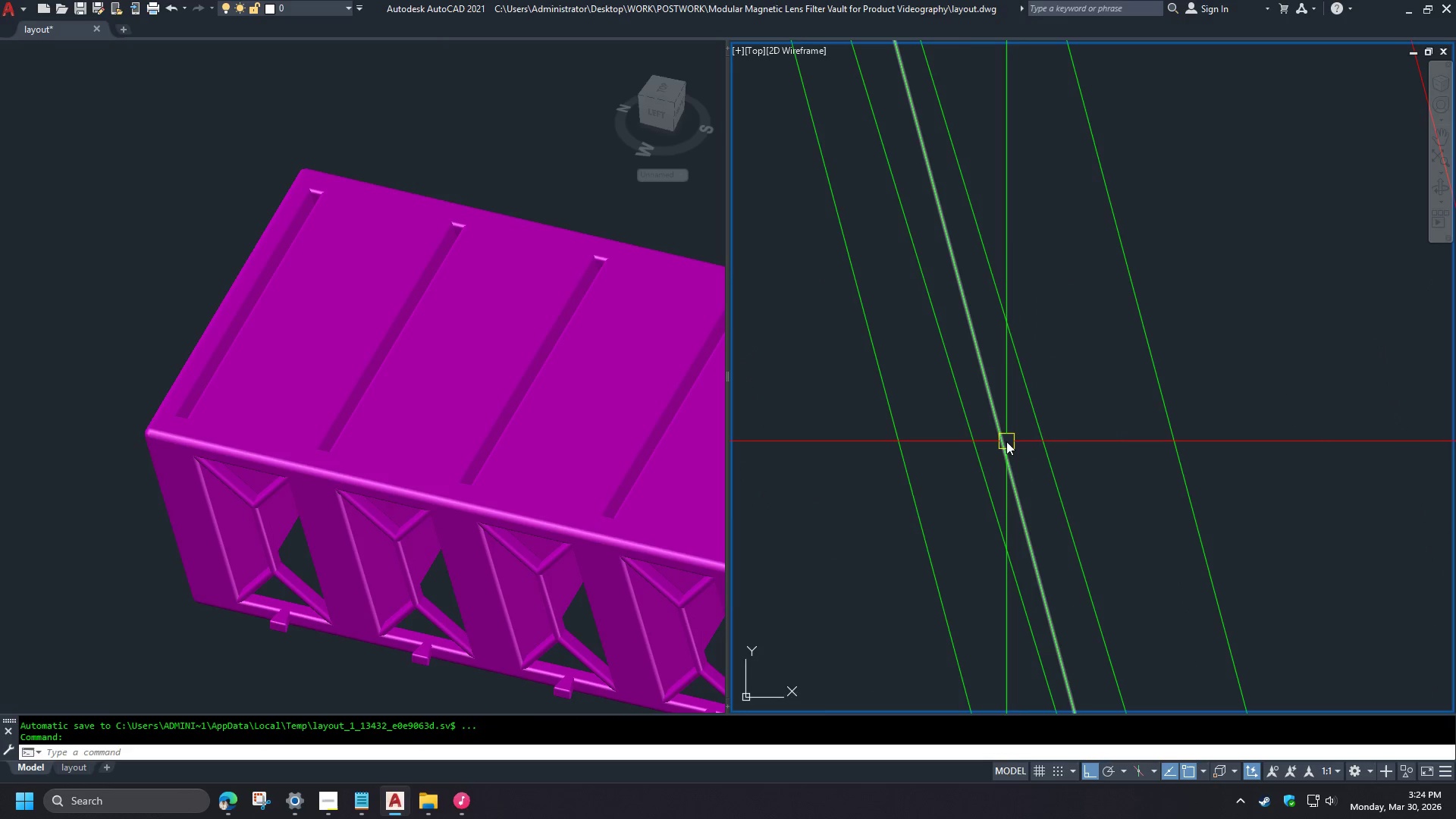 
left_click([911, 356])
 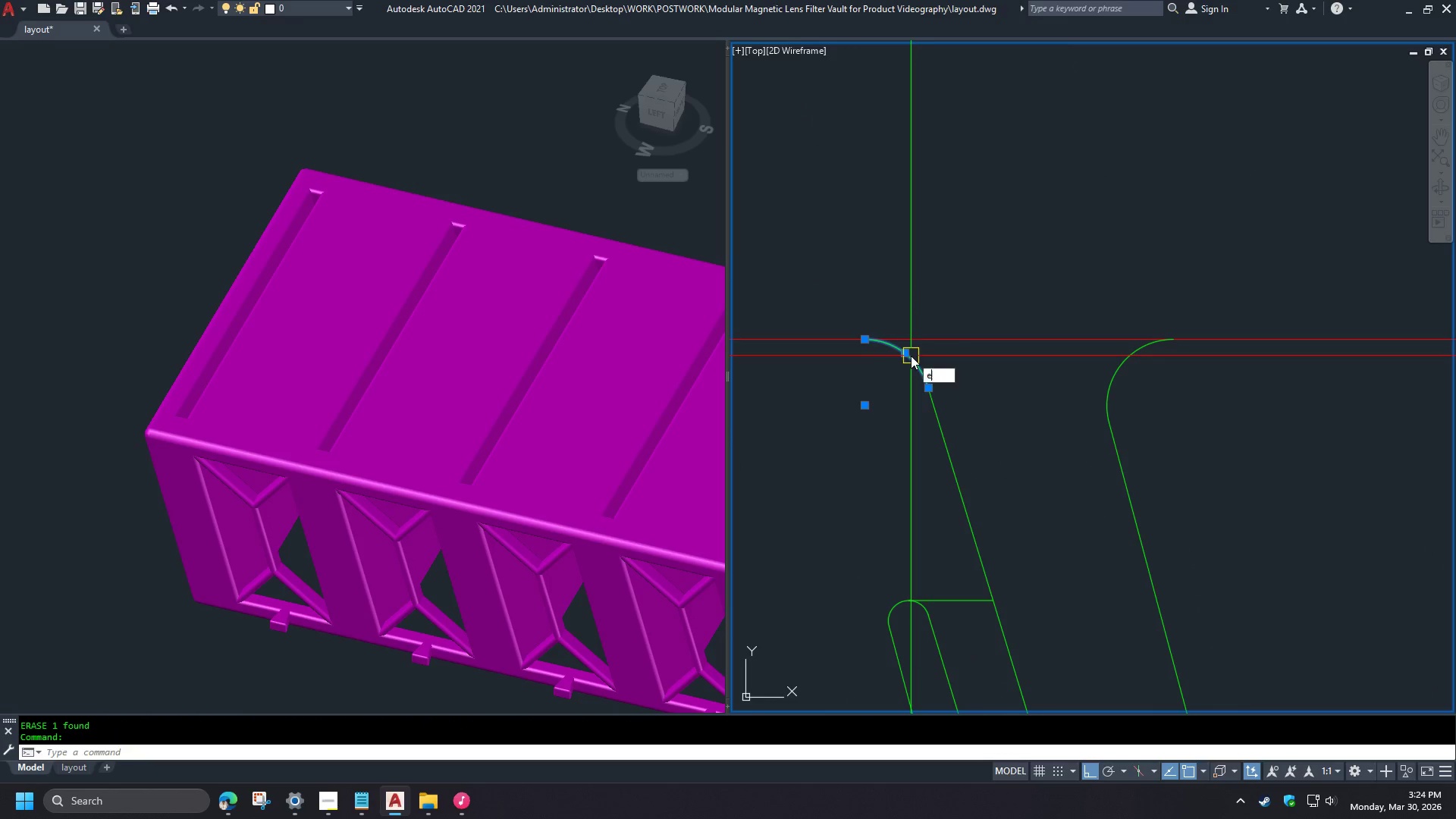 
scroll: coordinate [1009, 490], scroll_direction: down, amount: 3.0
 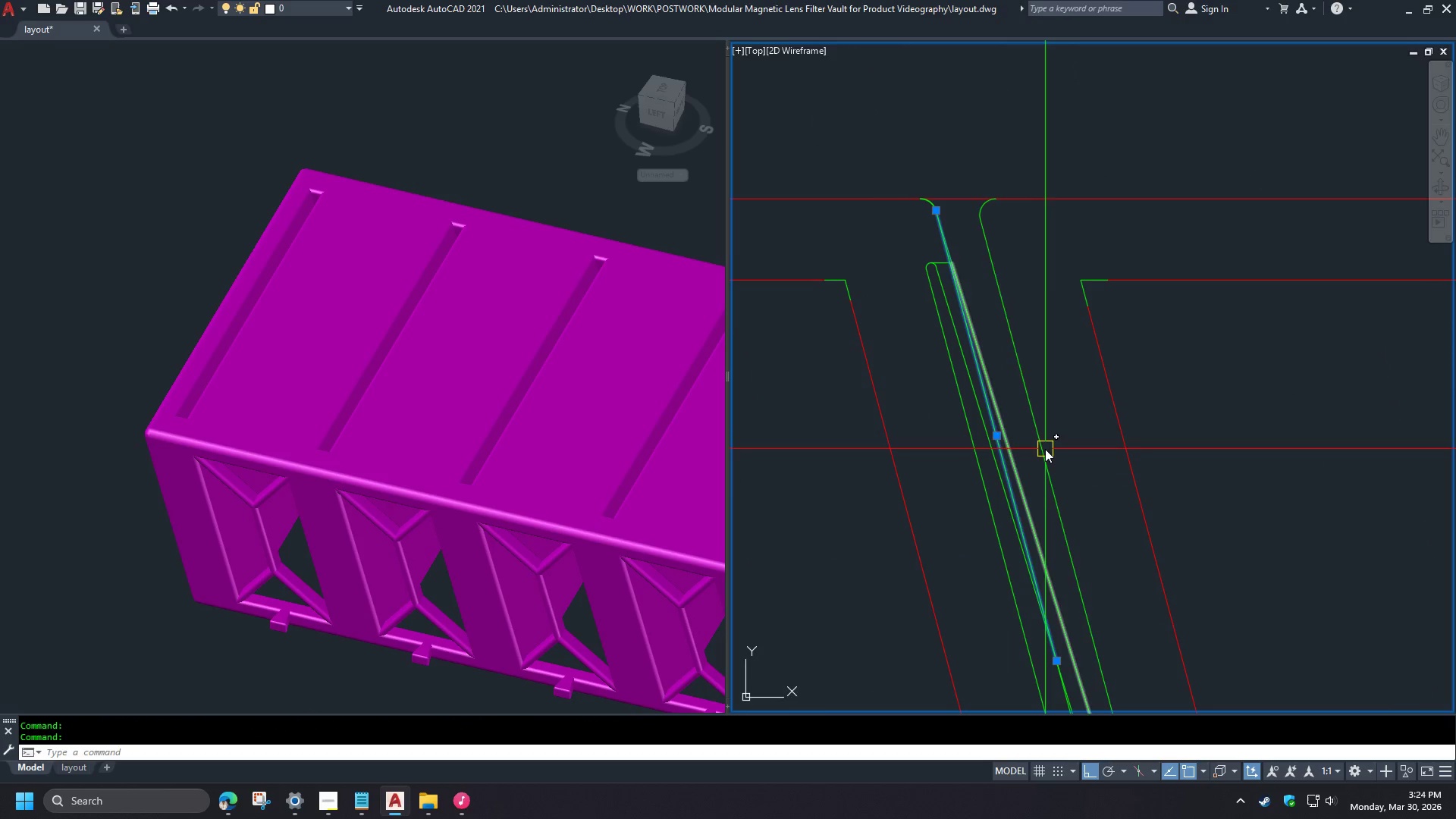 
key(E)
 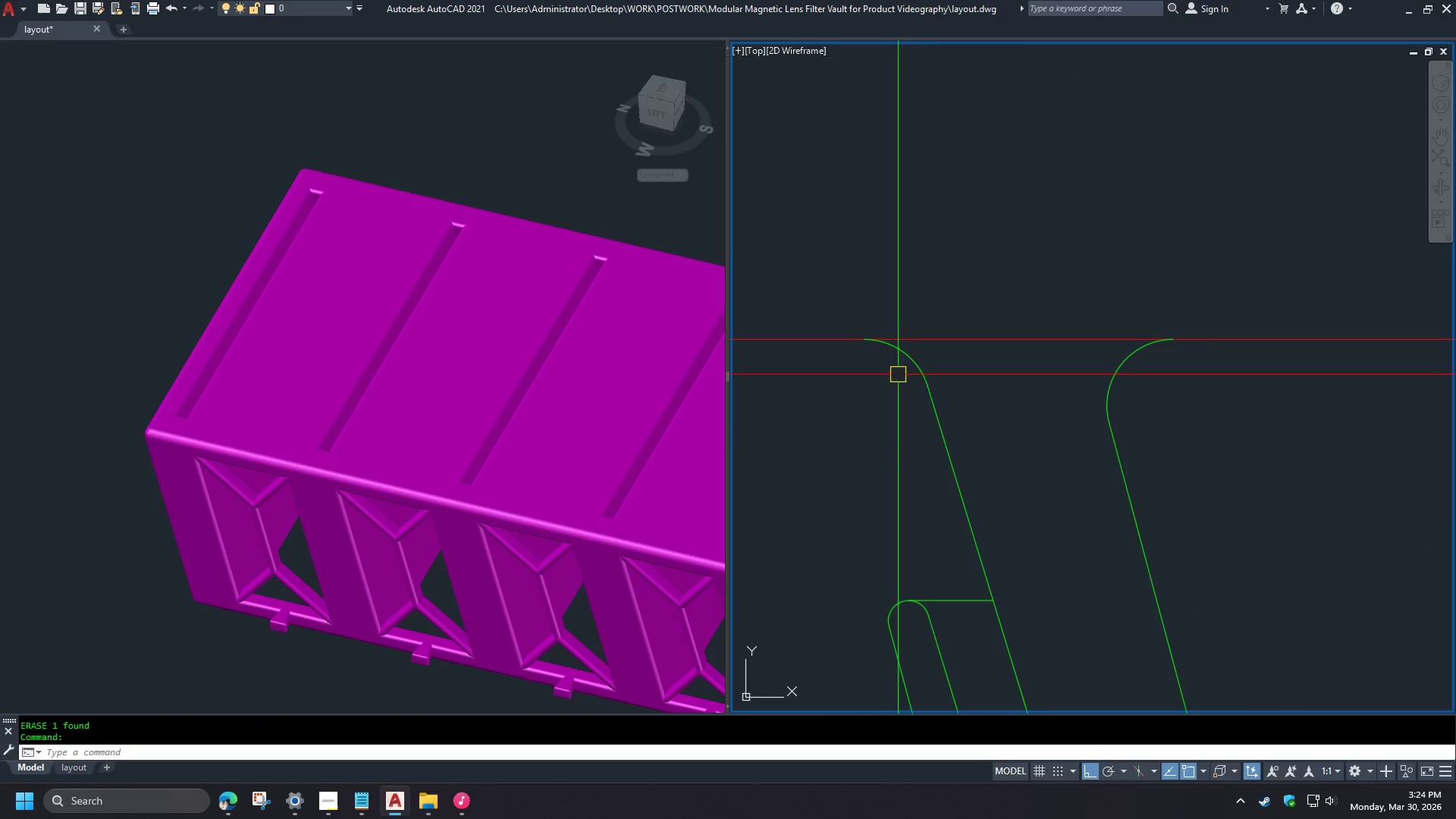 
key(Space)
 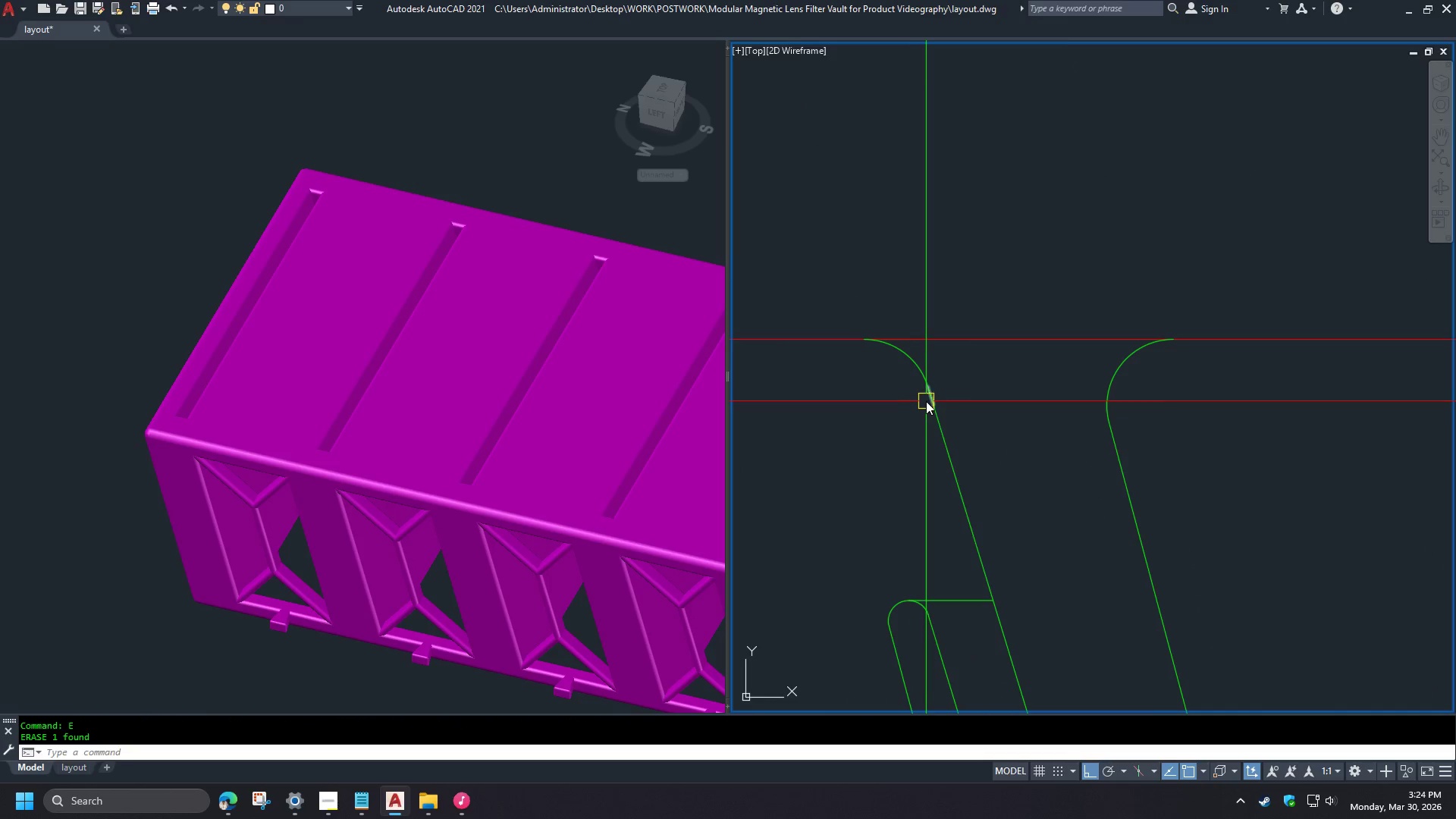 
scroll: coordinate [946, 387], scroll_direction: up, amount: 3.0
 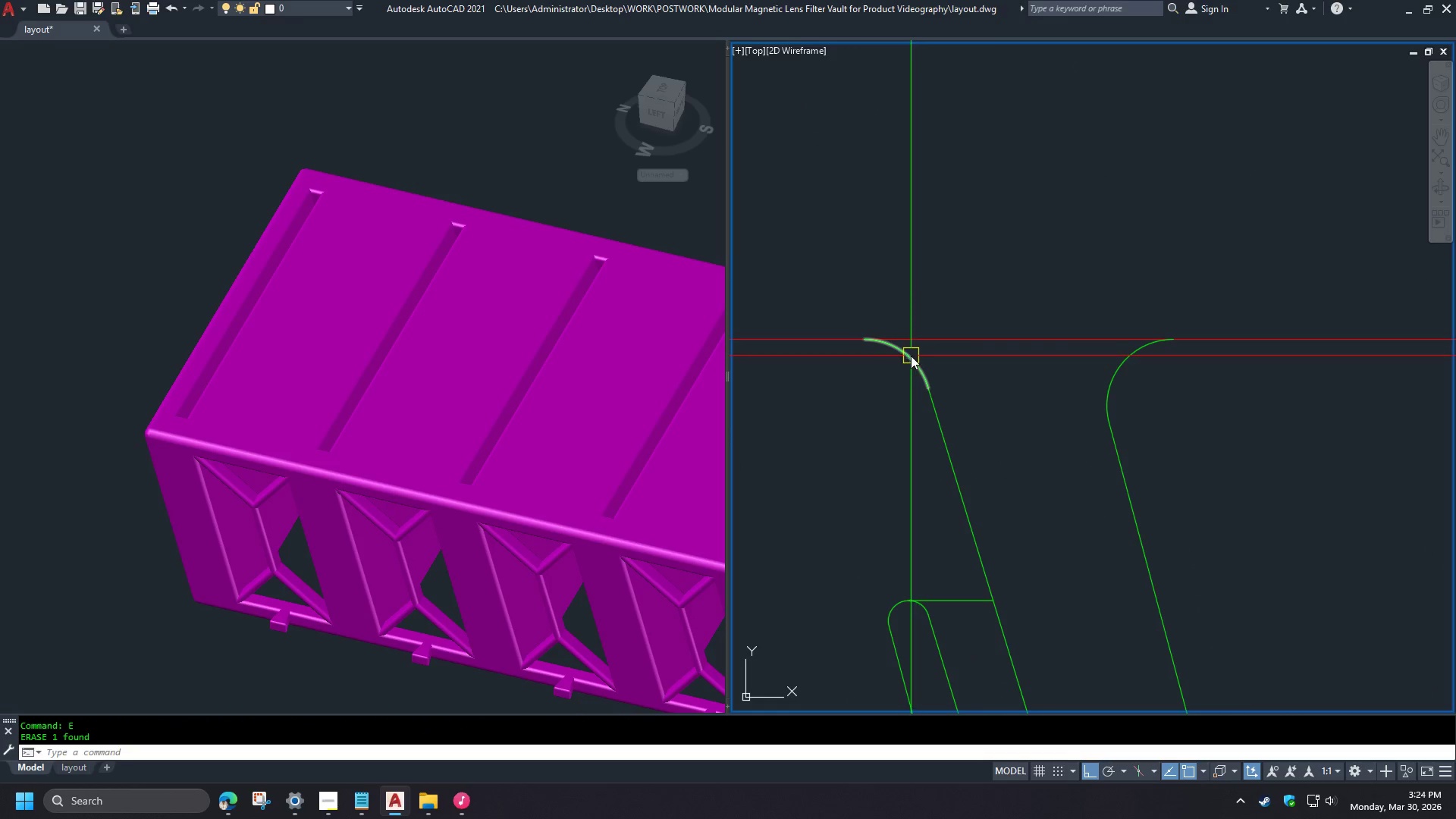 
left_click([963, 447])
 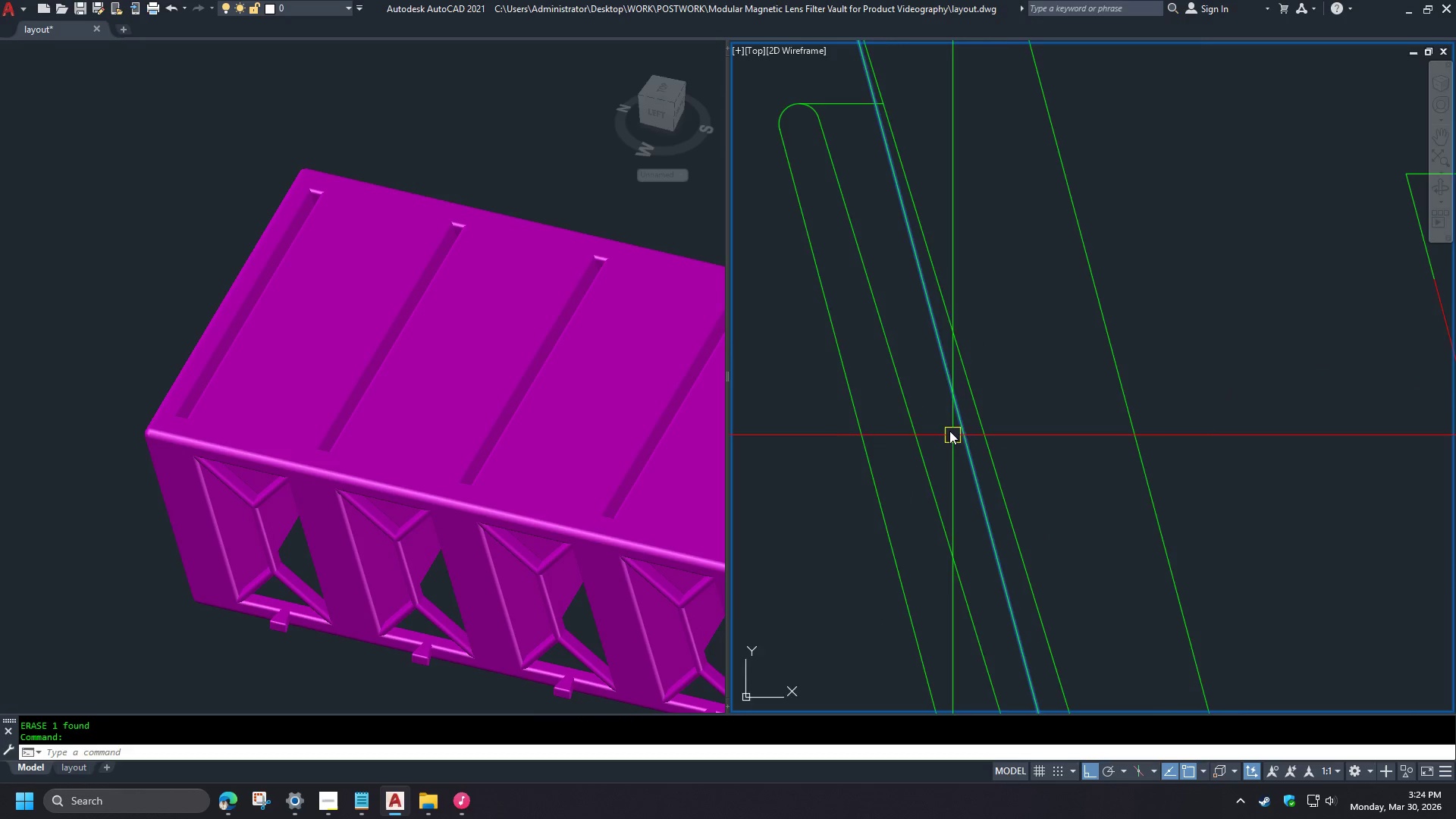 
scroll: coordinate [887, 413], scroll_direction: down, amount: 4.0
 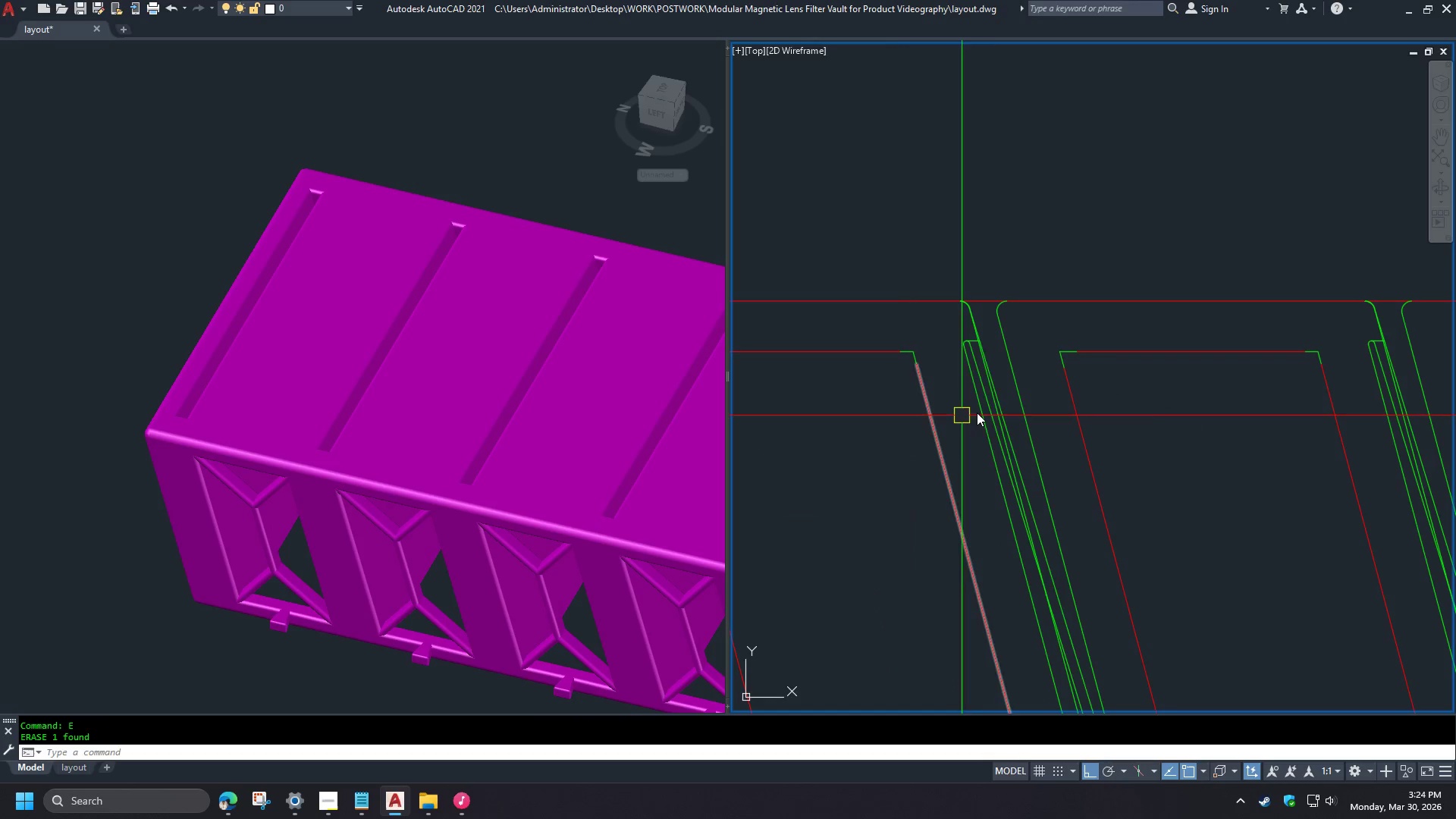 
key(E)
 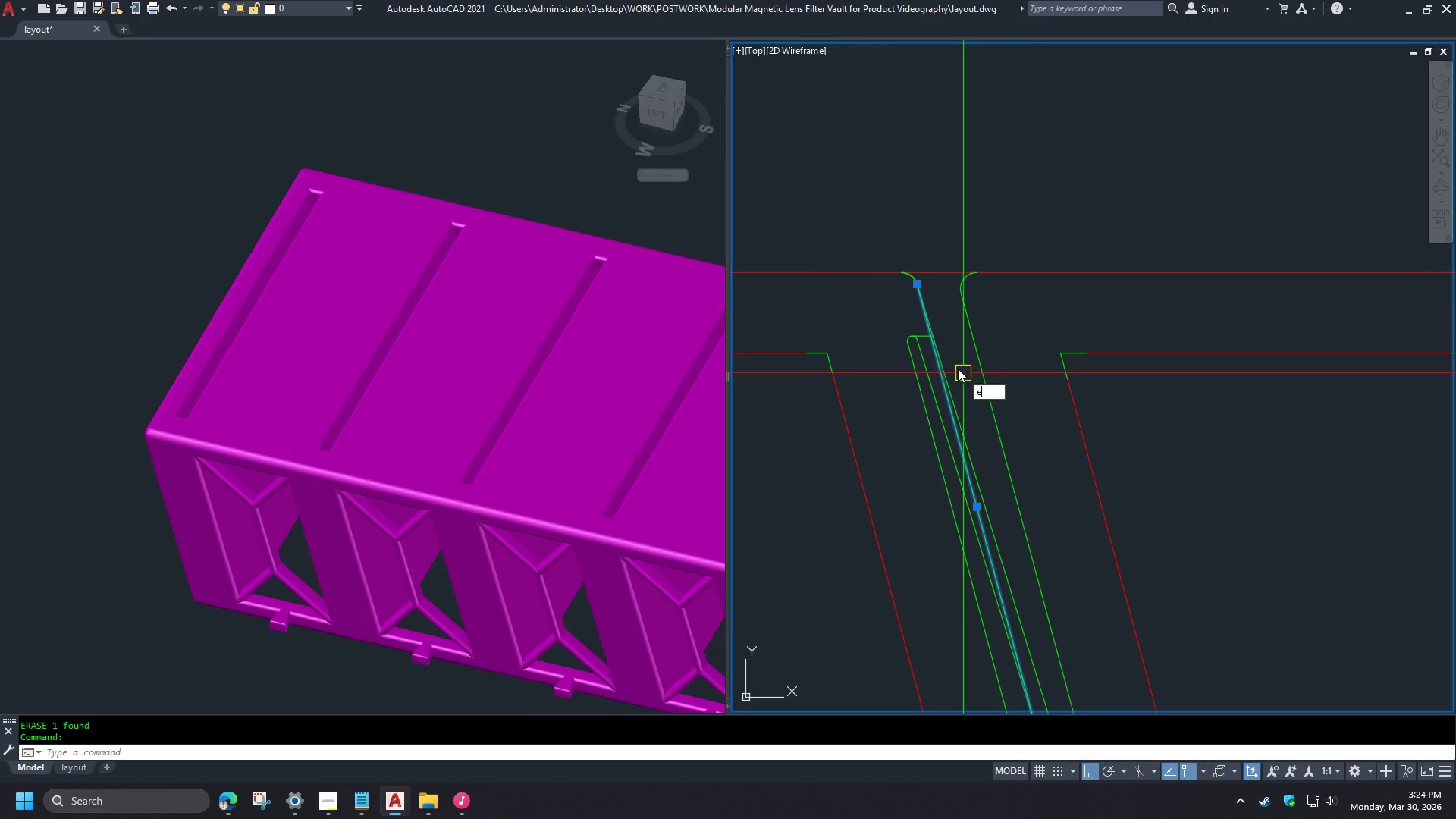 
key(Space)
 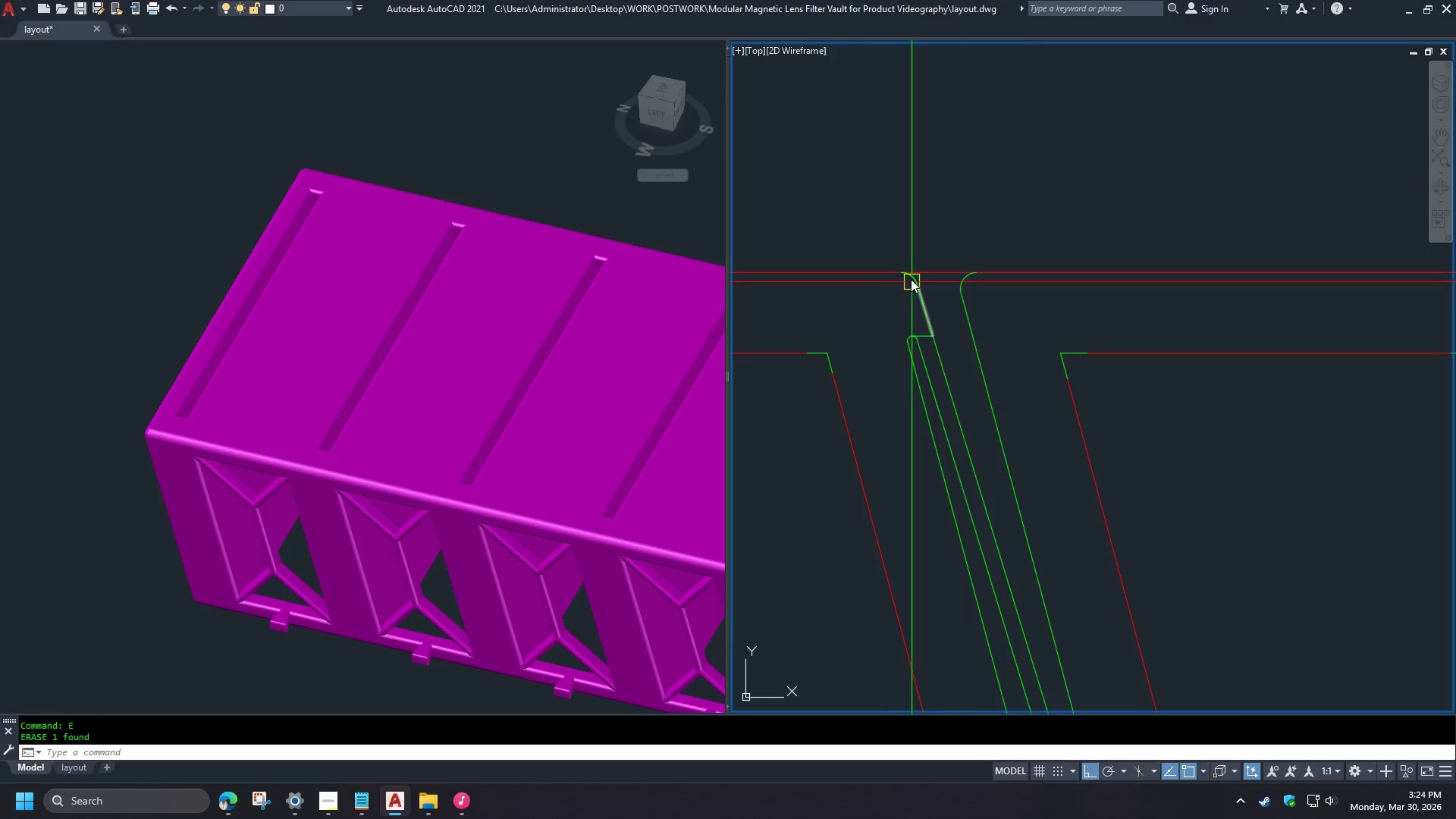 
left_click([900, 290])
 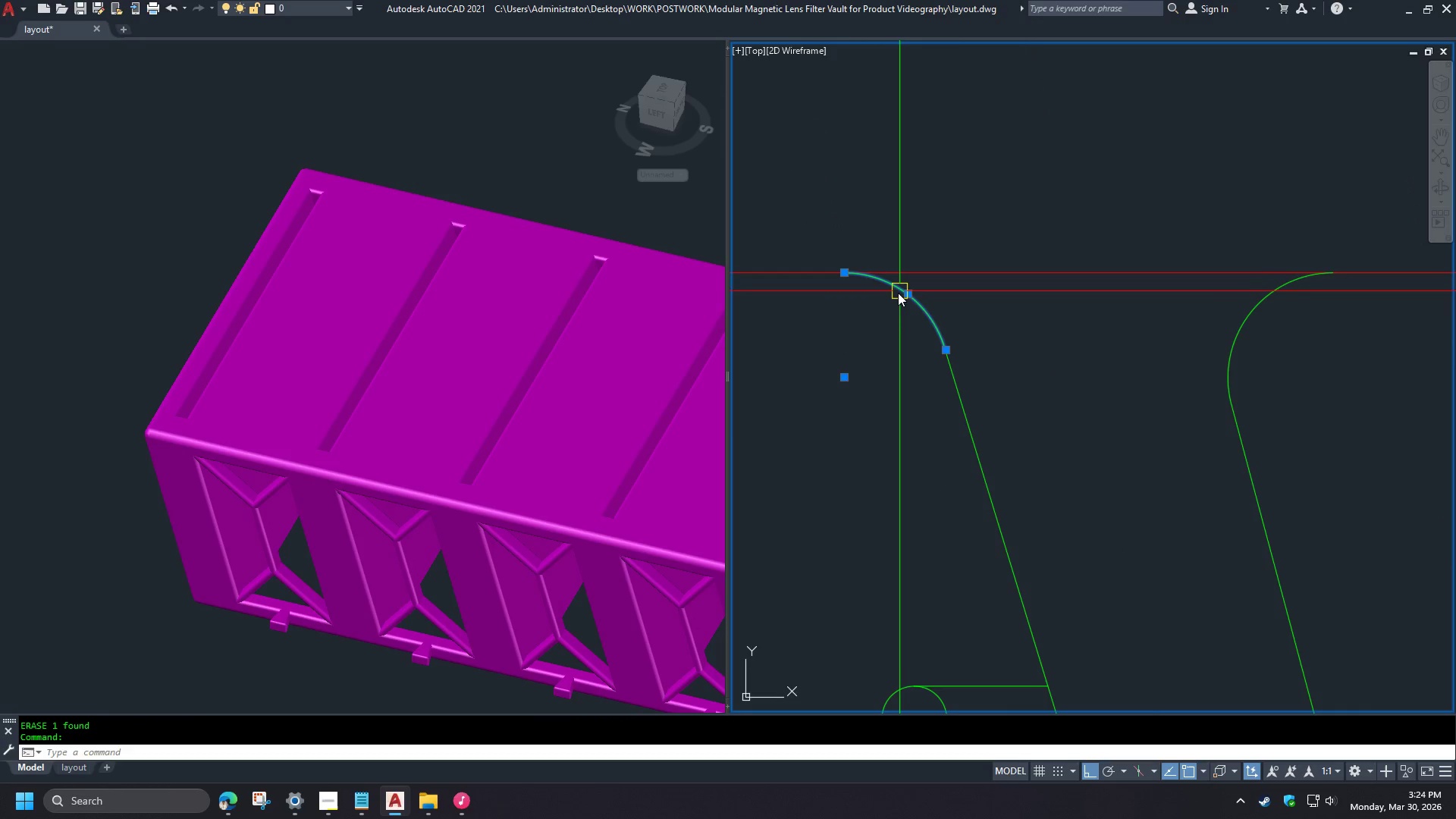 
scroll: coordinate [1000, 389], scroll_direction: up, amount: 4.0
 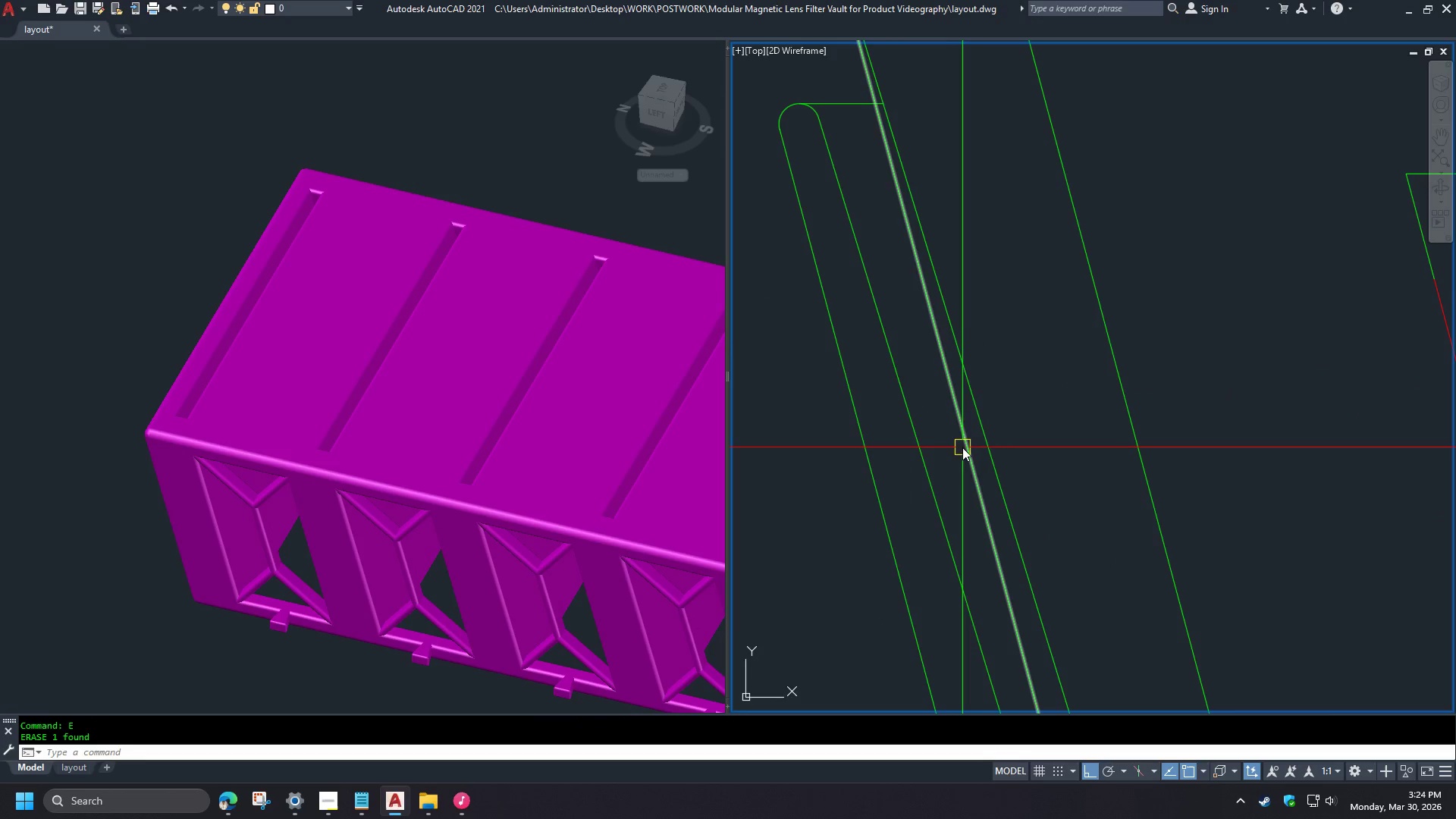 
key(E)
 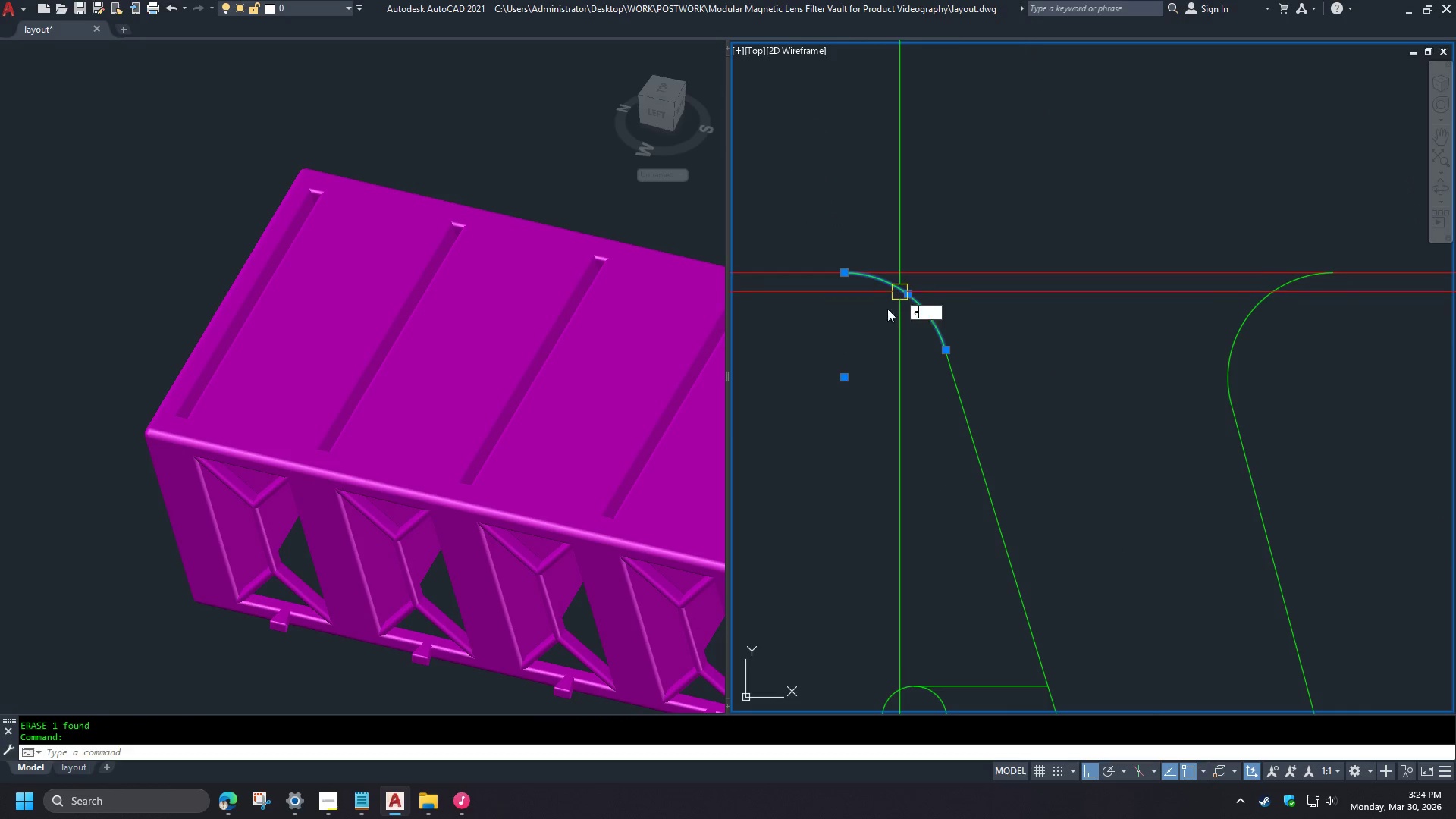 
key(Space)
 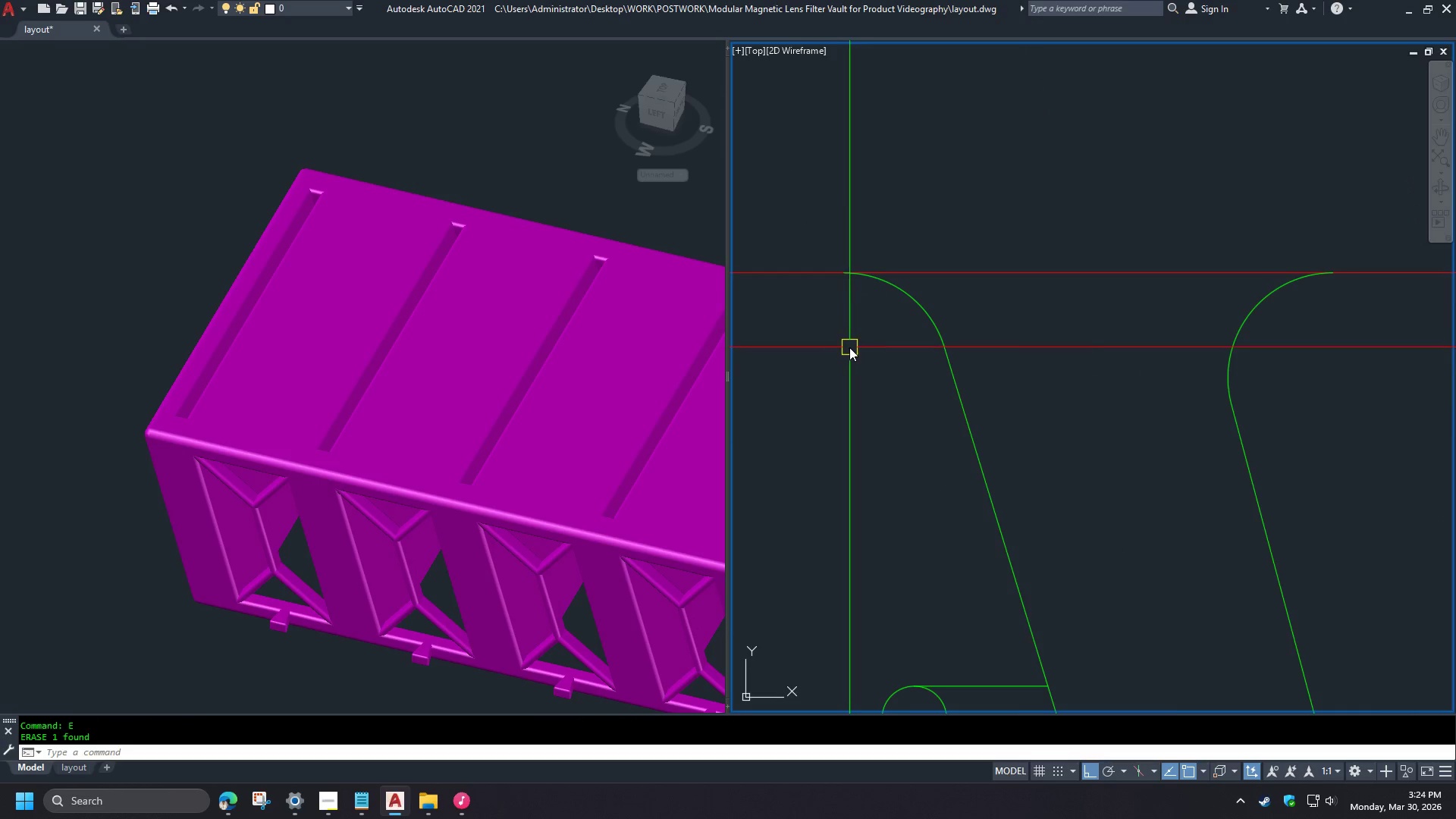 
scroll: coordinate [949, 410], scroll_direction: down, amount: 3.0
 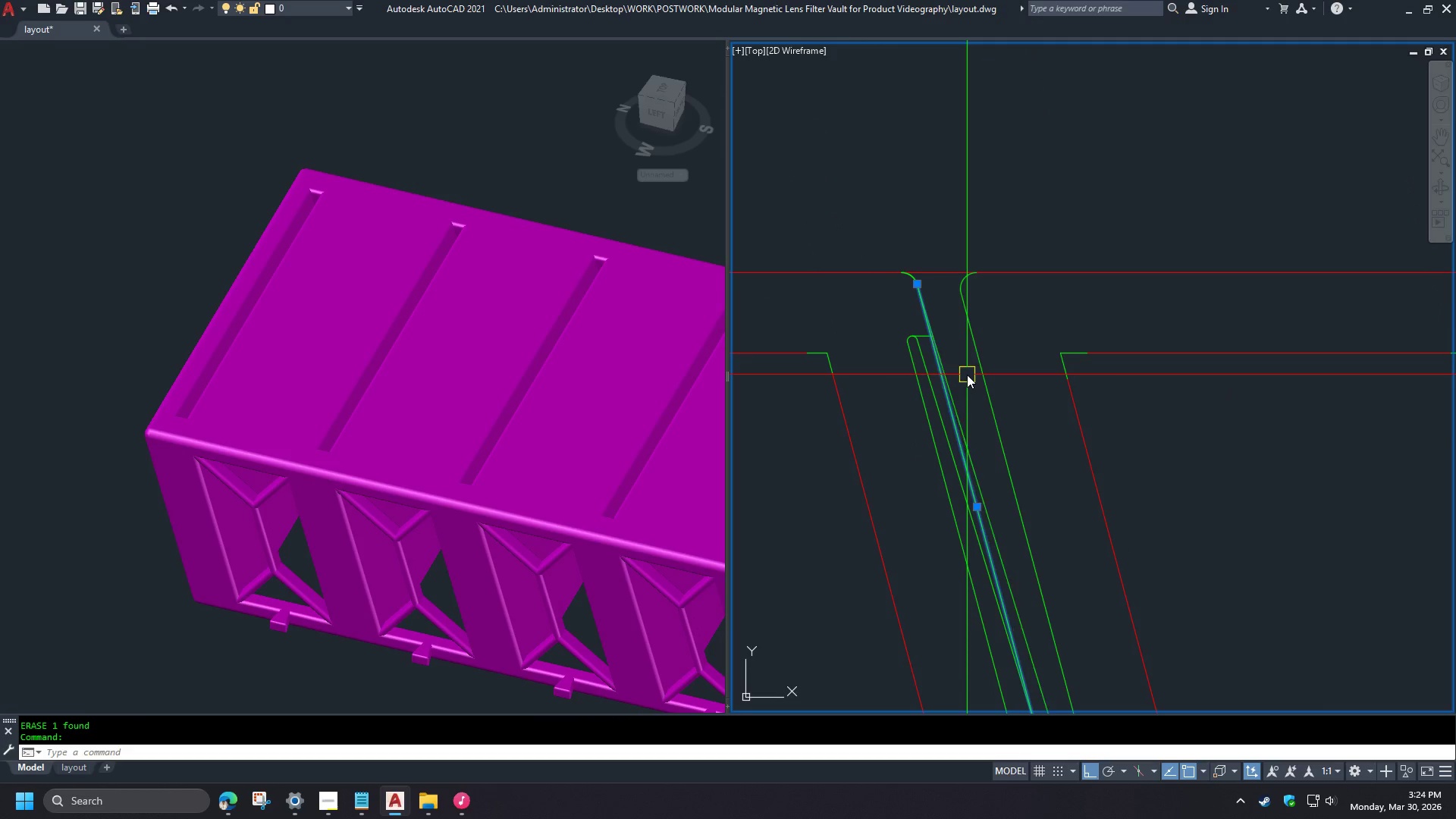 
scroll: coordinate [911, 272], scroll_direction: up, amount: 4.0
 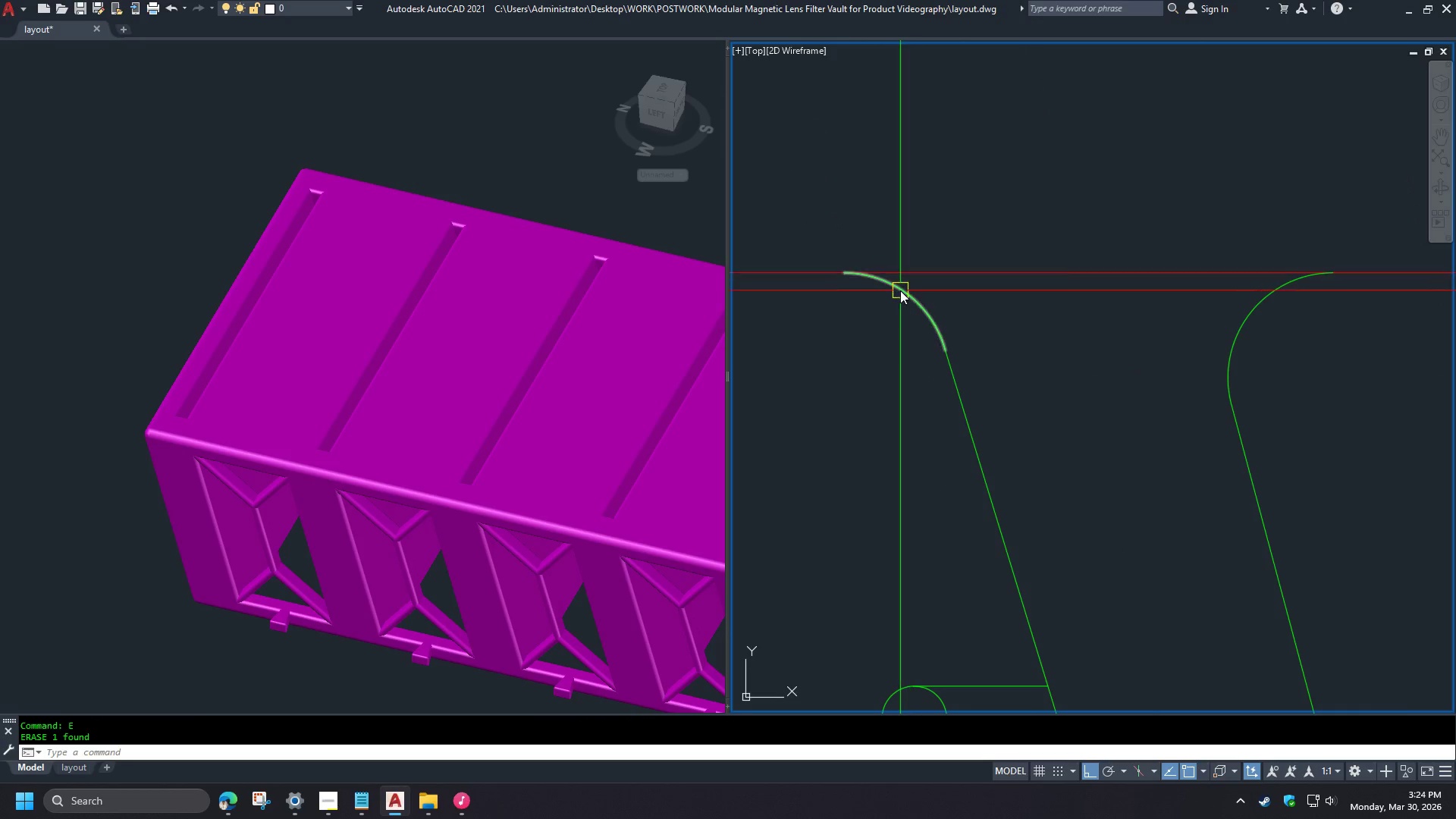 
left_click([1108, 472])
 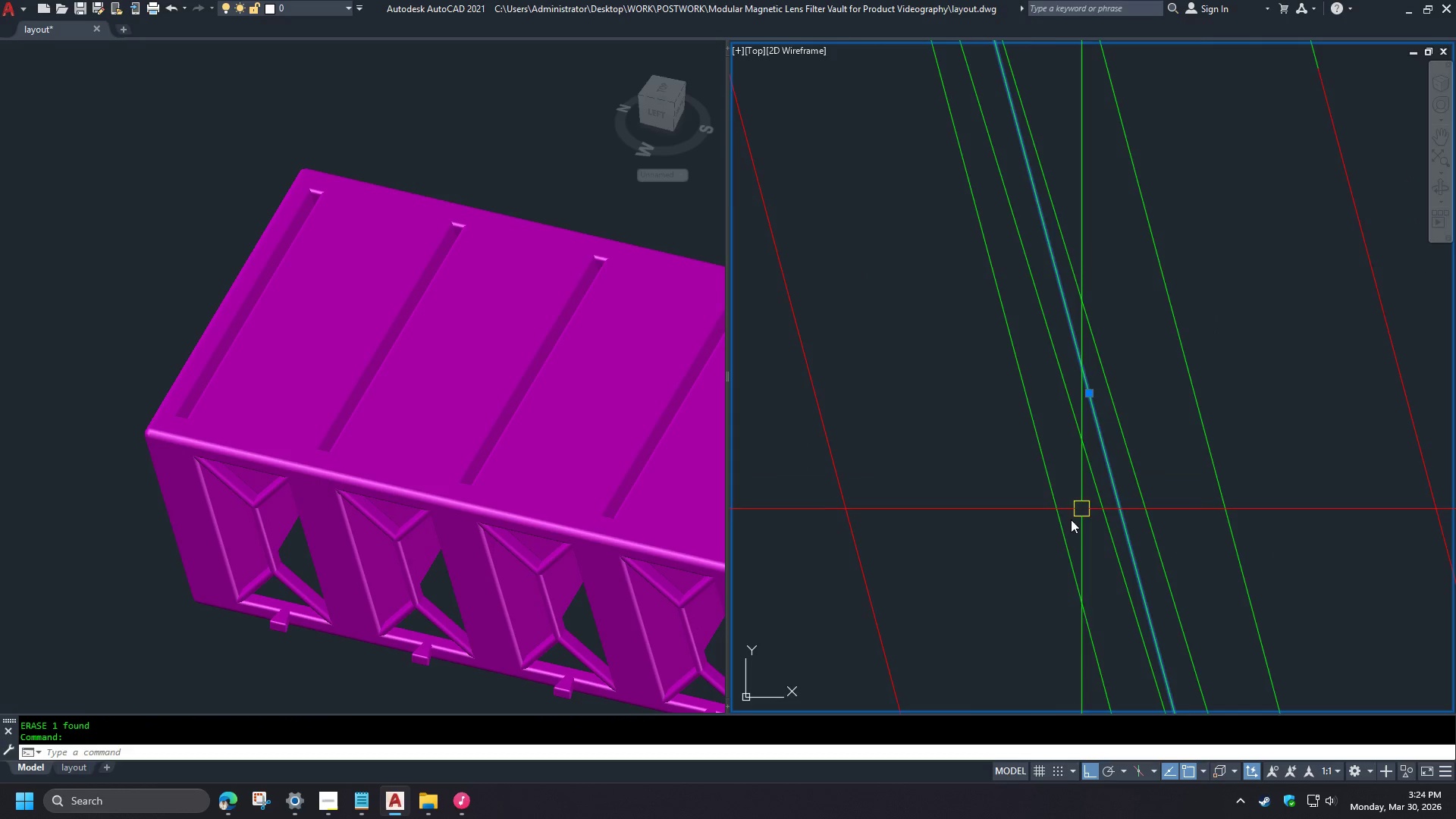 
scroll: coordinate [1000, 412], scroll_direction: down, amount: 7.0
 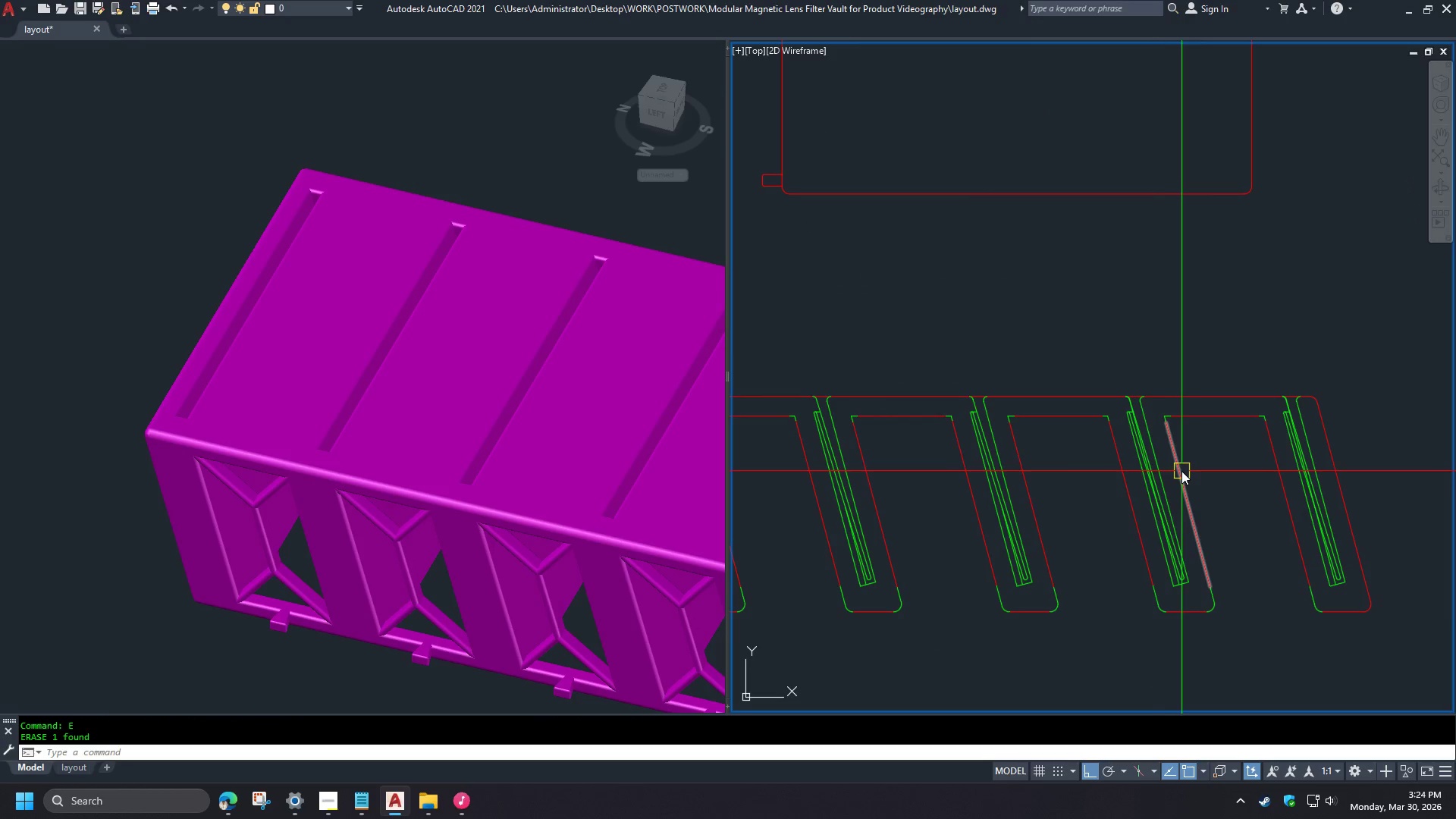 
left_click([1016, 211])
 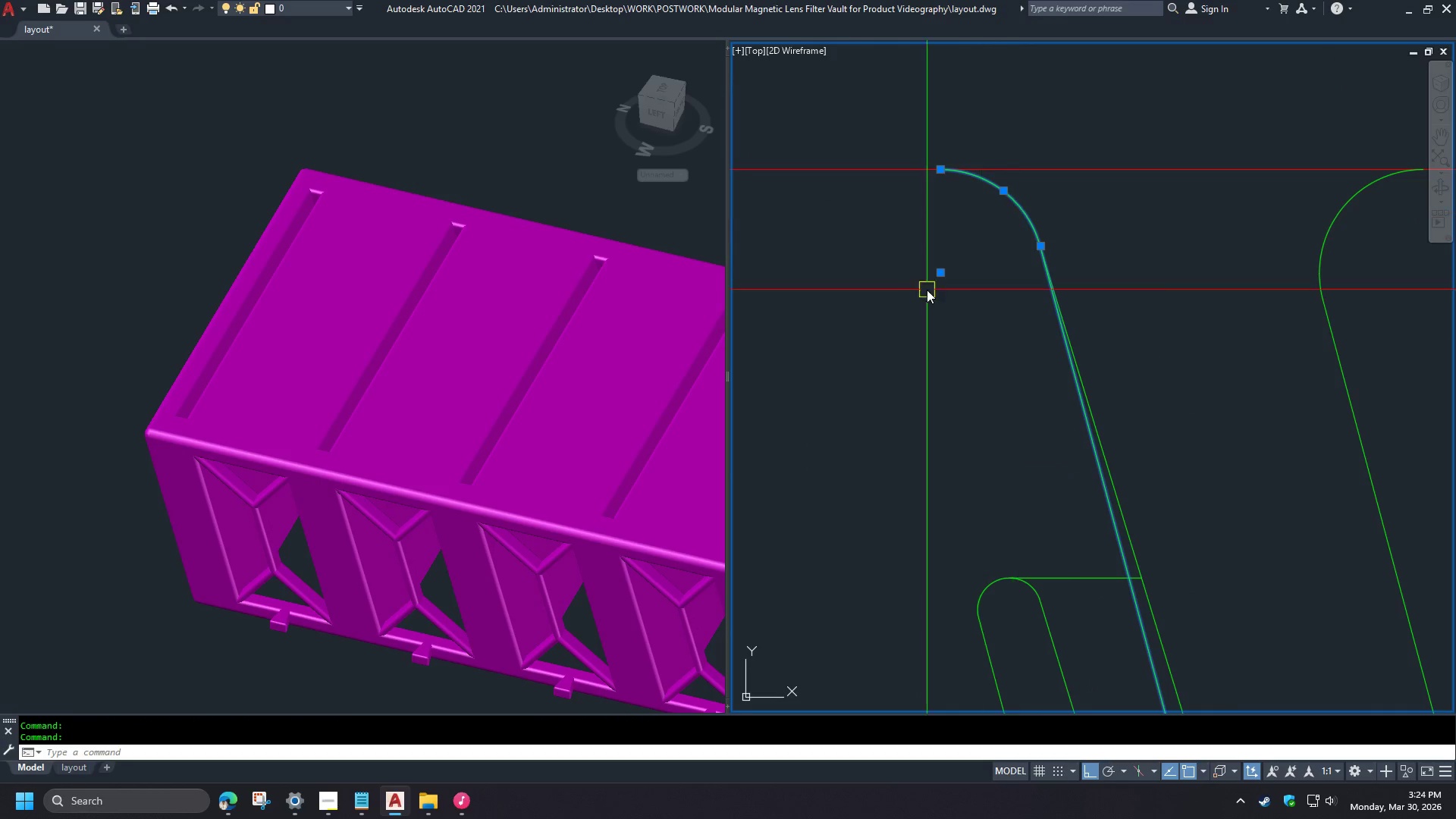 
key(E)
 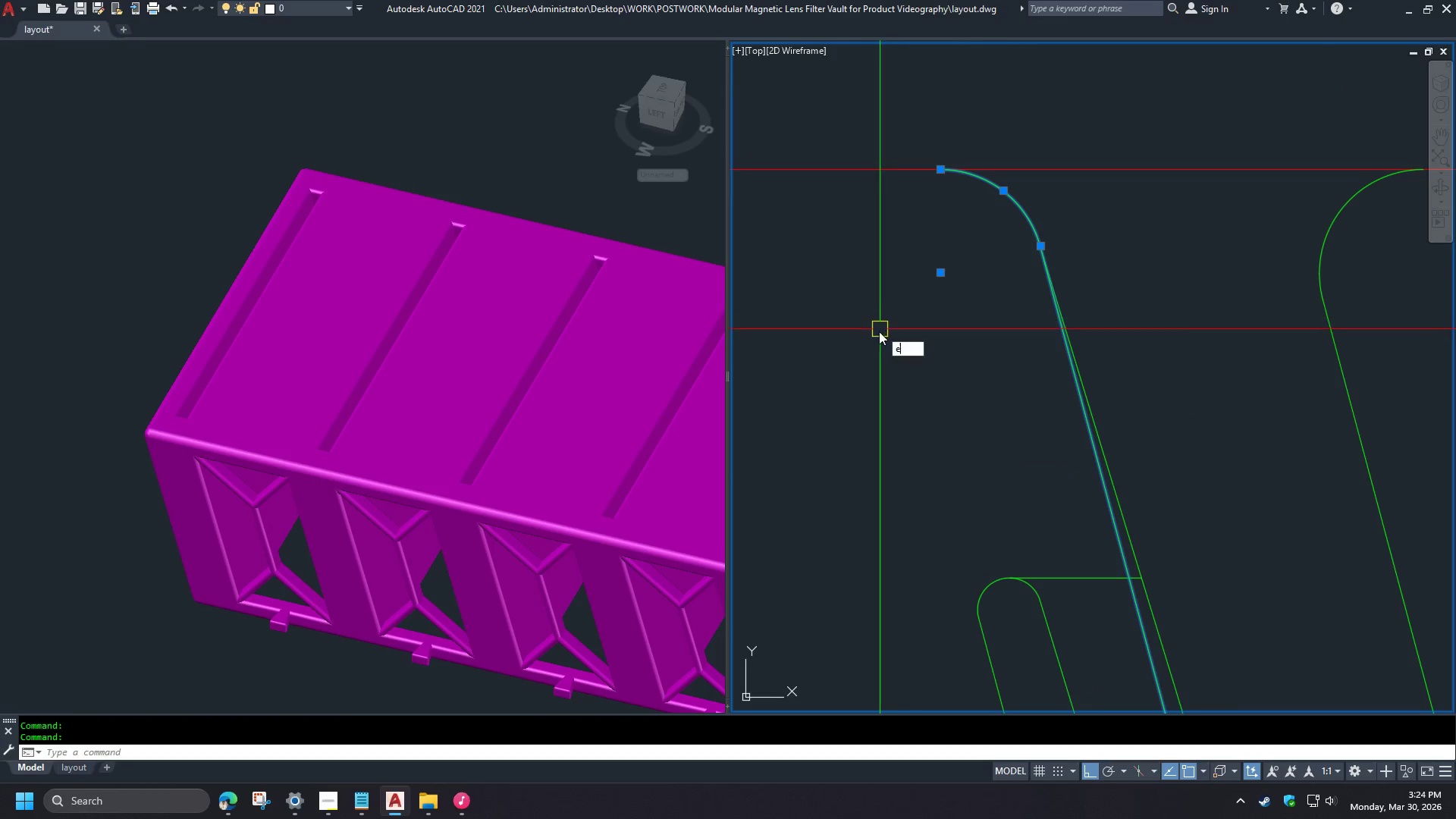 
key(Space)
 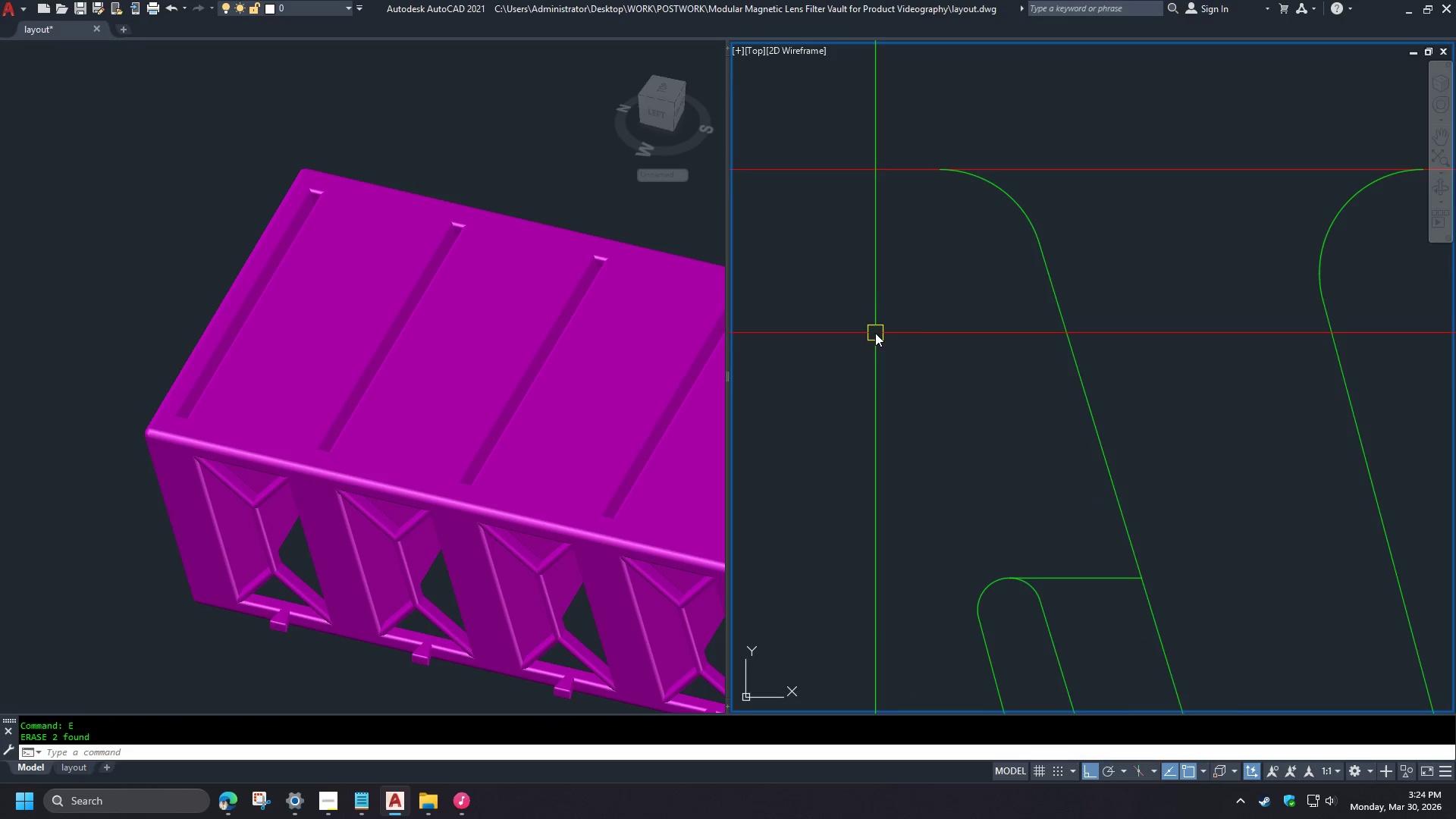 
scroll: coordinate [1121, 478], scroll_direction: up, amount: 5.0
 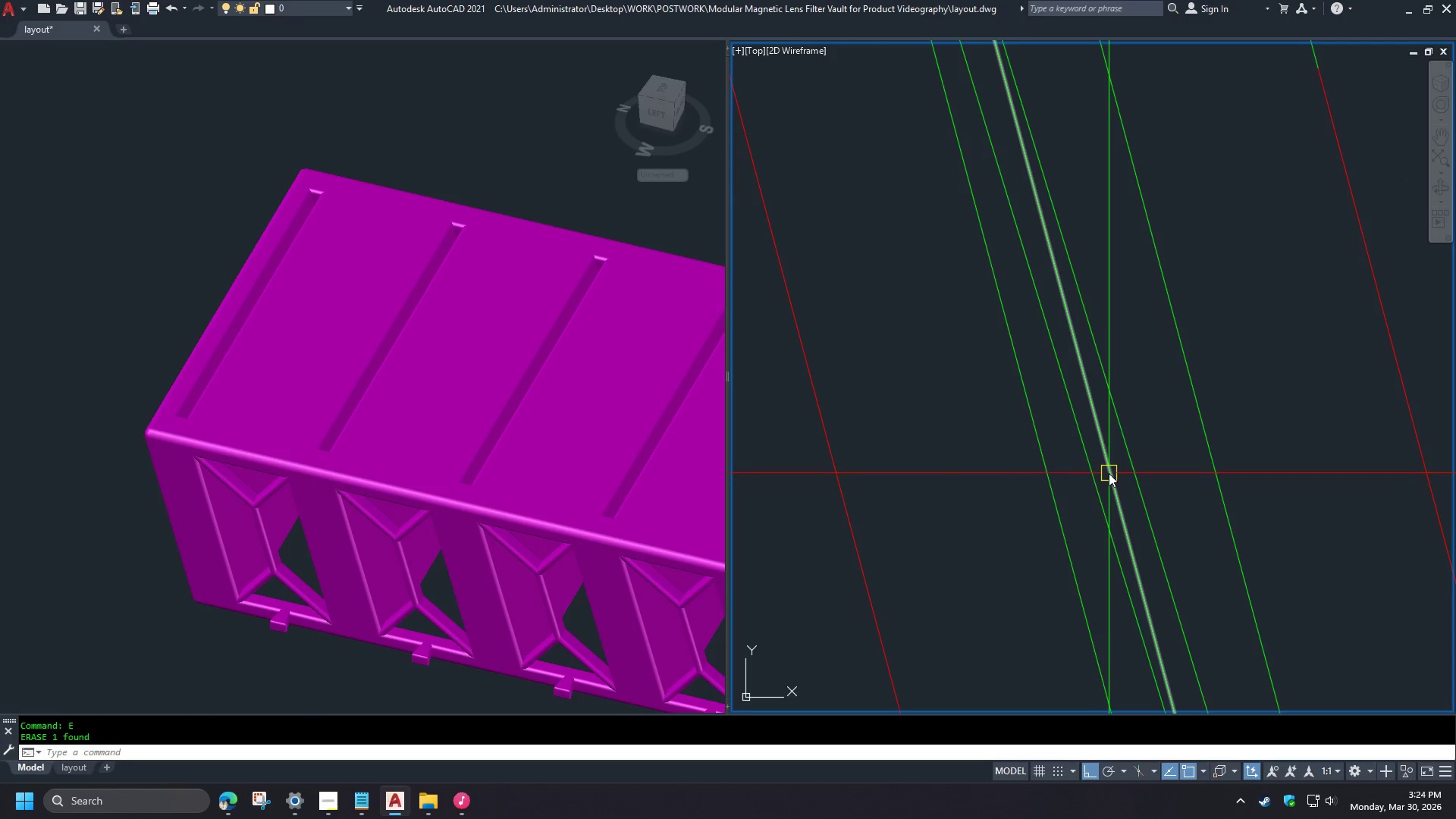 
scroll: coordinate [1043, 541], scroll_direction: down, amount: 2.0
 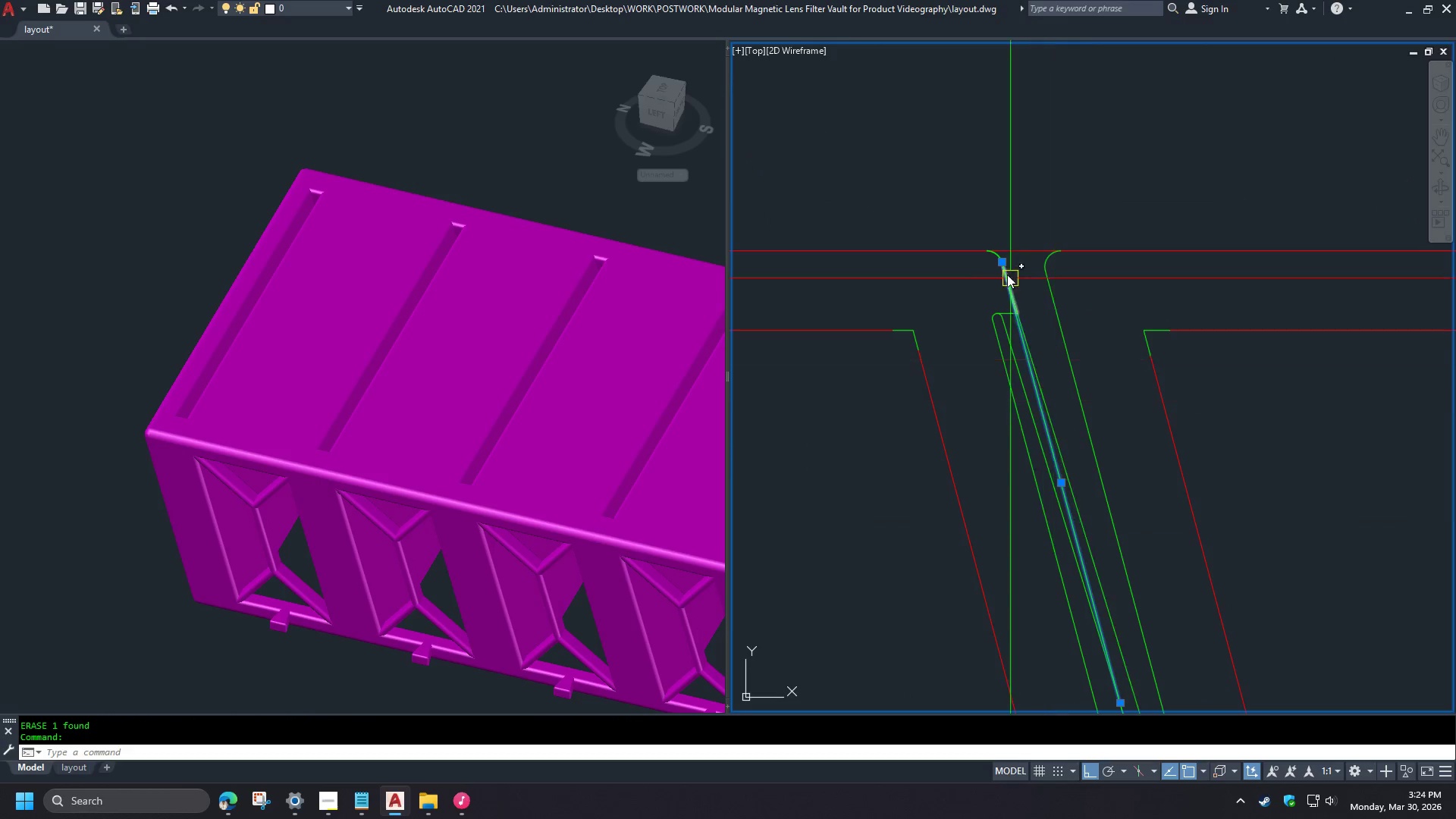 
scroll: coordinate [993, 265], scroll_direction: up, amount: 4.0
 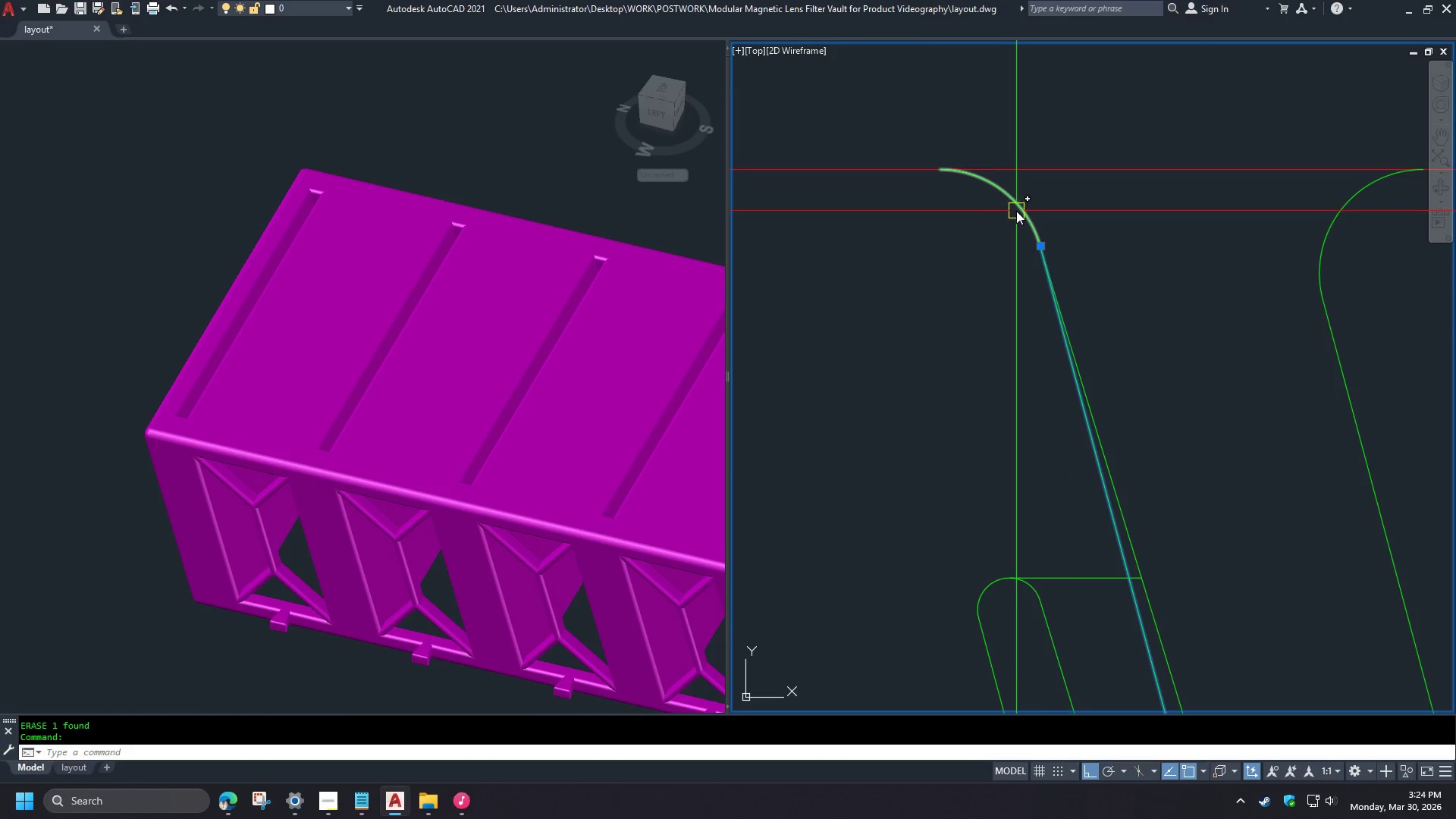 
left_click([1208, 450])
 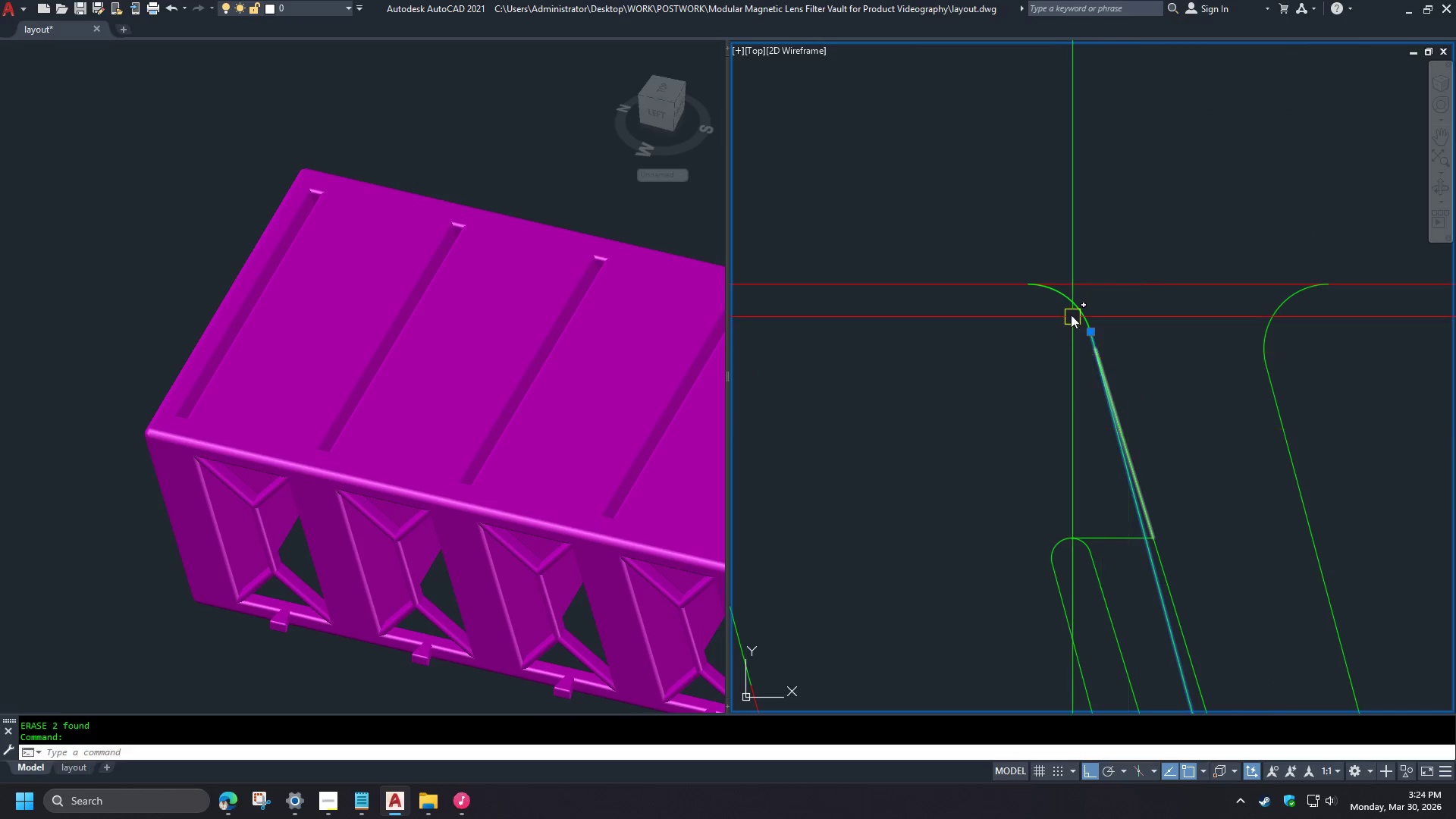 
left_click([1068, 303])
 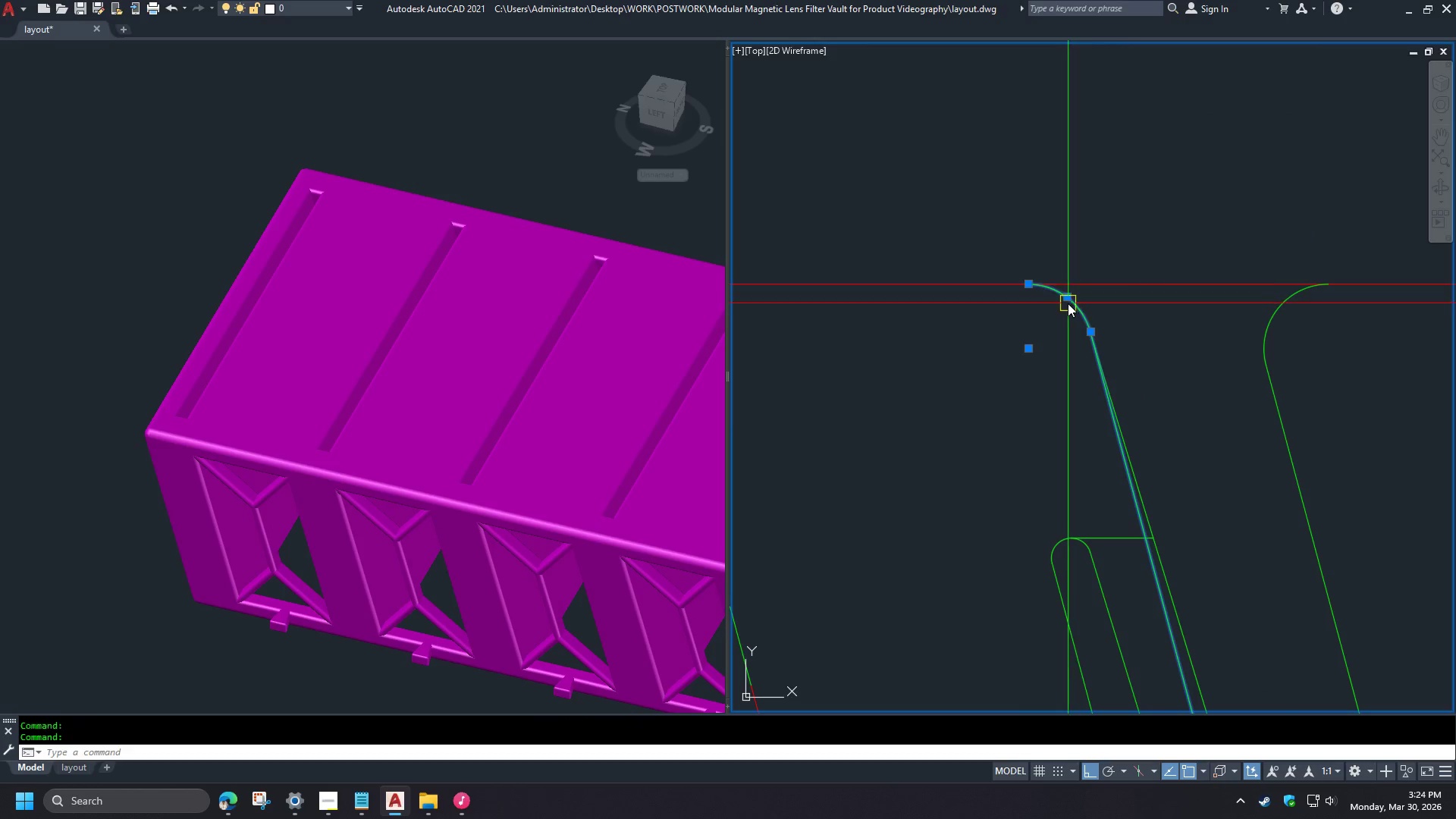 
scroll: coordinate [875, 335], scroll_direction: down, amount: 5.0
 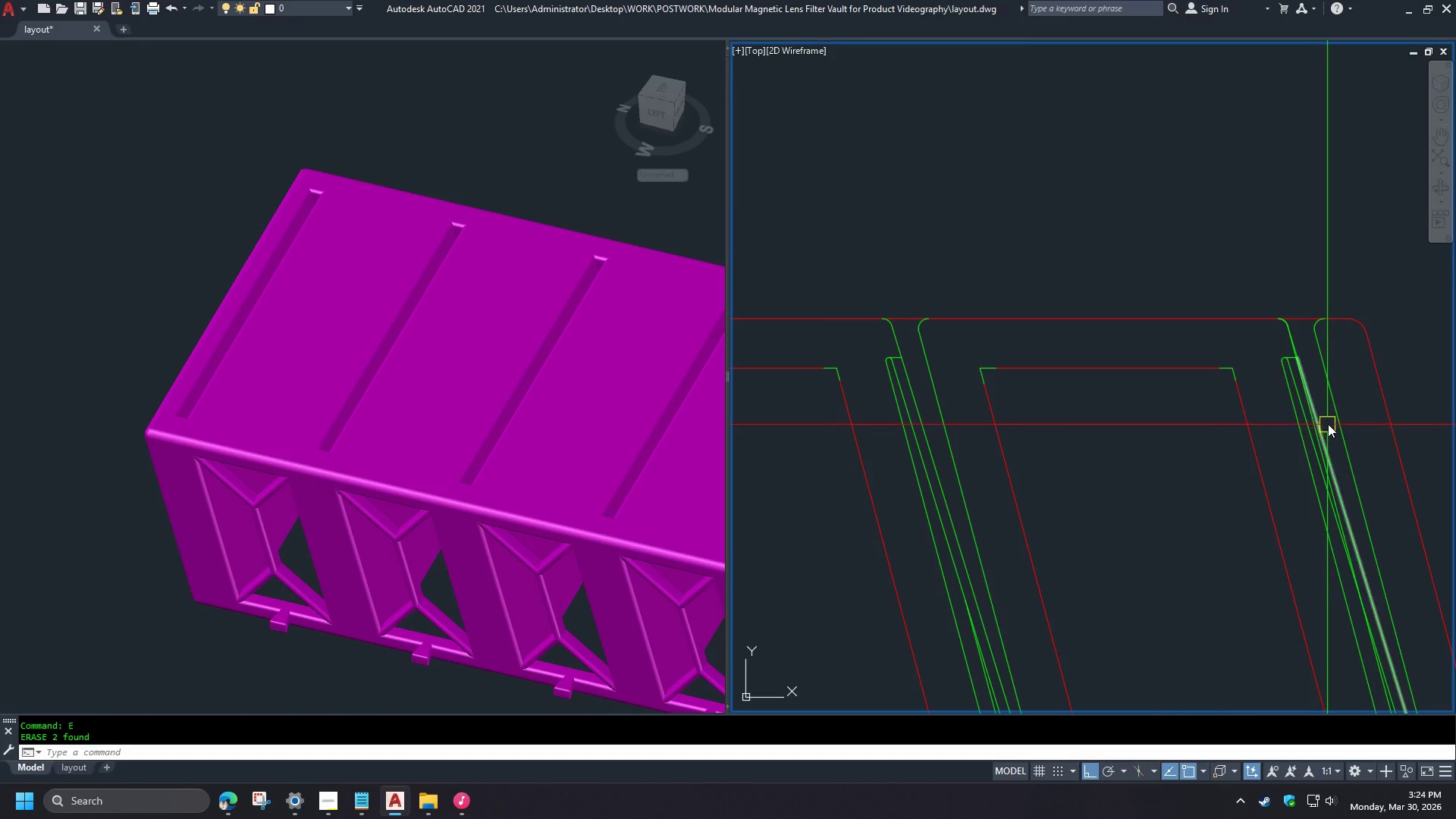 
key(E)
 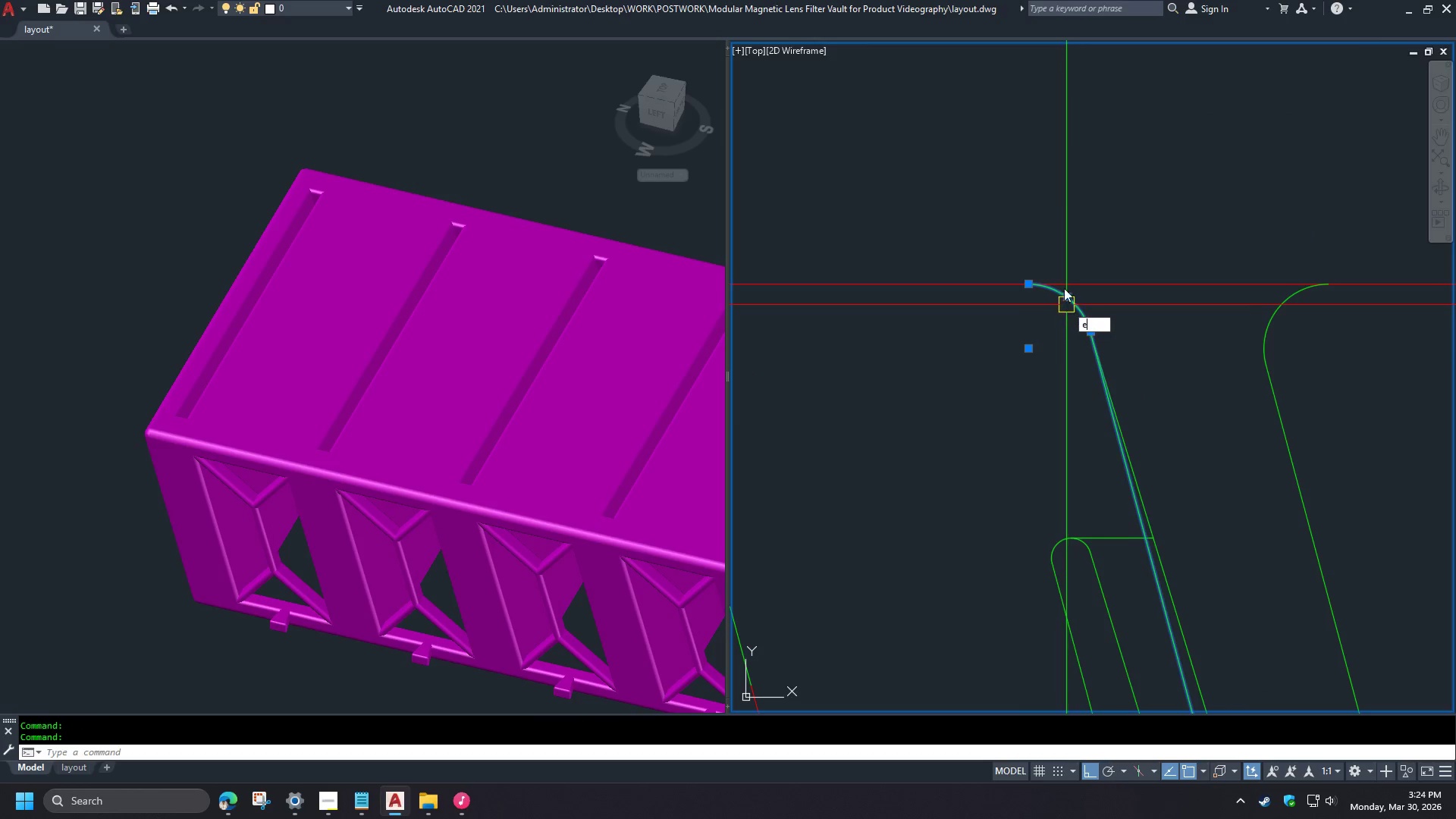 
key(Space)
 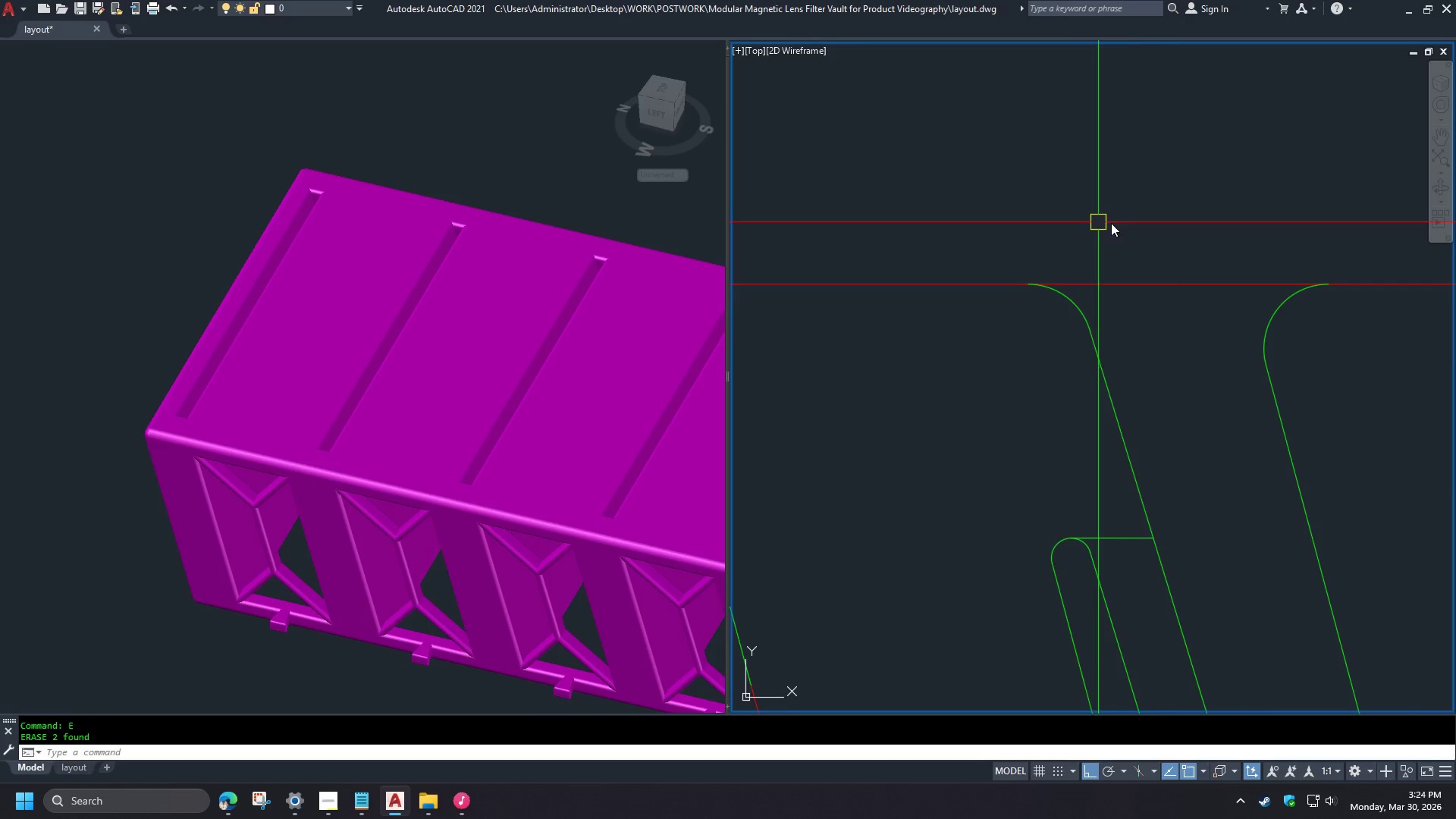 
scroll: coordinate [1310, 362], scroll_direction: up, amount: 4.0
 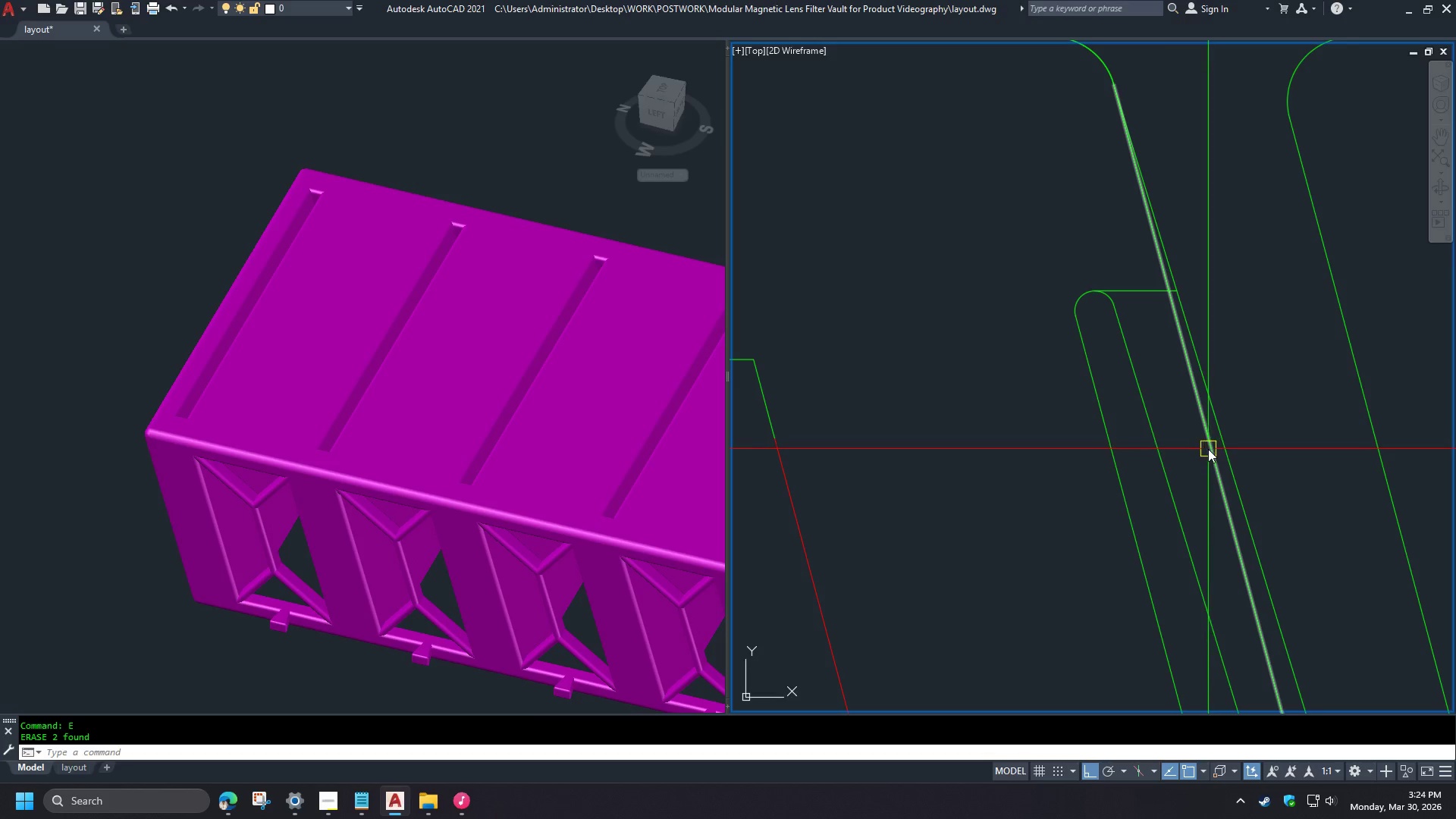 
scroll: coordinate [1225, 206], scroll_direction: down, amount: 5.0
 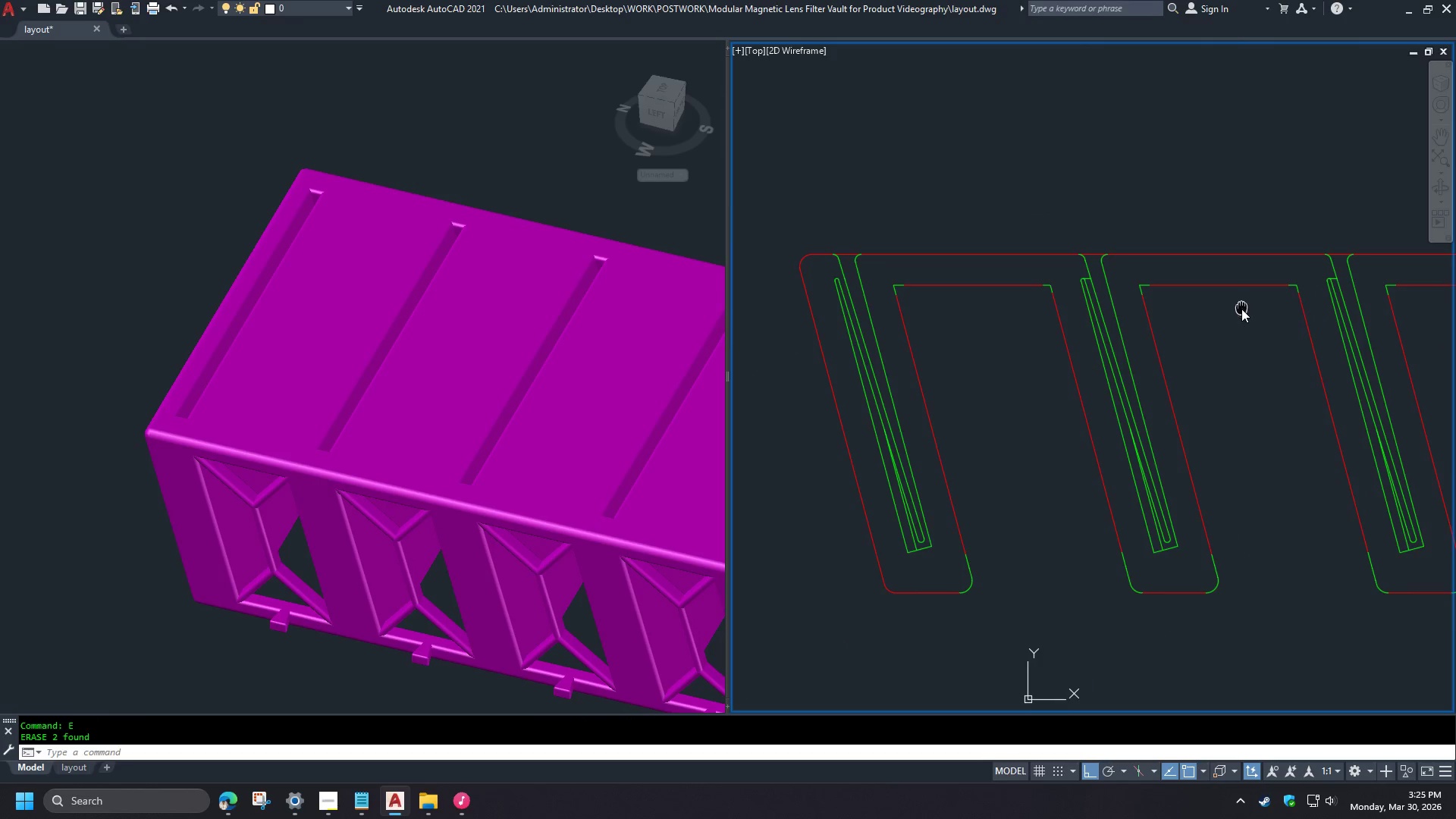 
type(tr  )
 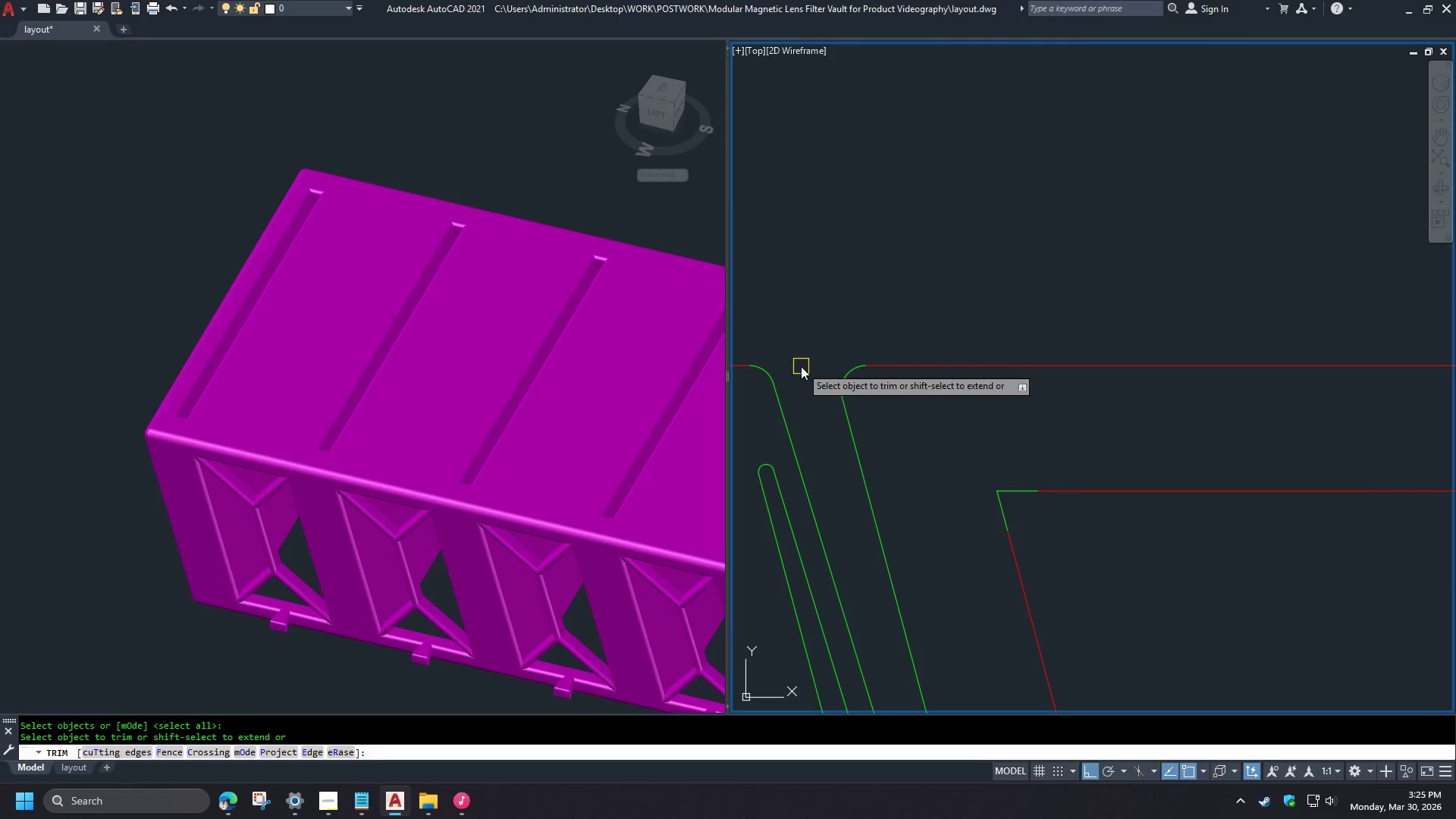 
left_click([1207, 322])
 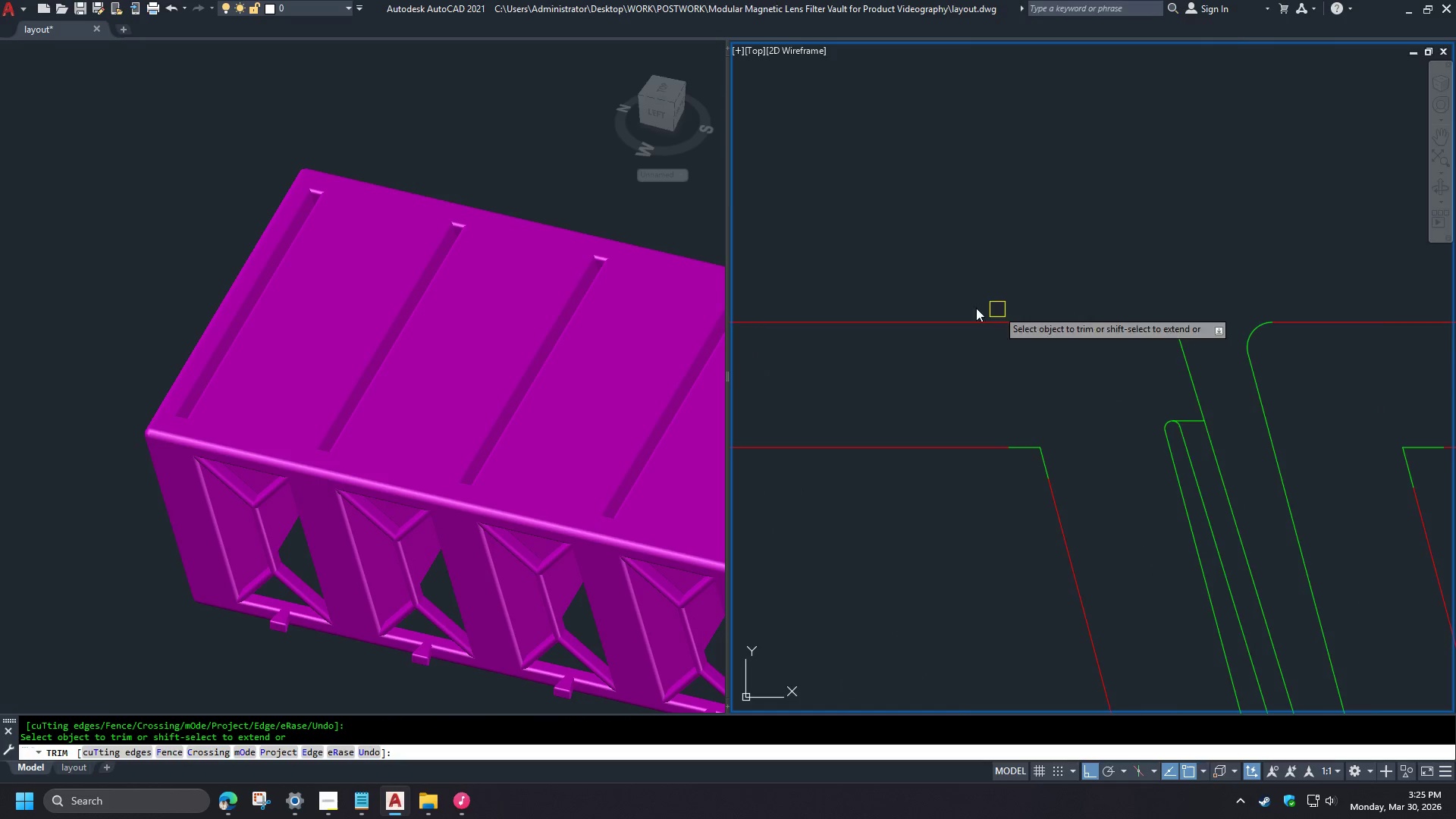 
scroll: coordinate [851, 241], scroll_direction: up, amount: 3.0
 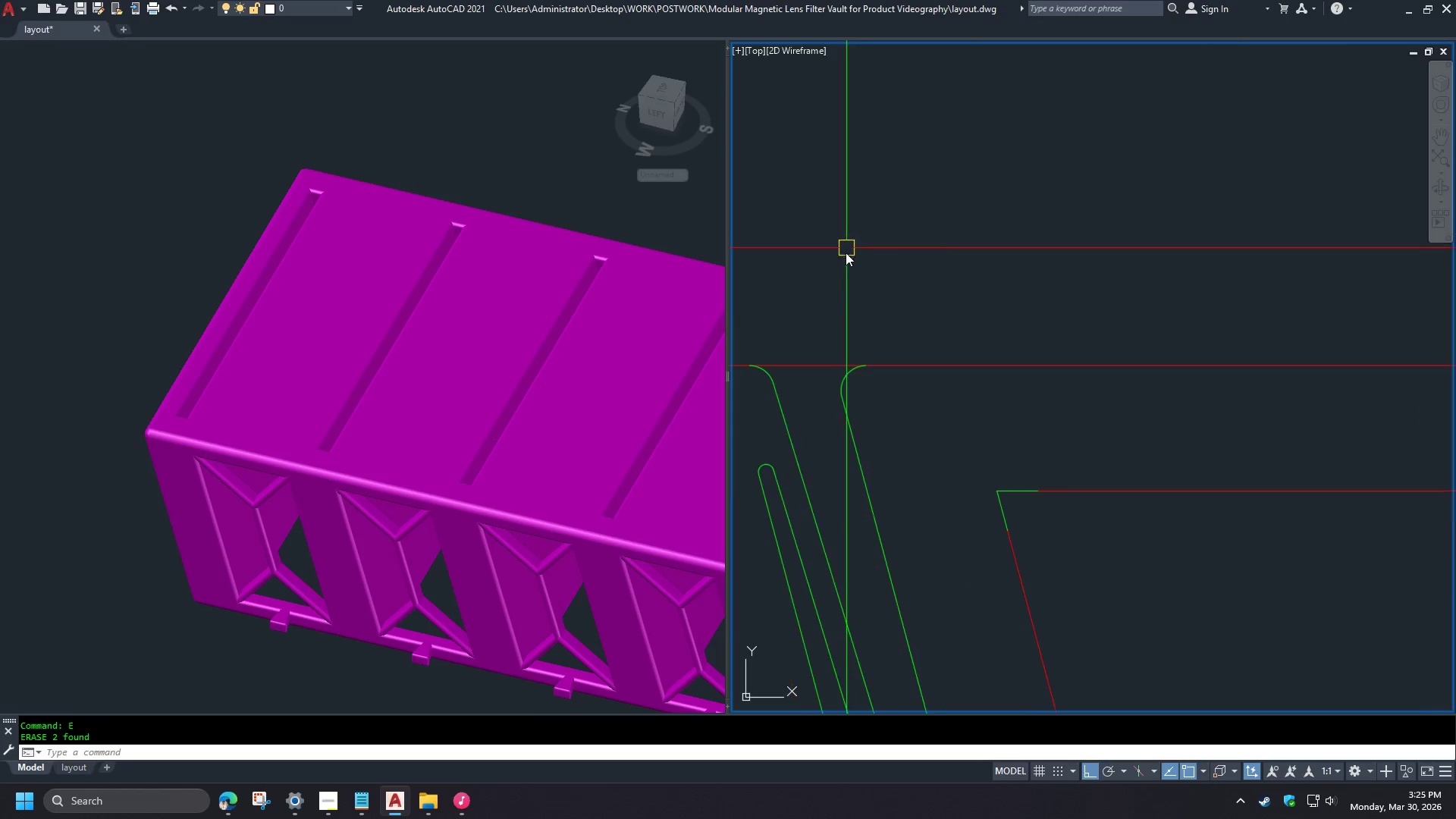 
left_click([1178, 309])
 